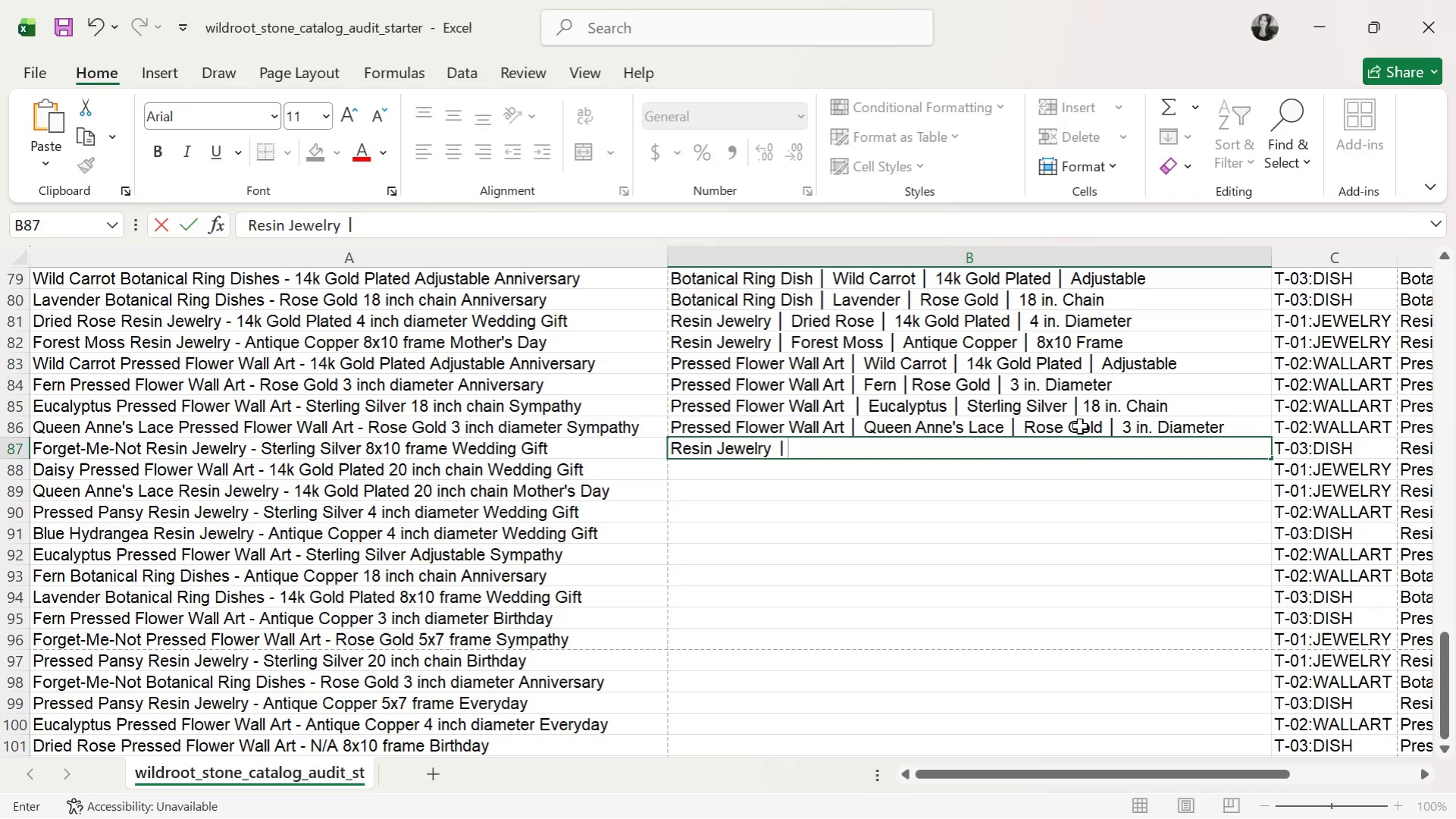 
type( Forget )
key(Backspace)
type(-Me-Not )
 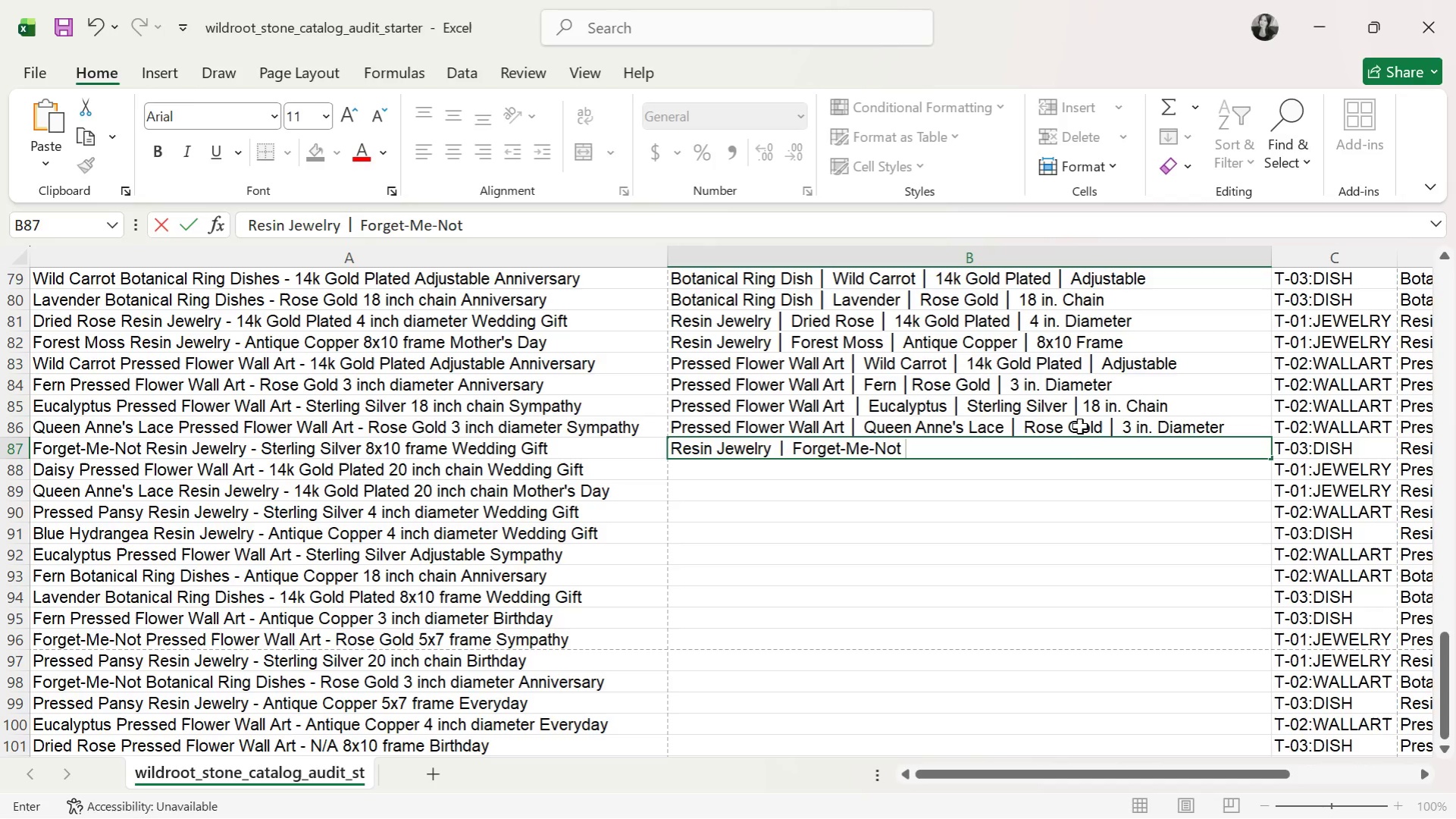 
key(Control+ControlLeft)
 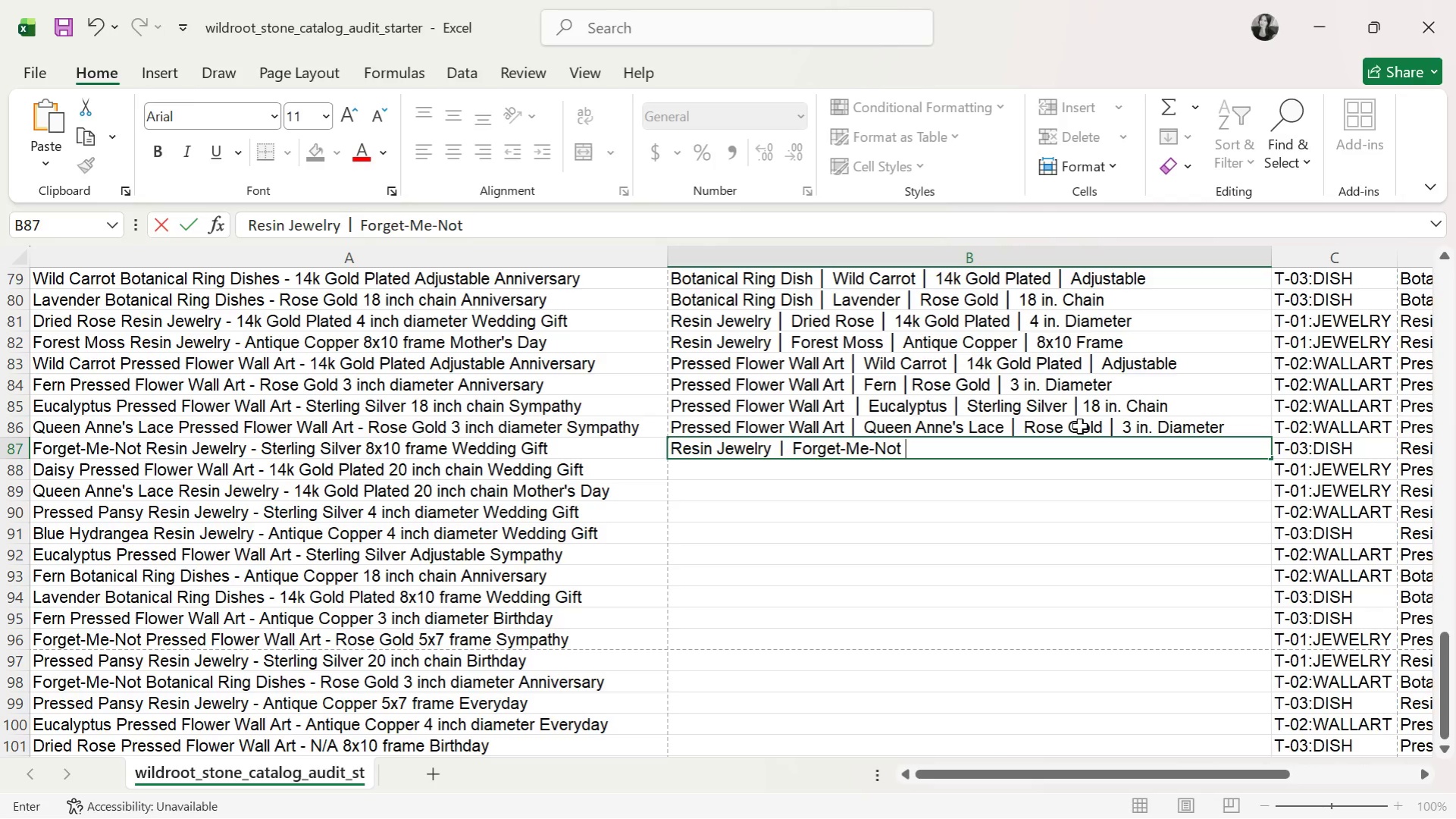 
key(Control+V)
 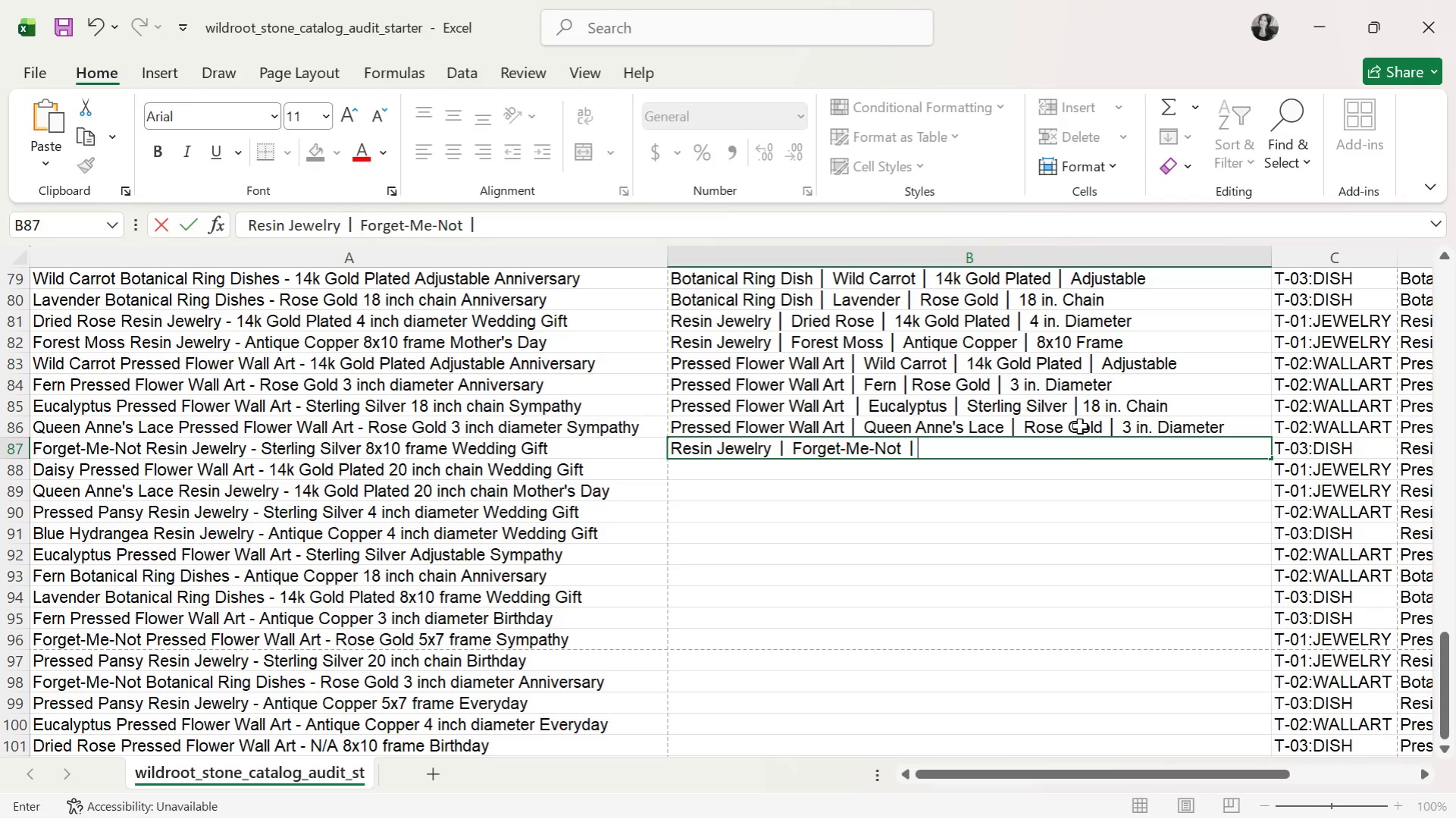 
key(Space)
 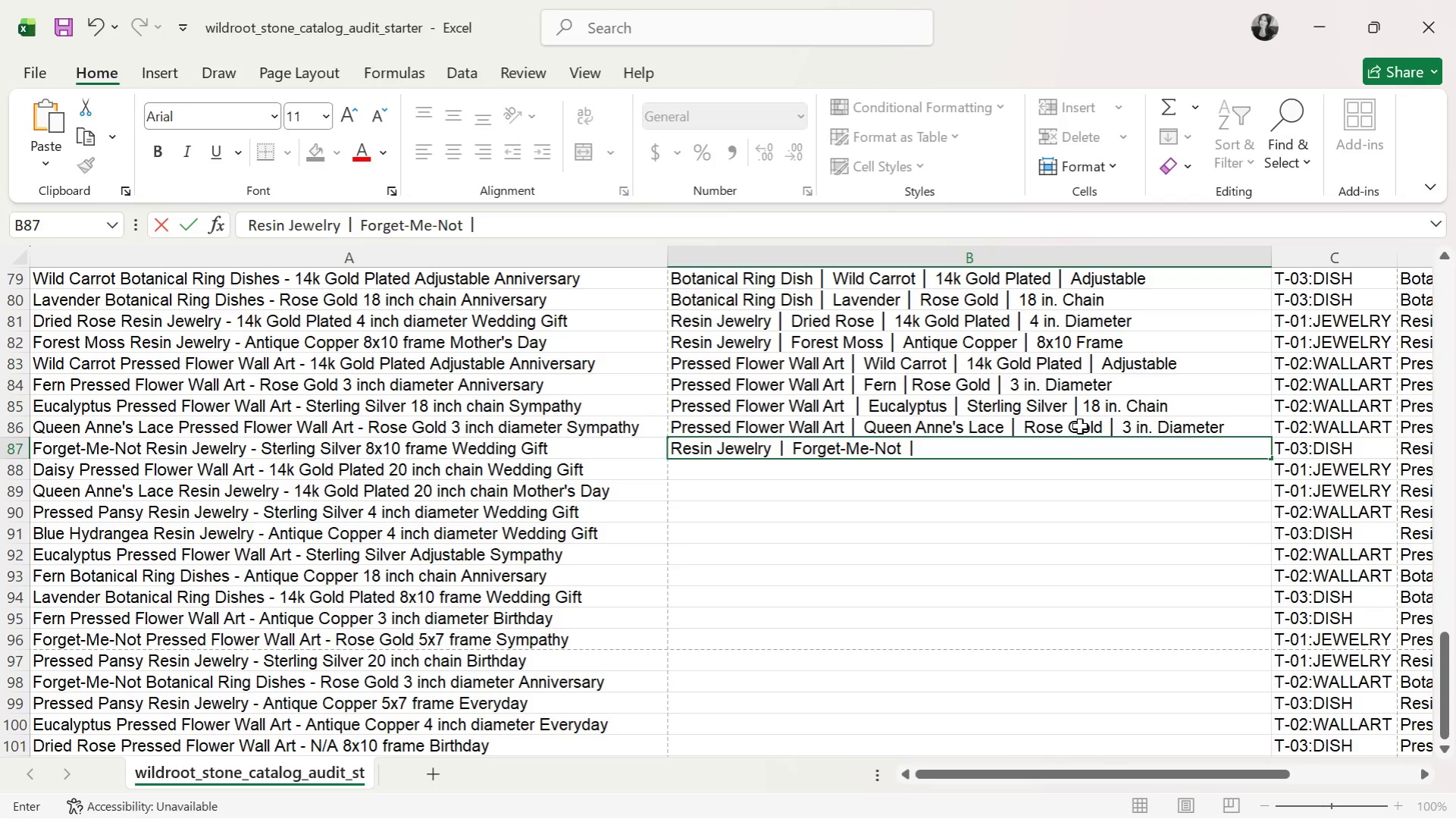 
wait(14.11)
 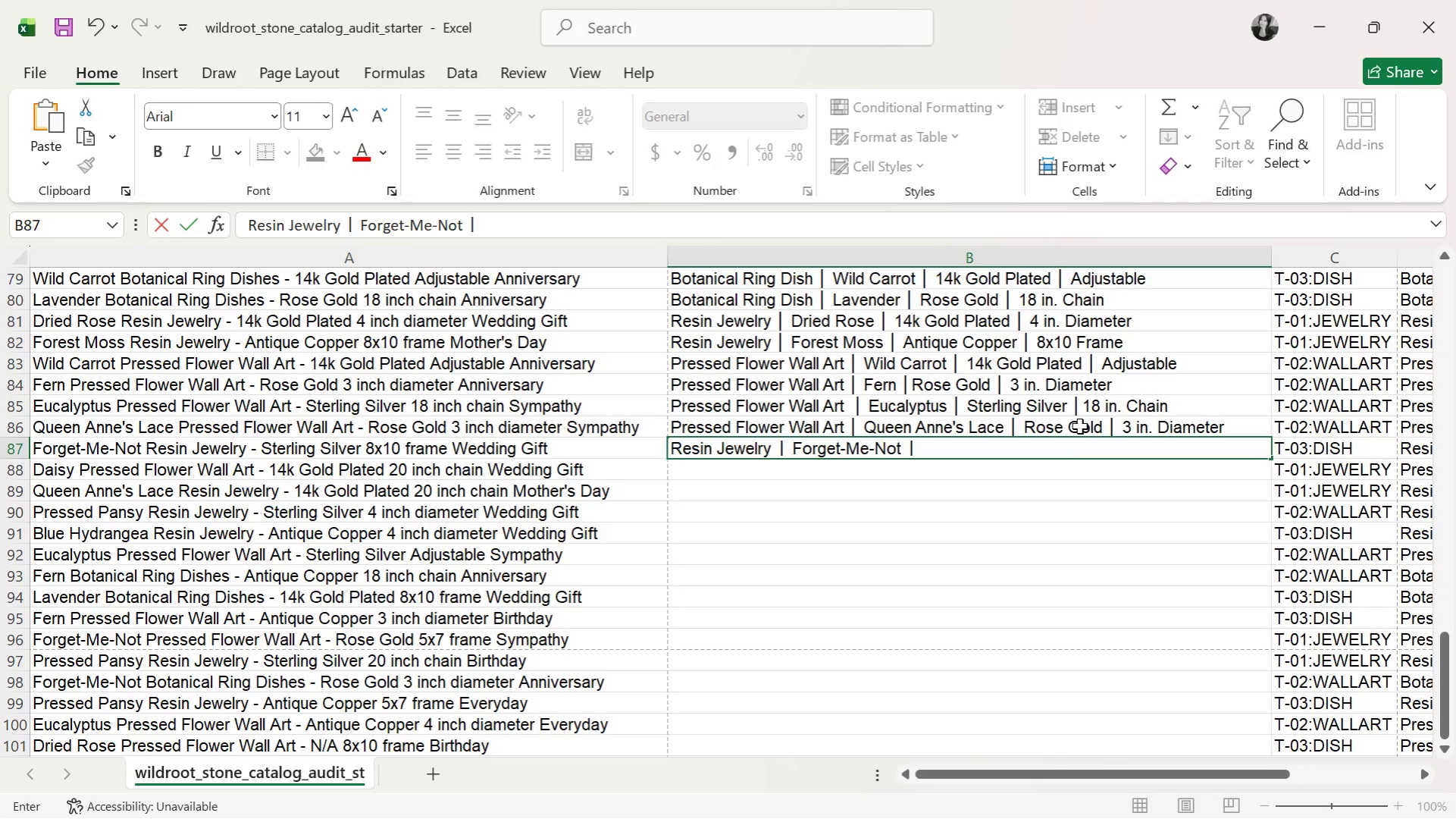 
type(Sterling Silver )
 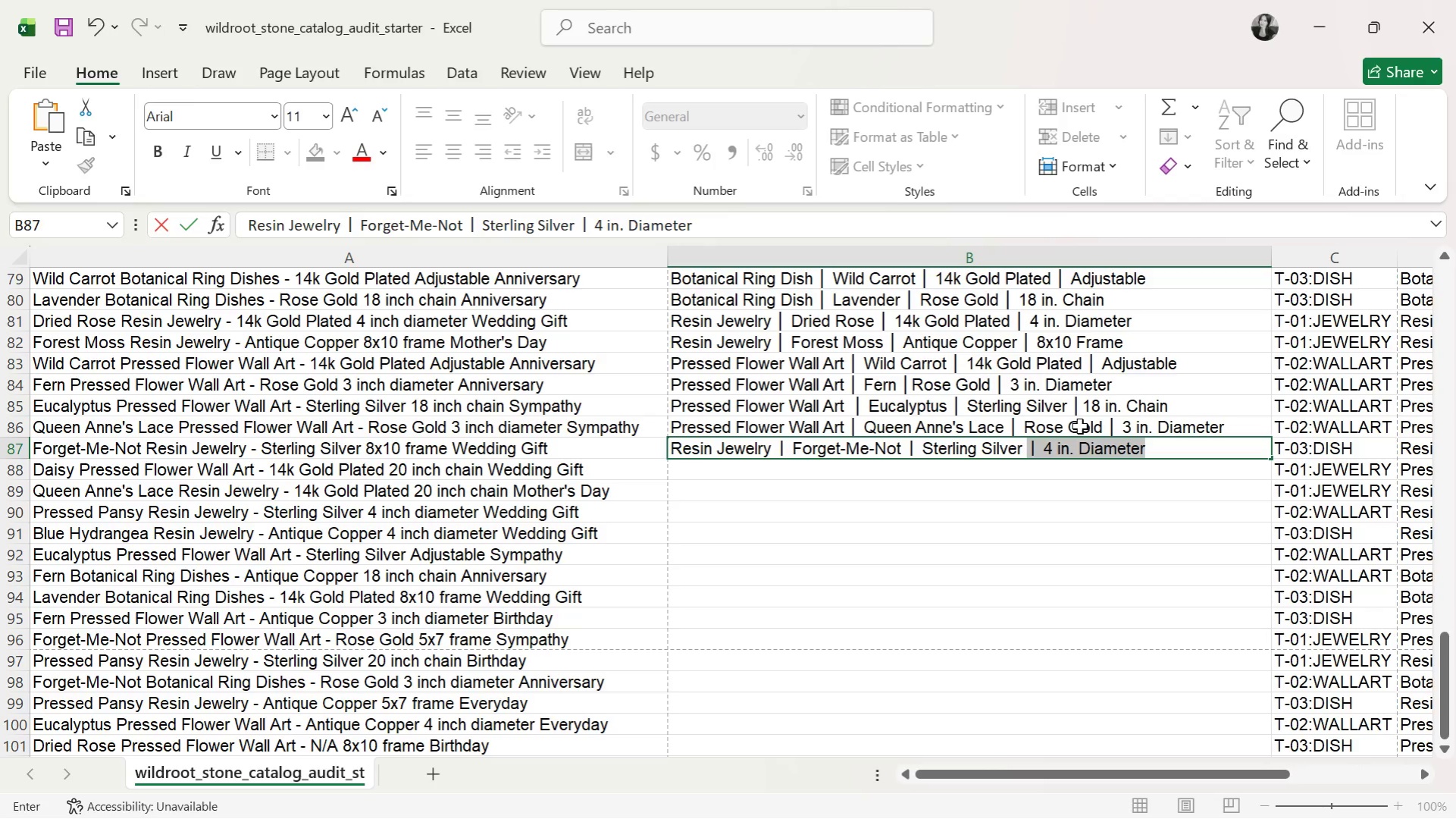 
key(Control+V)
 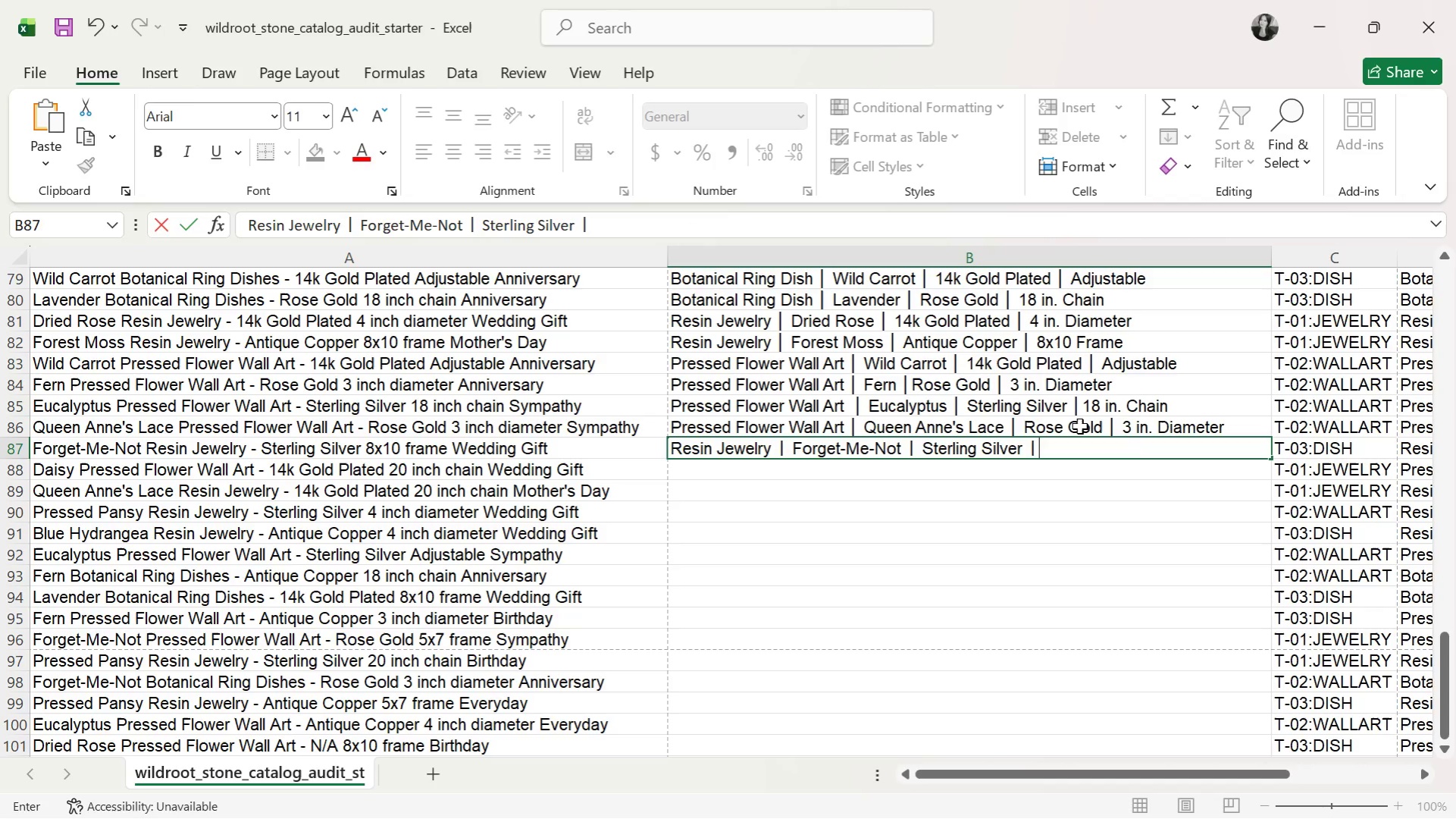 
type( 8x10 Frame)
 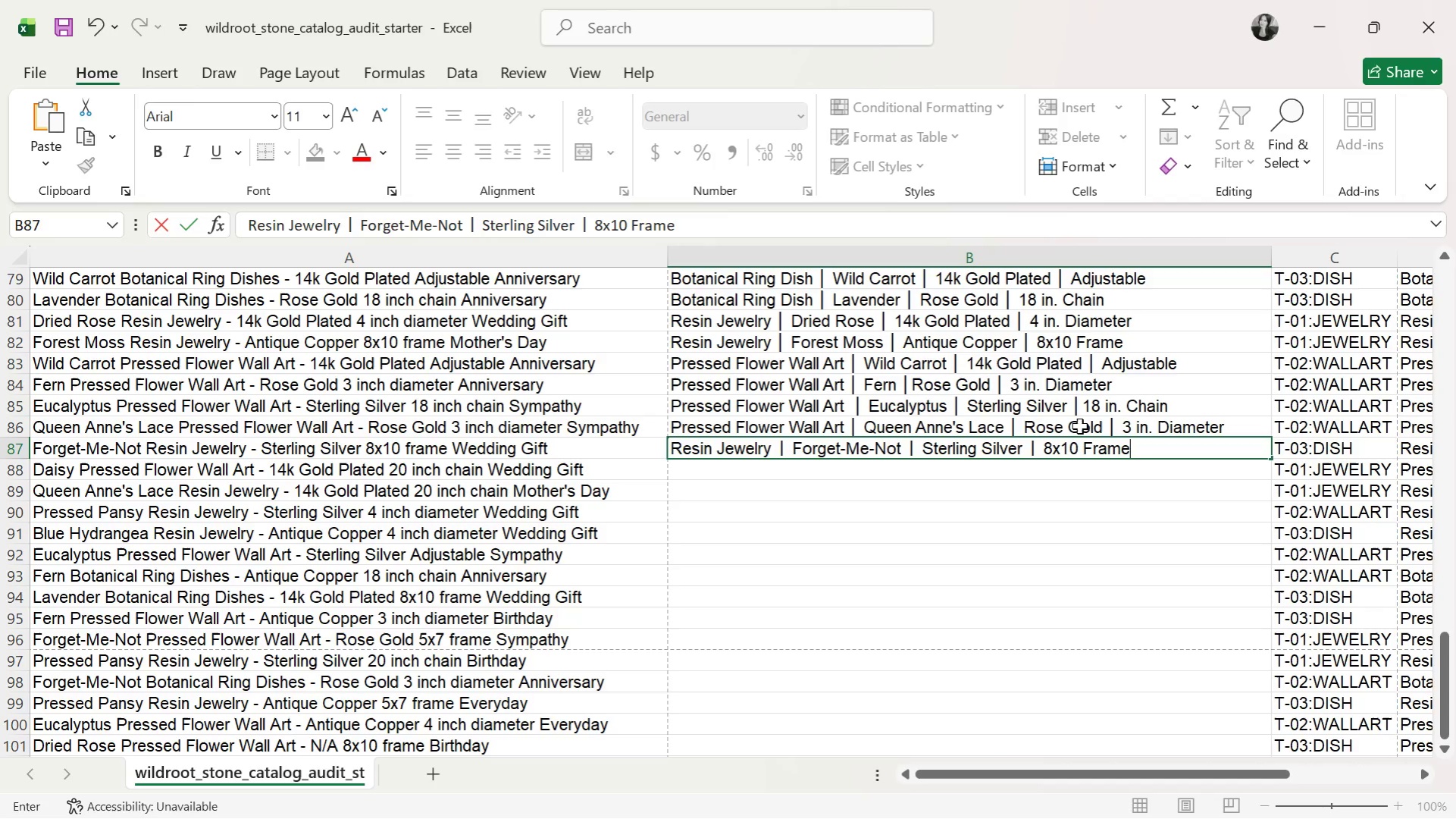 
key(Enter)
 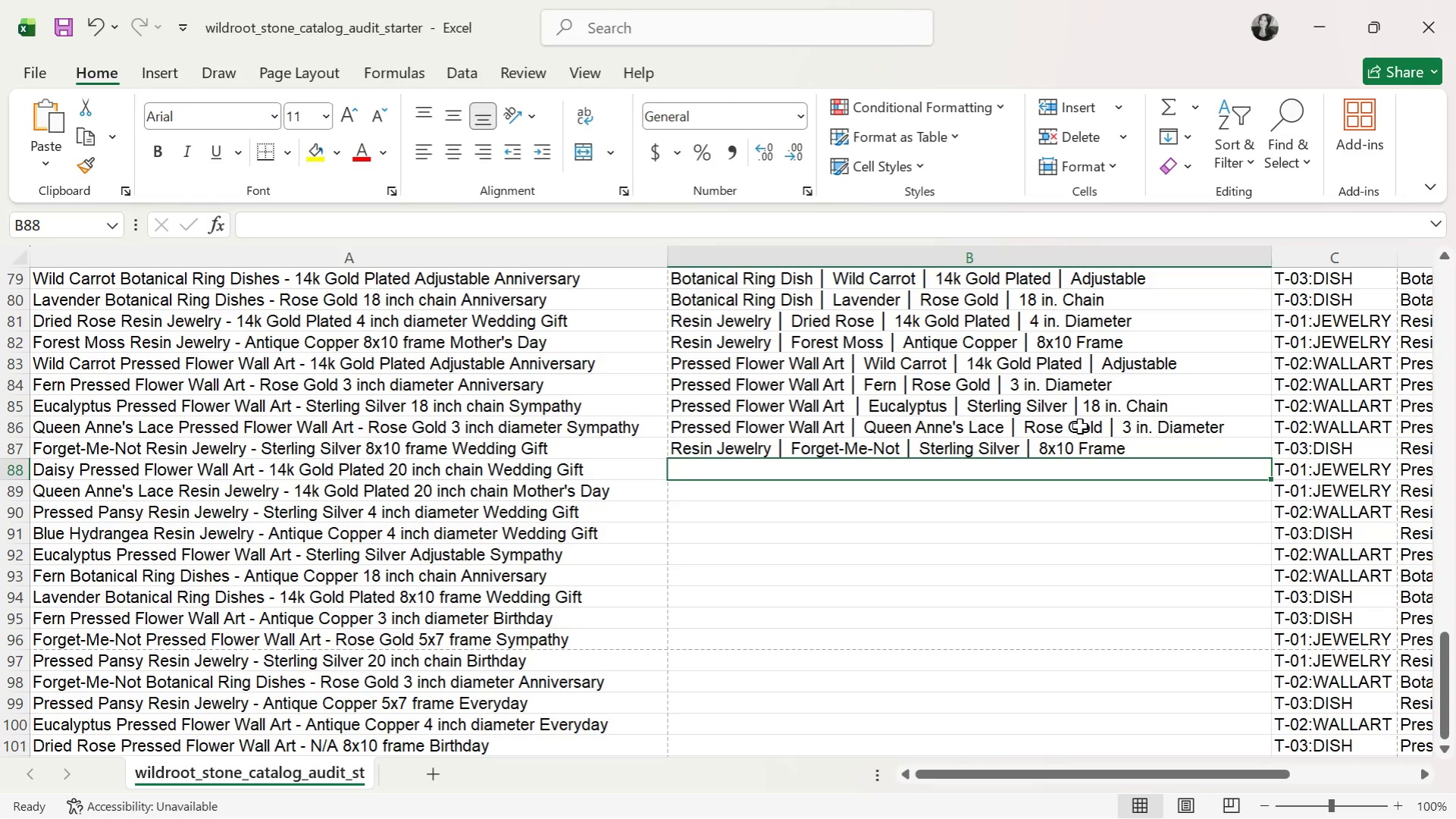 
key(ArrowRight)
 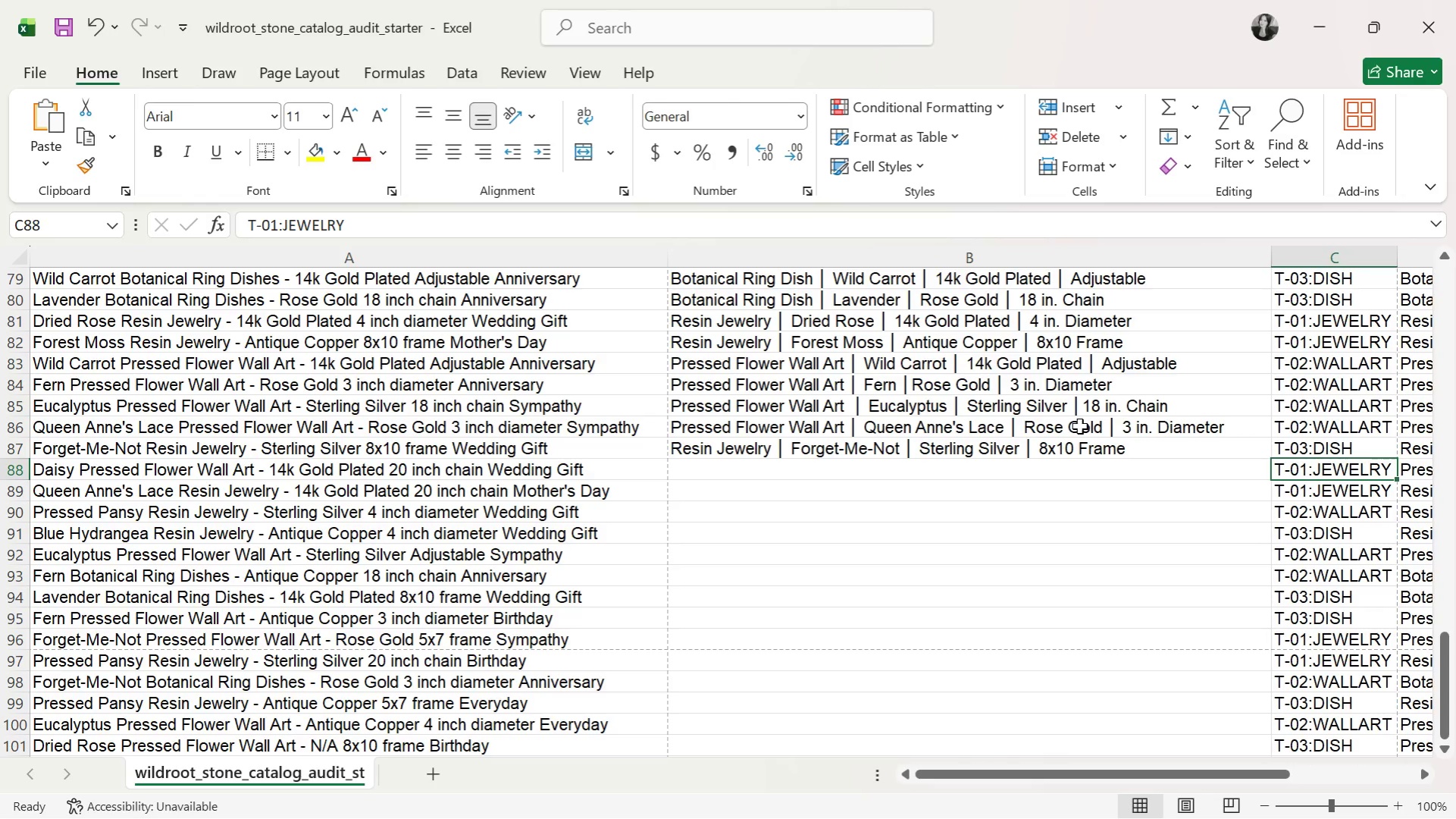 
key(Control+C)
 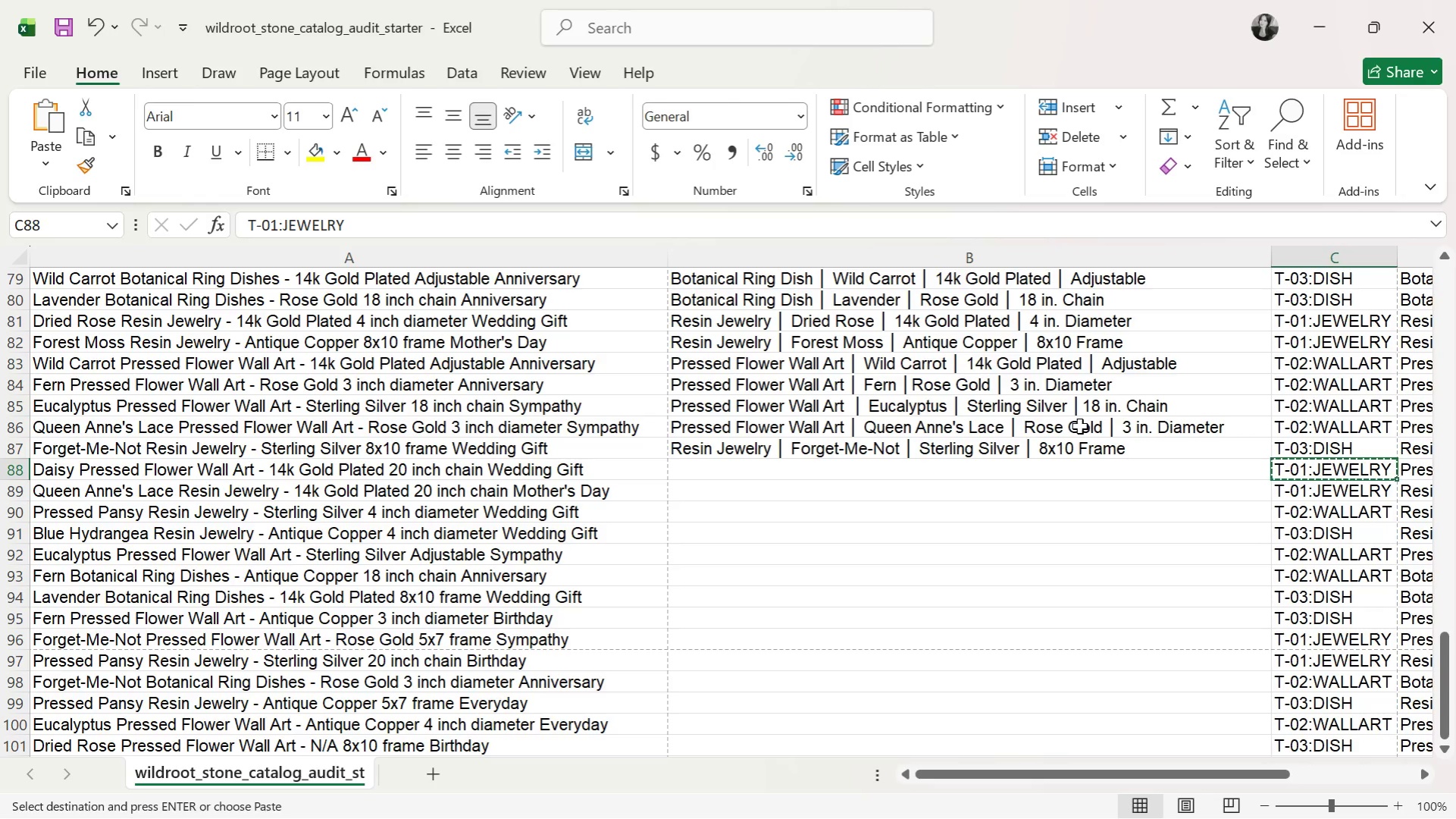 
key(ArrowUp)
 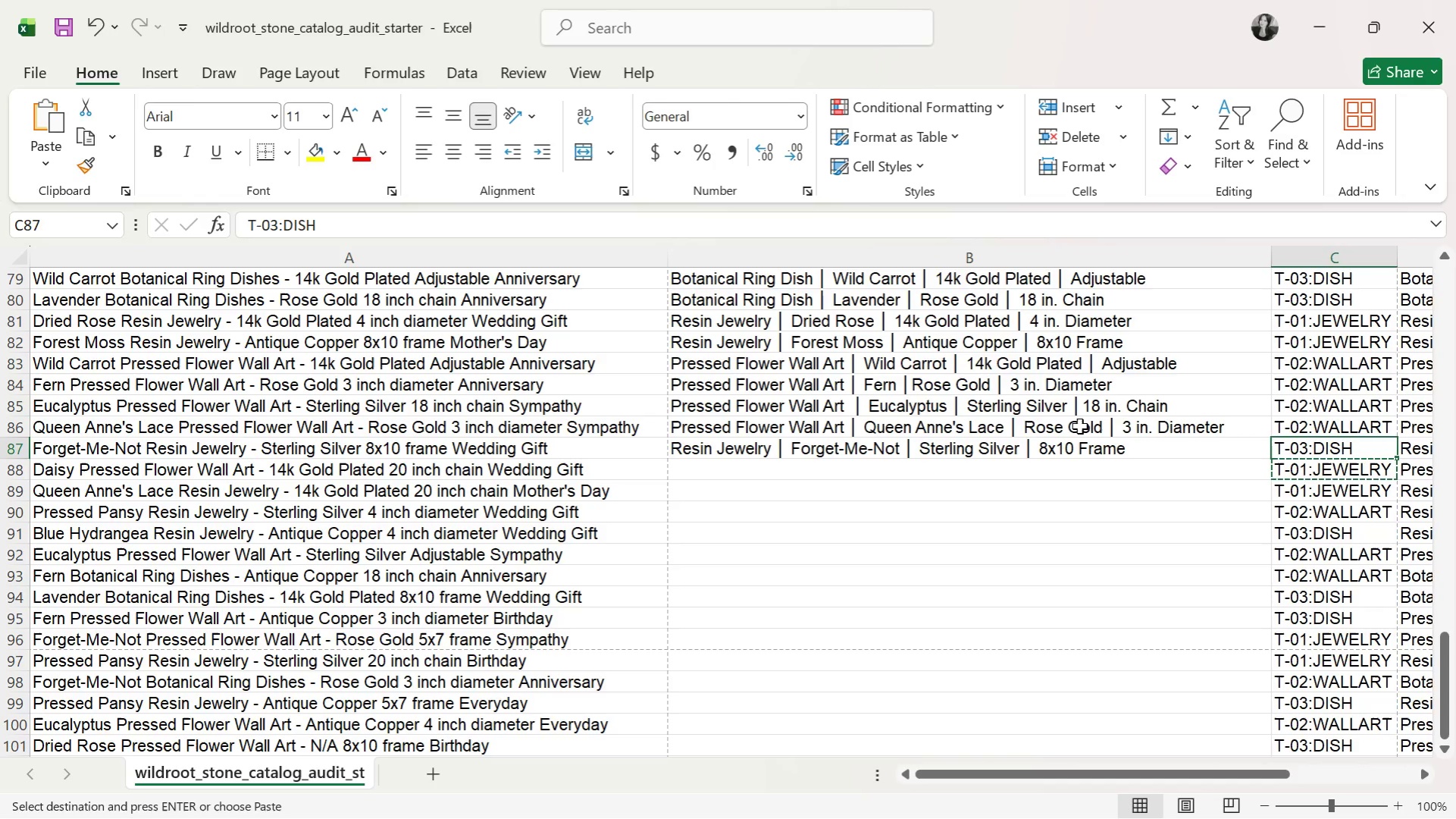 
key(Control+V)
 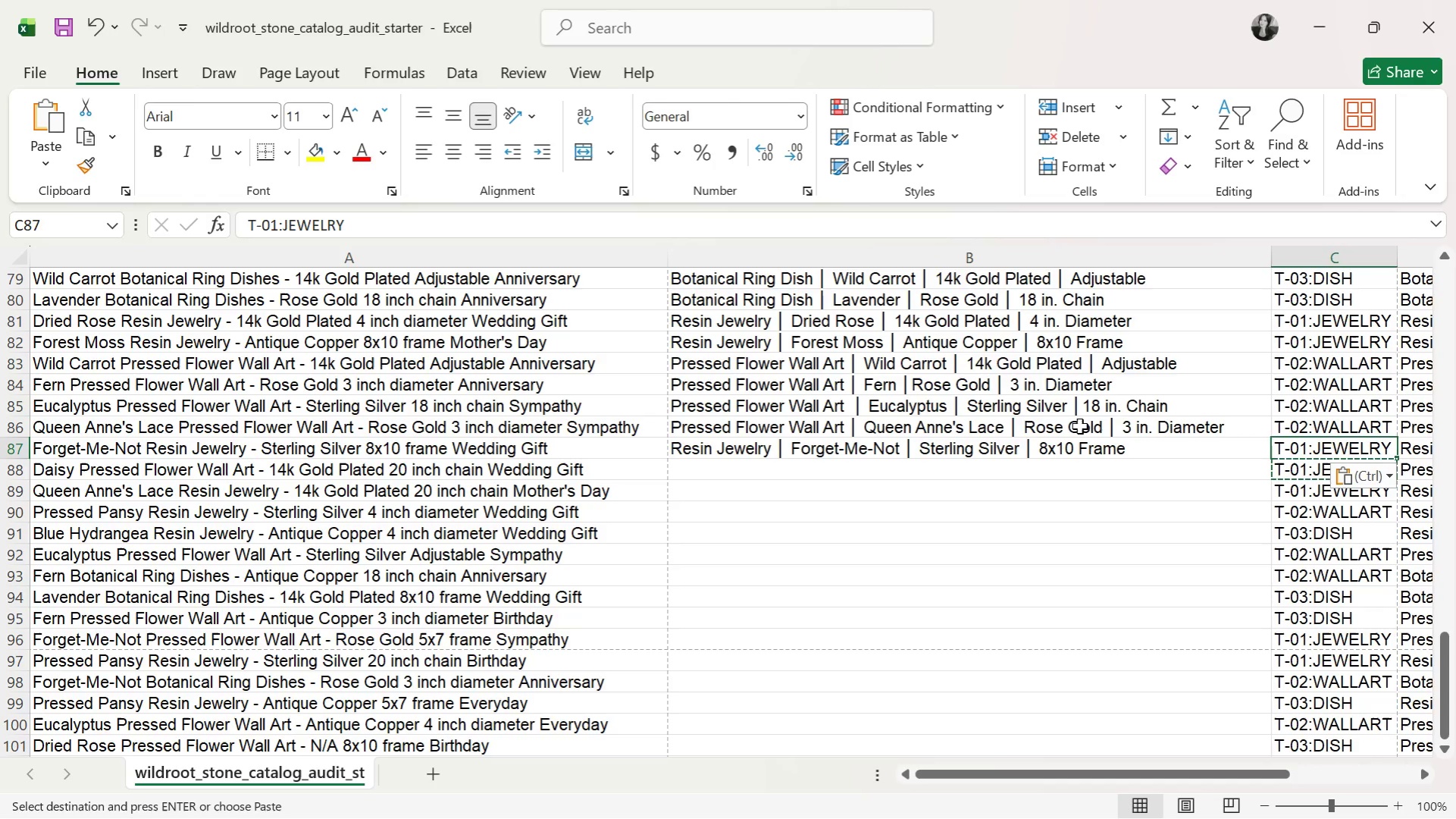 
key(ArrowDown)
 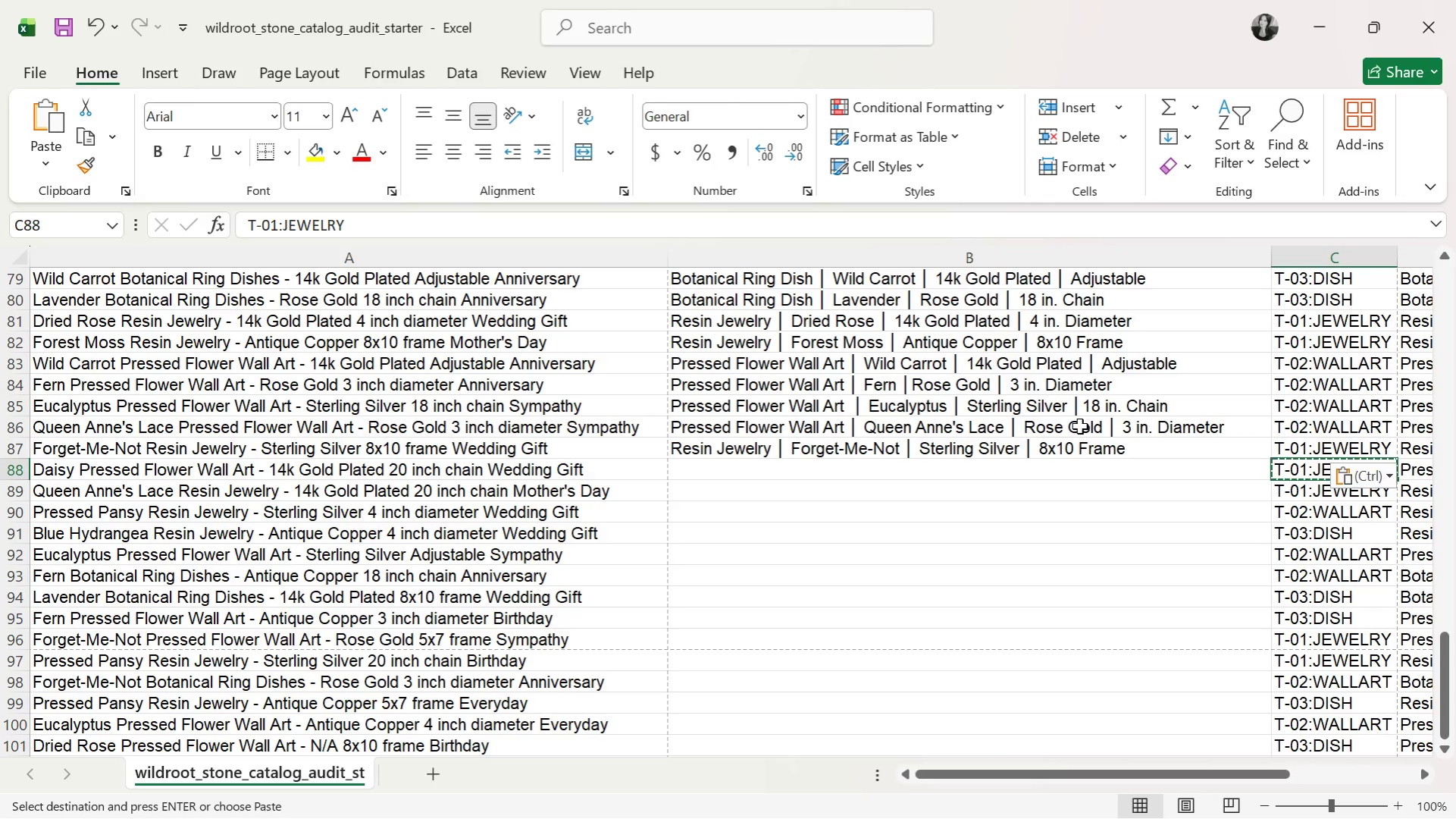 
key(ArrowLeft)
 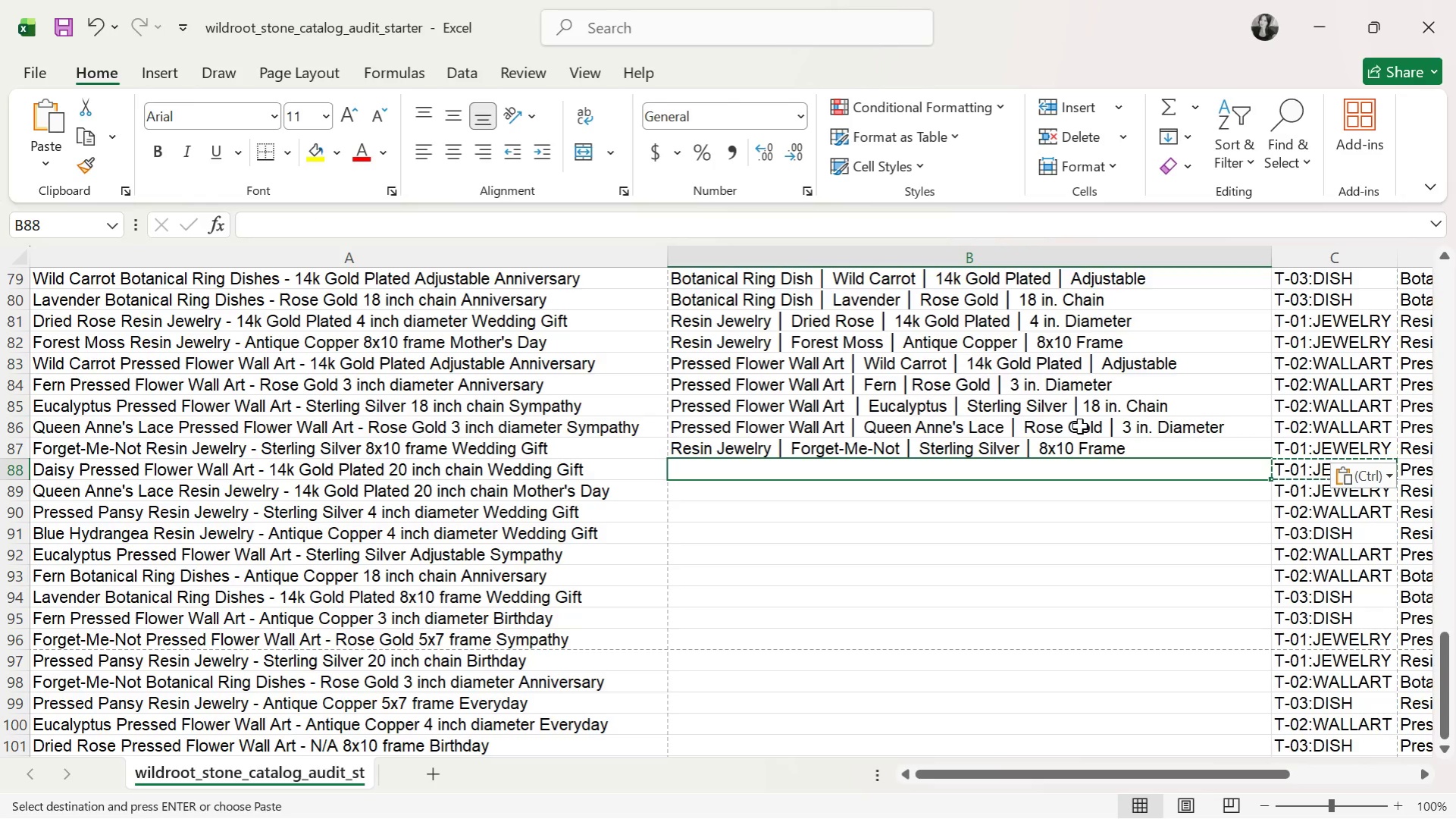 
key(ArrowUp)
 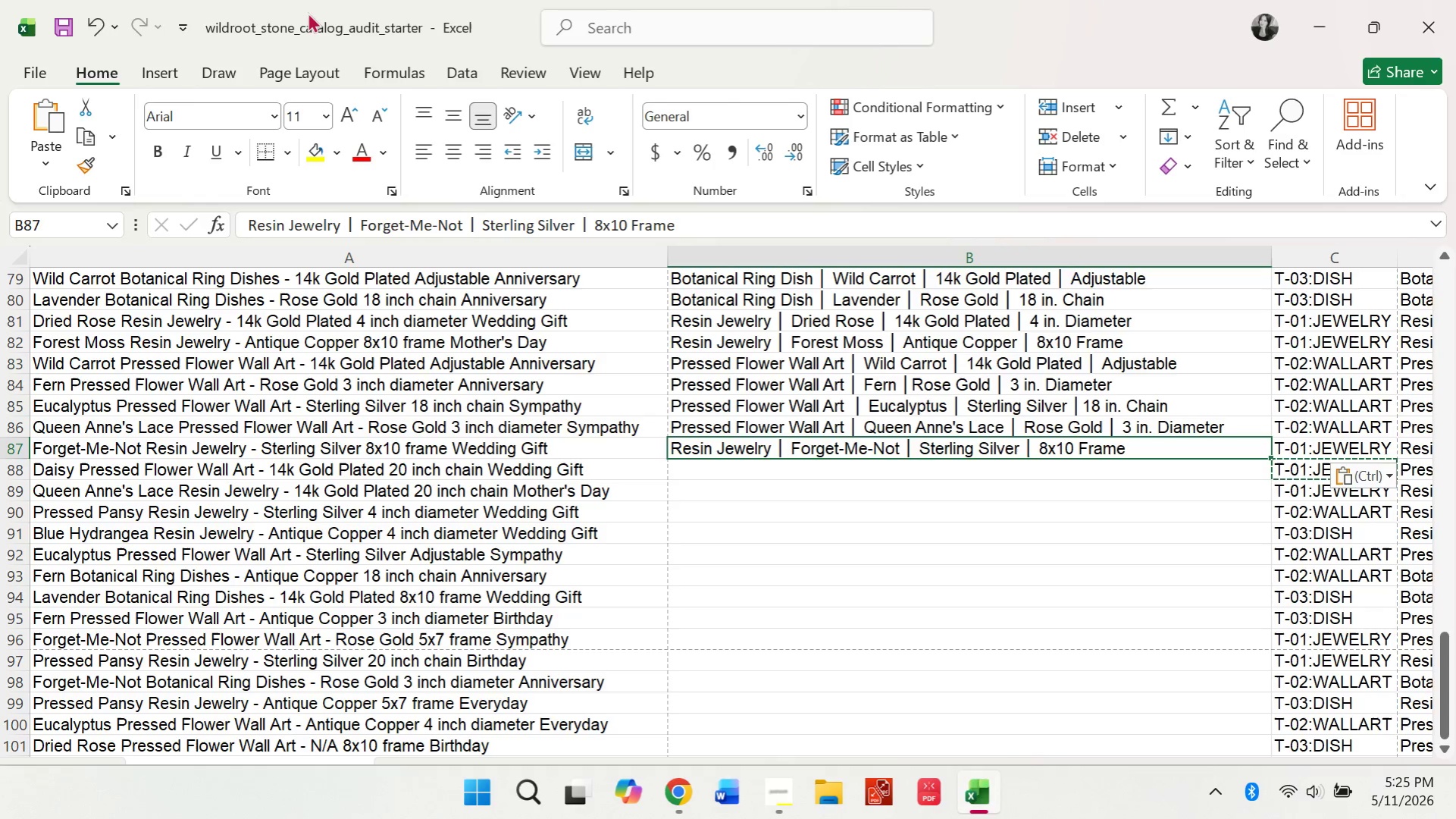 
double_click([64, 24])
 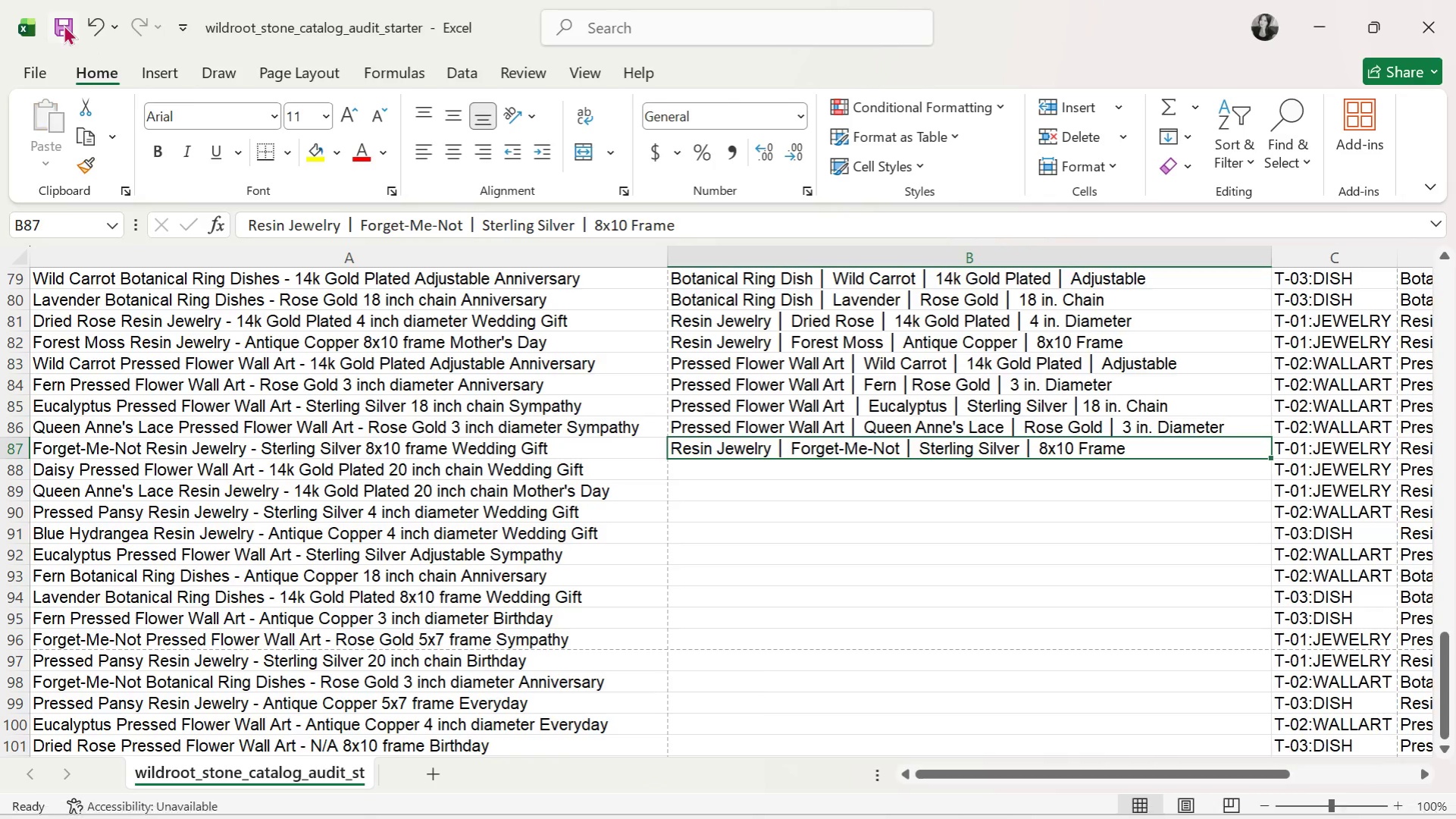 
triple_click([64, 24])
 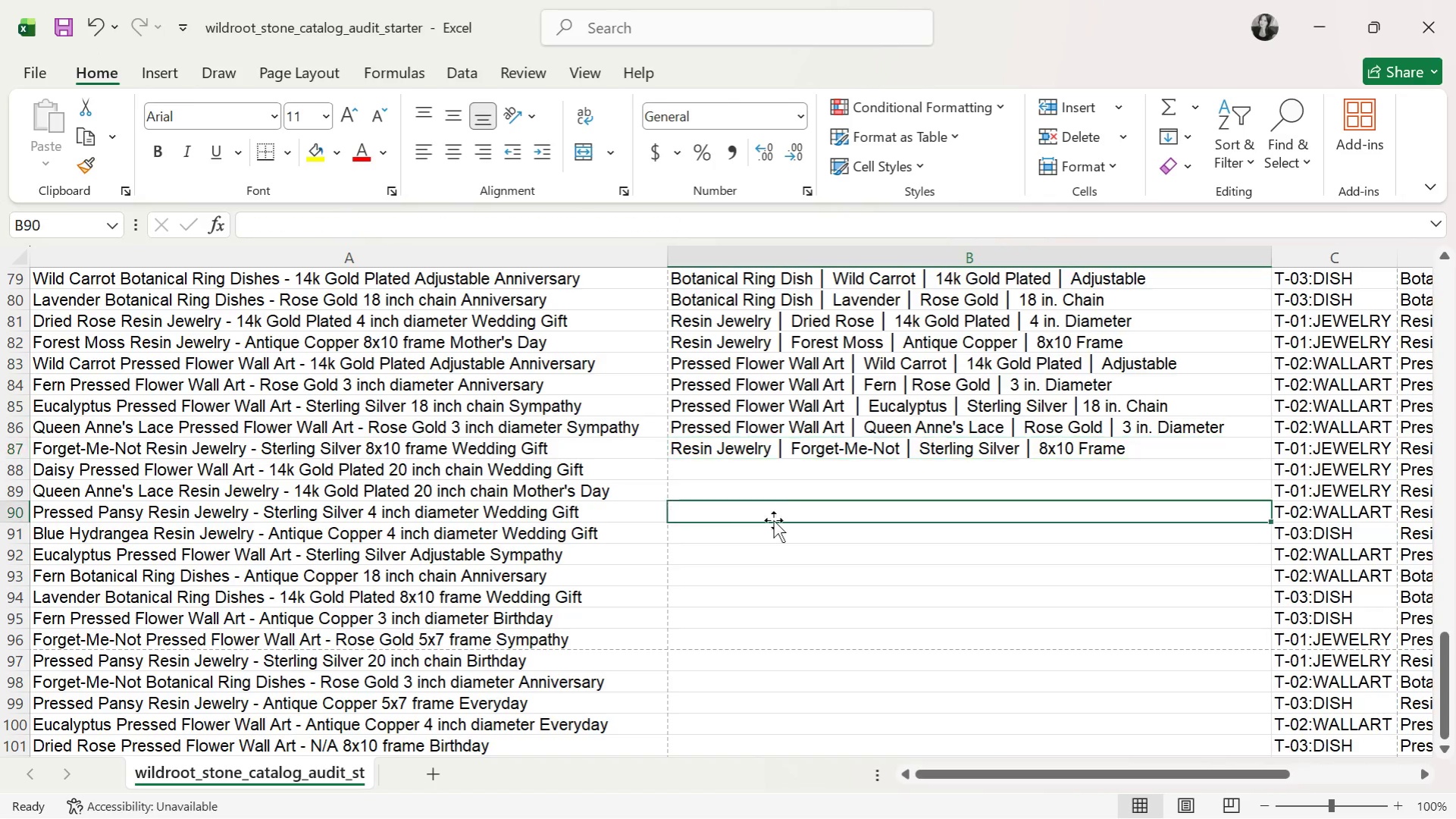 
double_click([767, 457])
 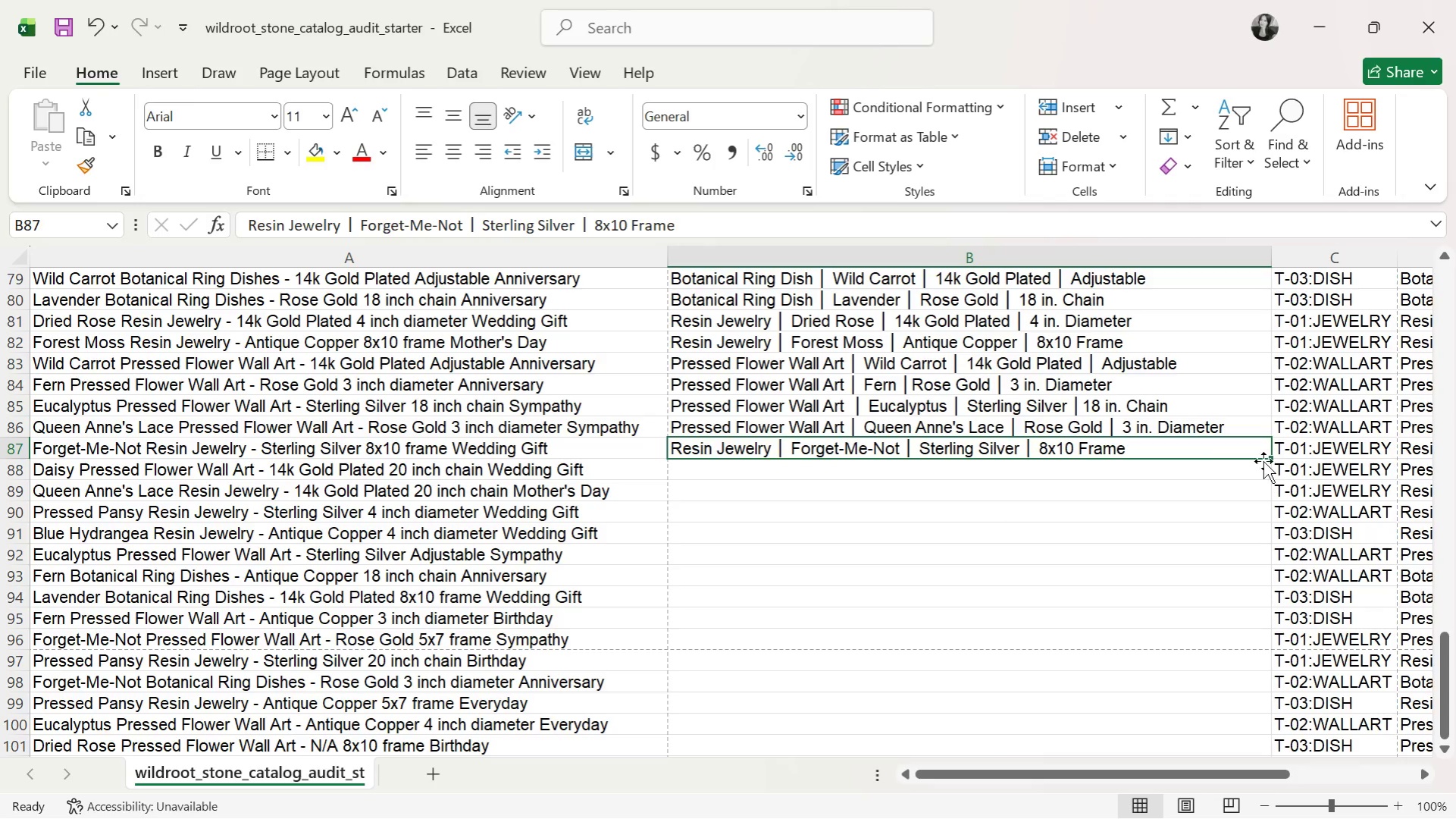 
double_click([1215, 451])
 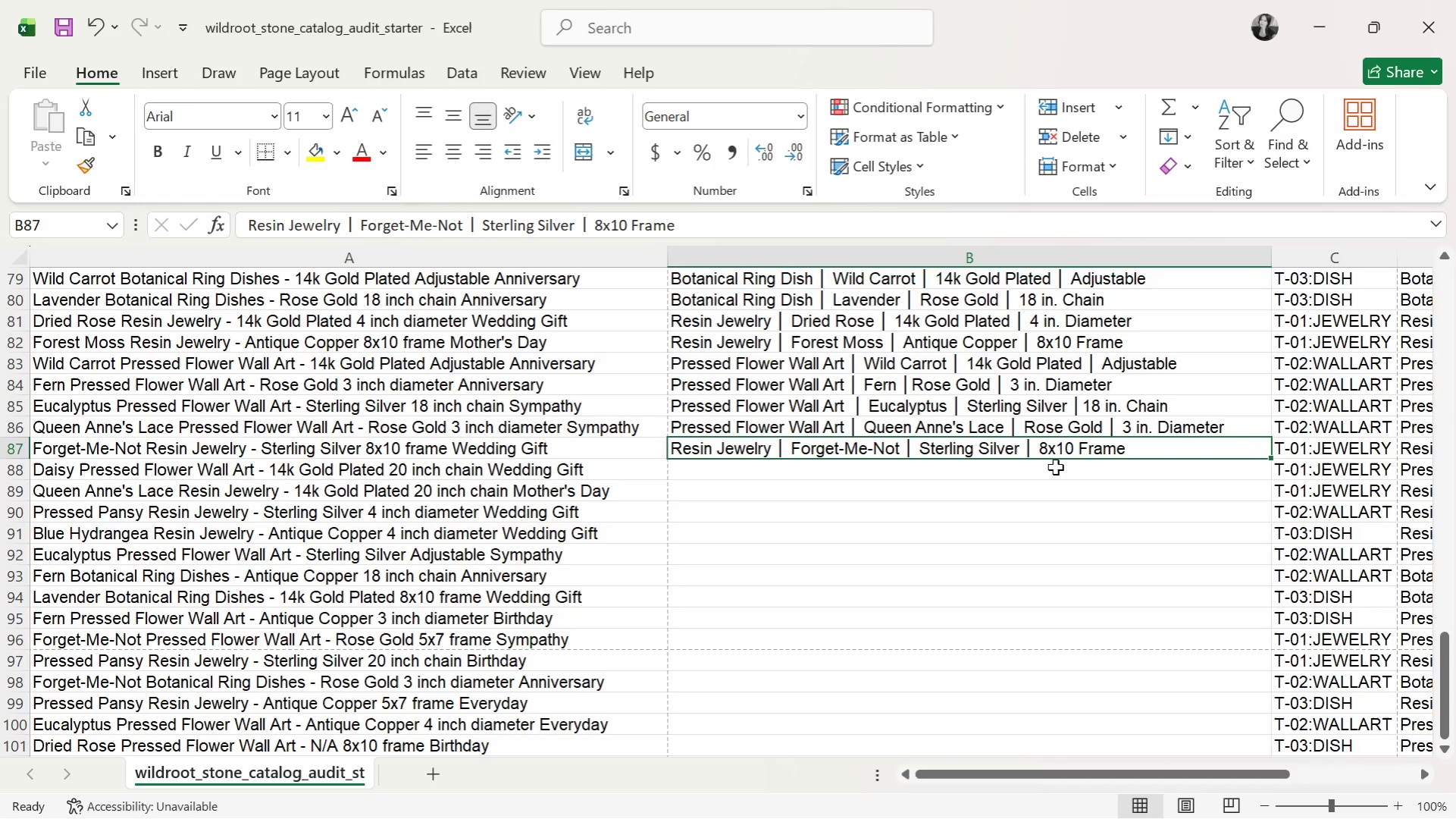 
wait(6.41)
 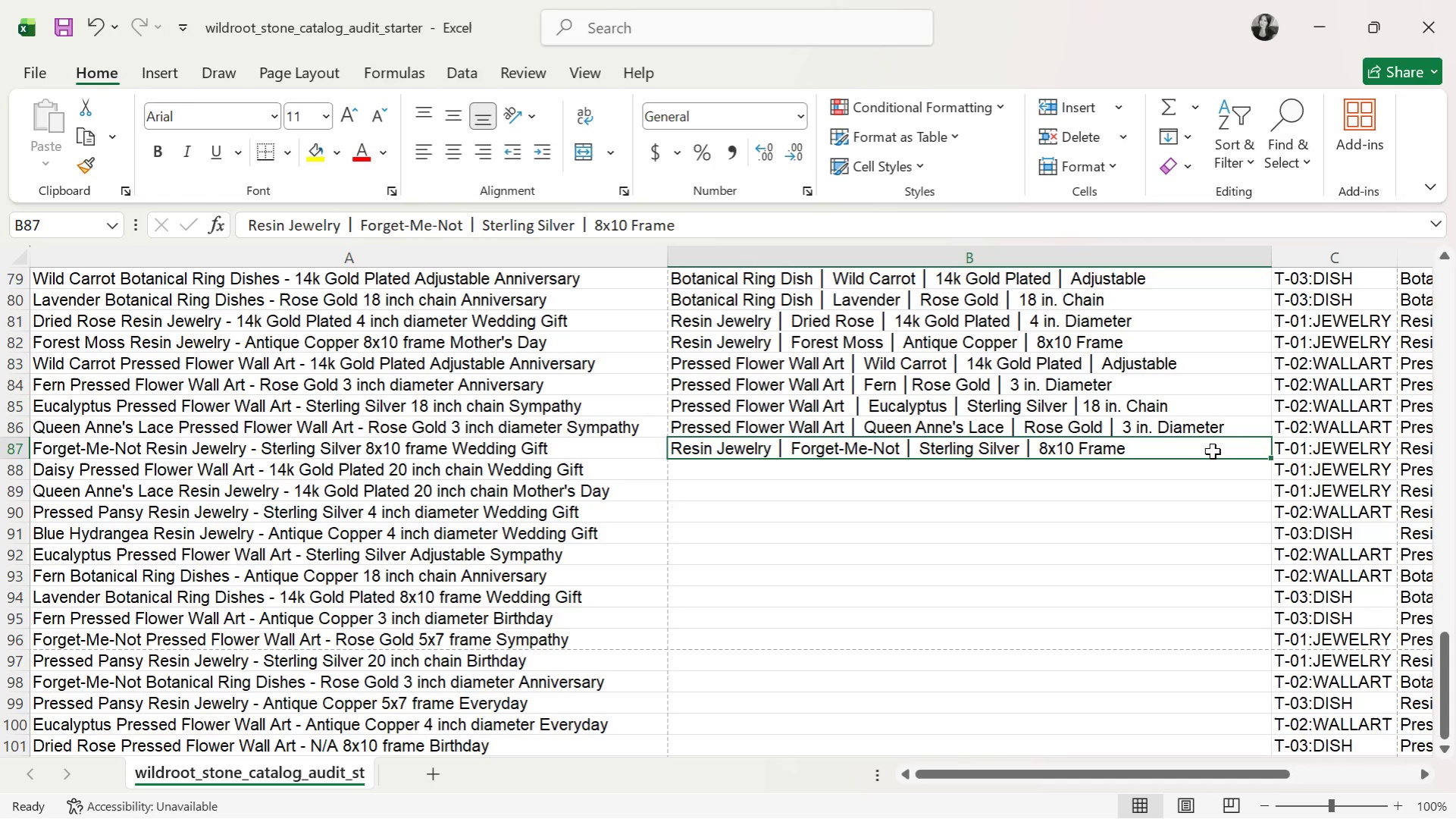 
left_click([1301, 456])
 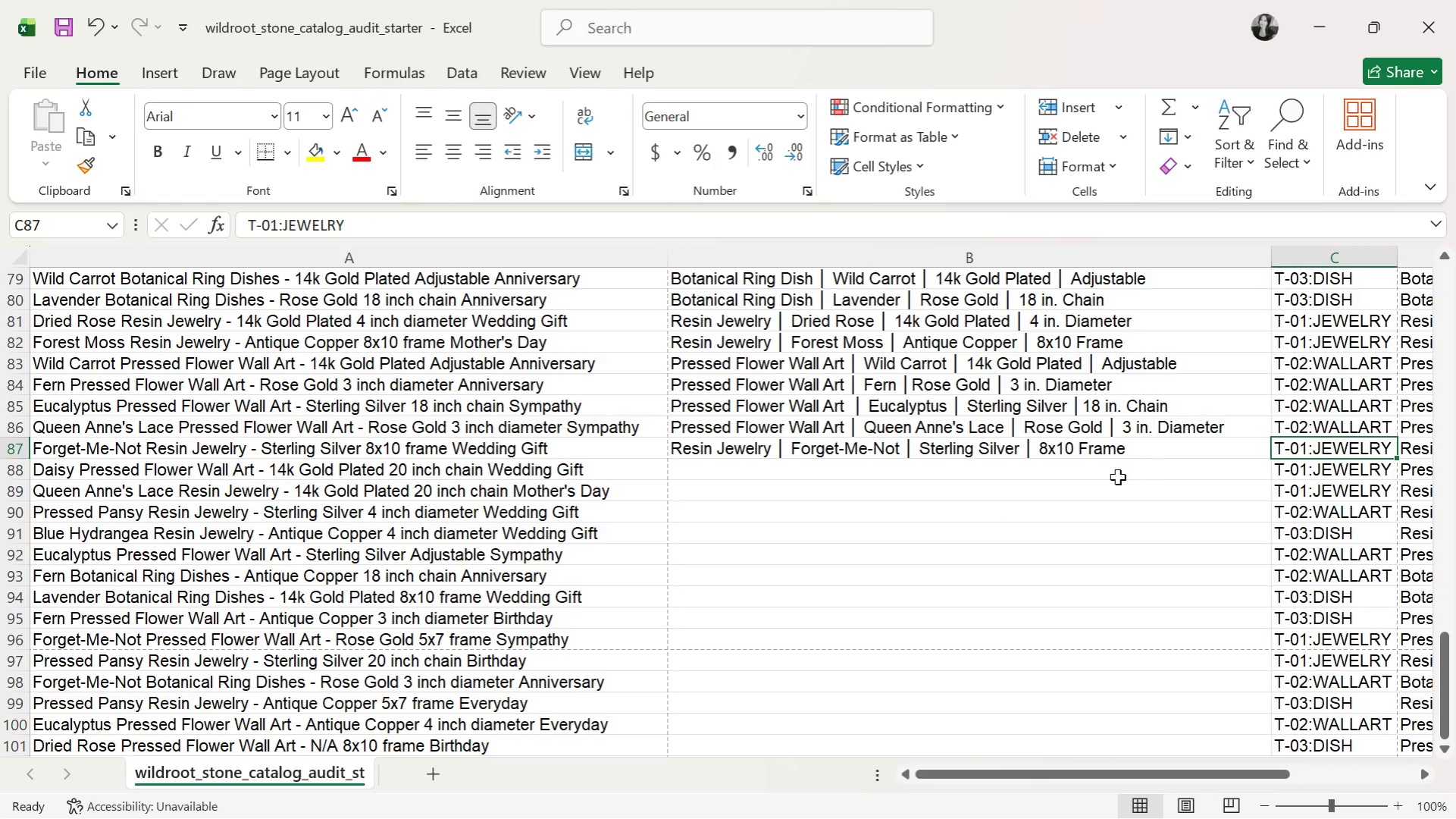 
left_click_drag(start_coordinate=[1116, 477], to_coordinate=[1115, 471])
 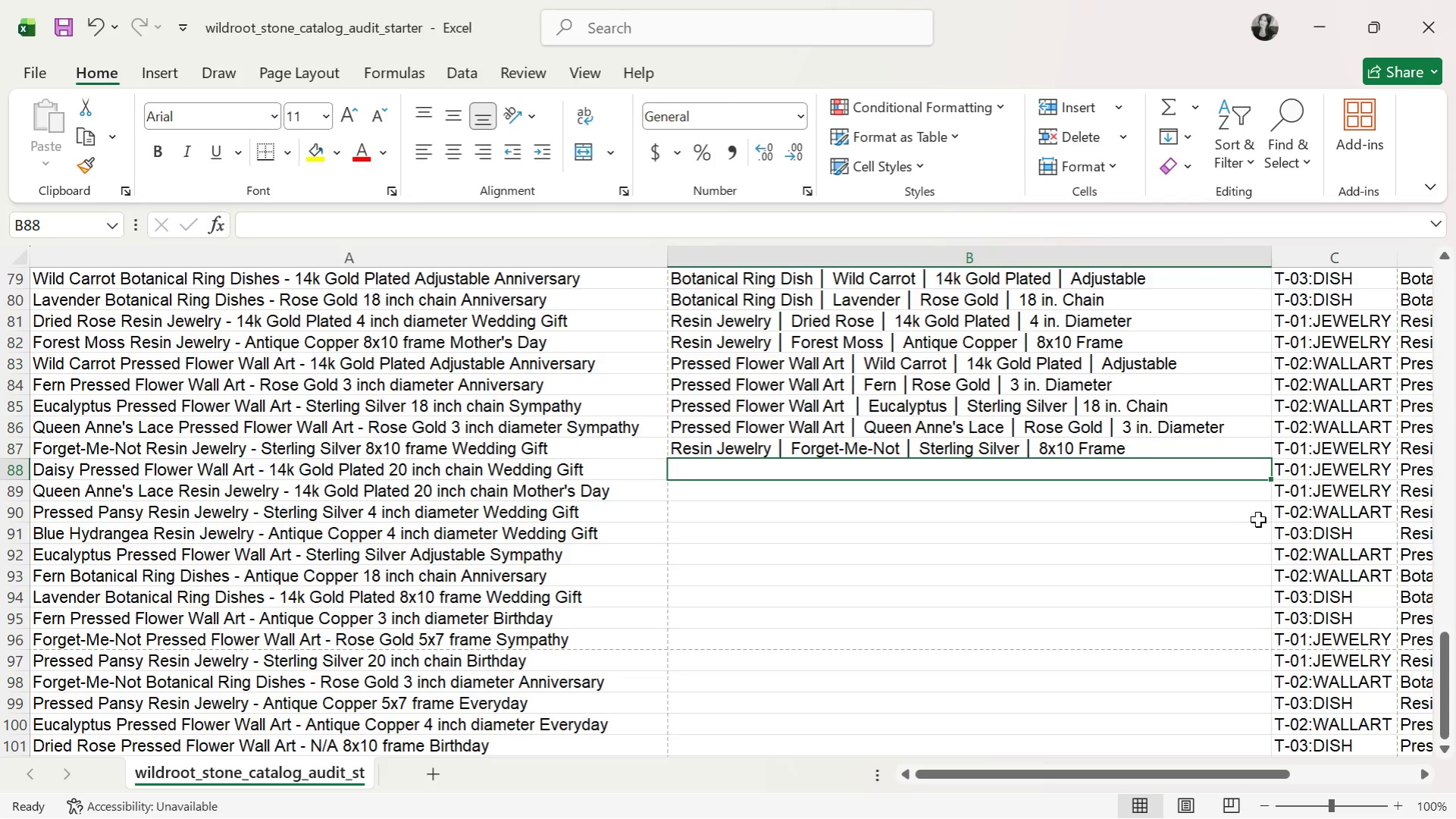 
type(Pressed Flower Wa;;)
key(Backspace)
key(Backspace)
type(ll Art )
 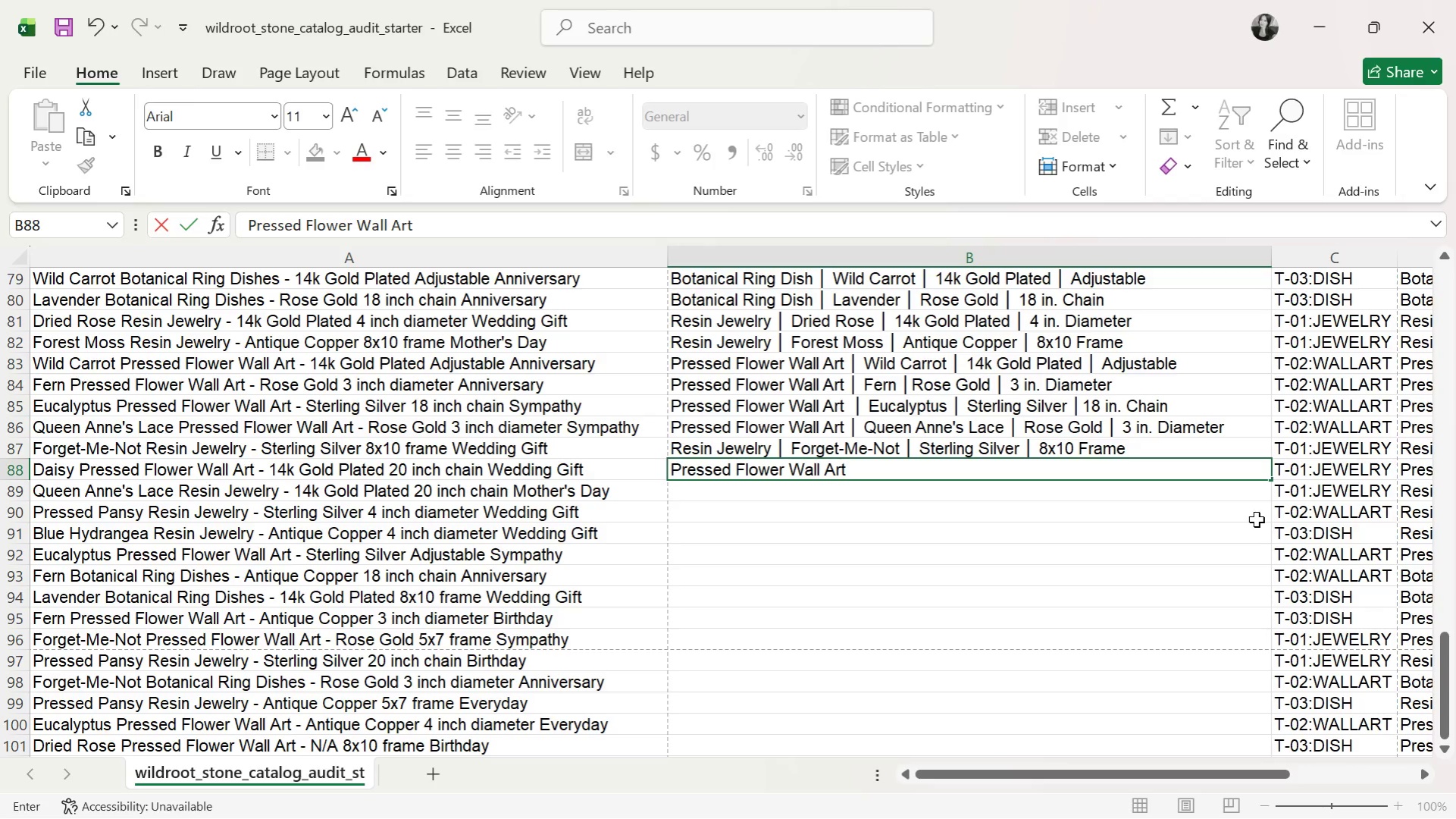 
key(Control+ControlLeft)
 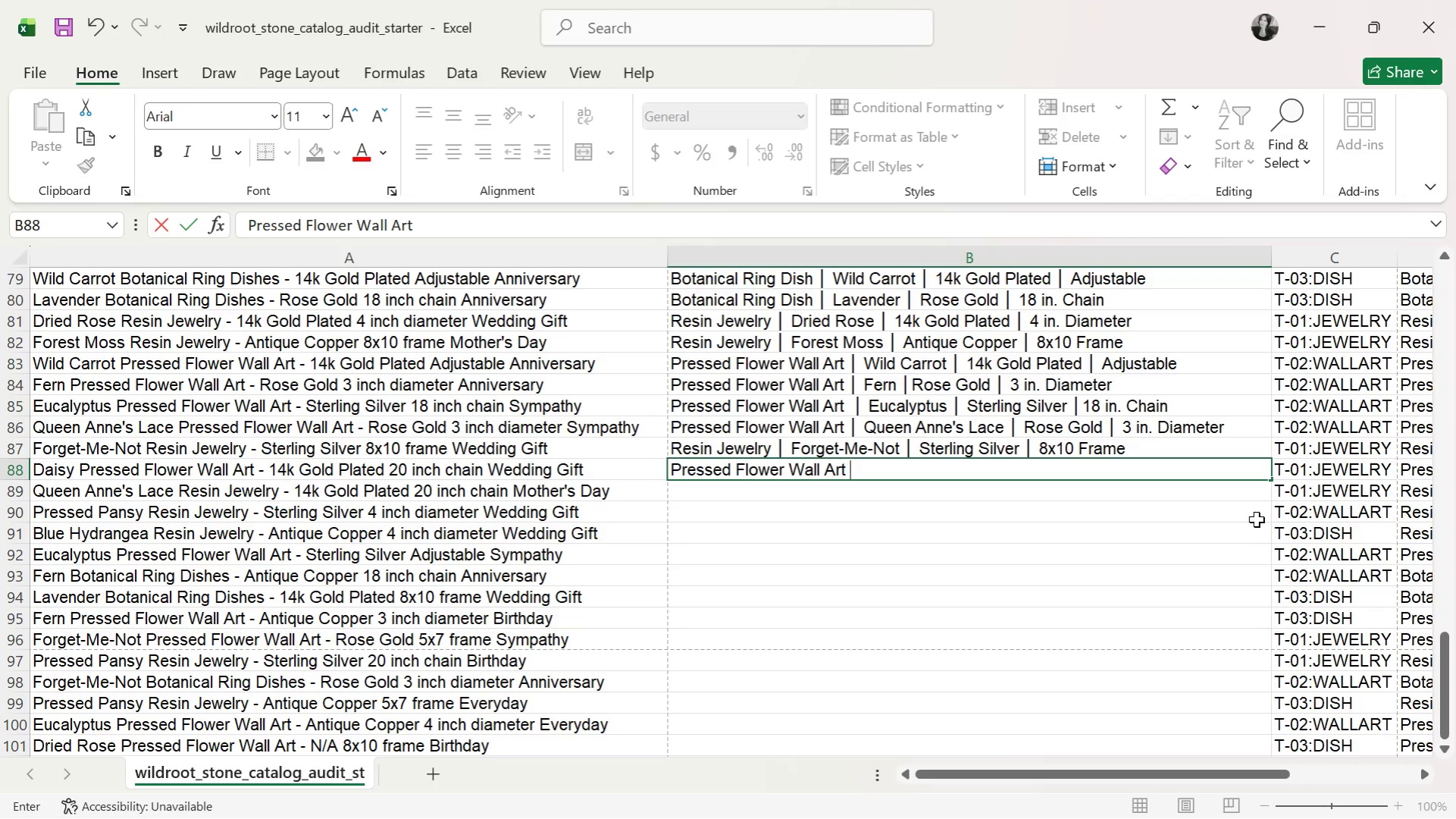 
key(Control+V)
 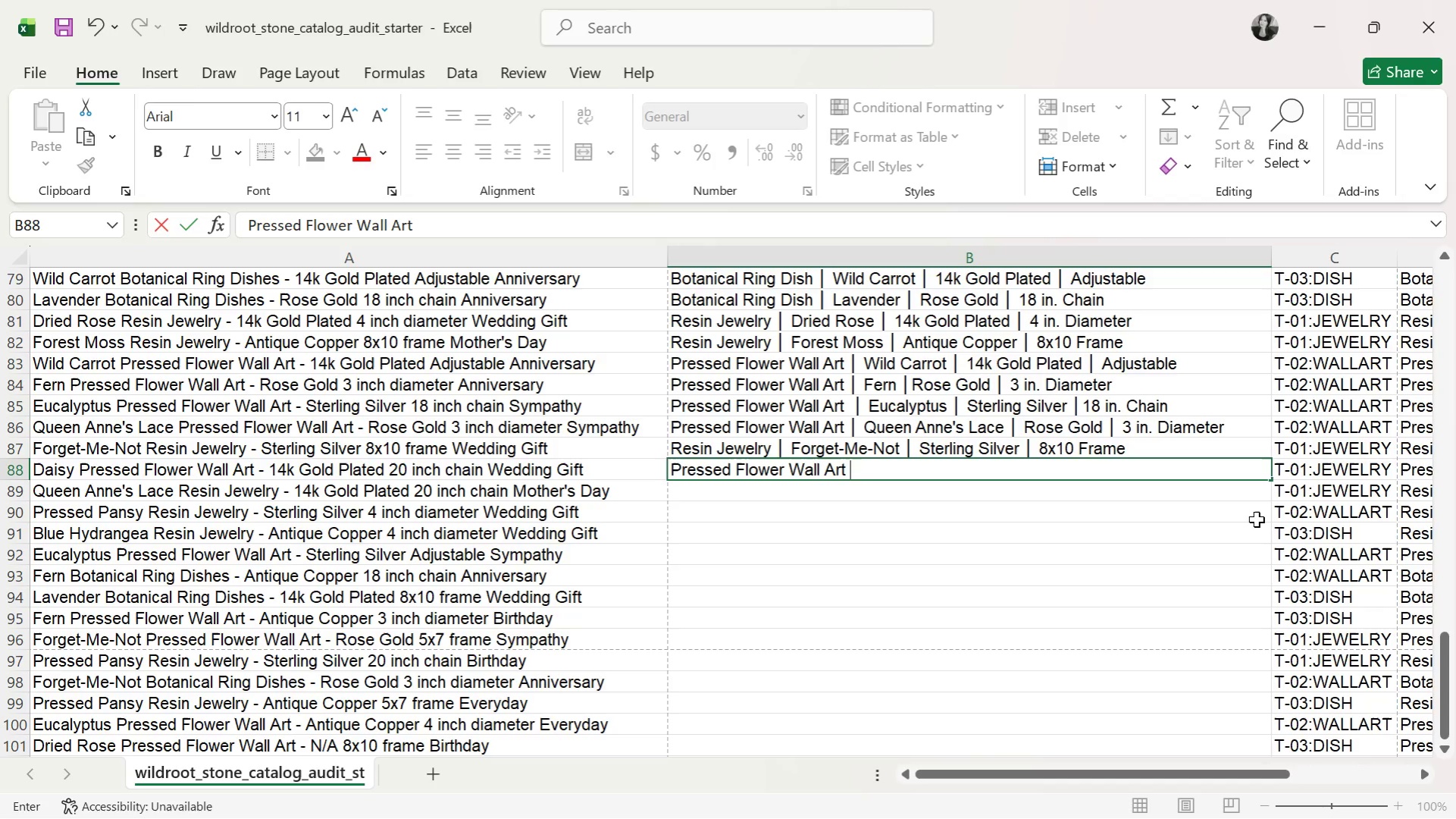 
key(Alt+AltLeft)
 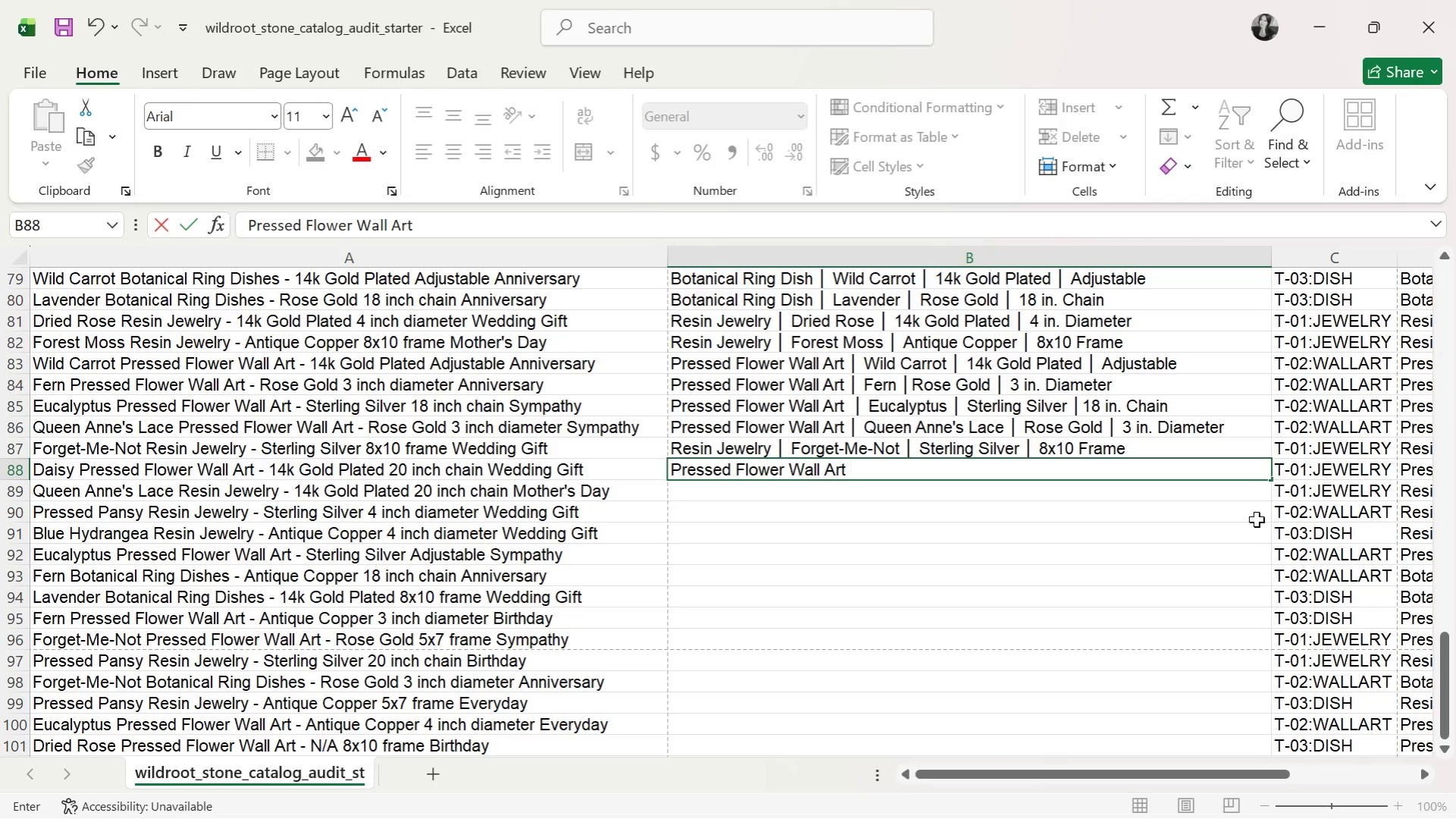 
key(Alt+Tab)
 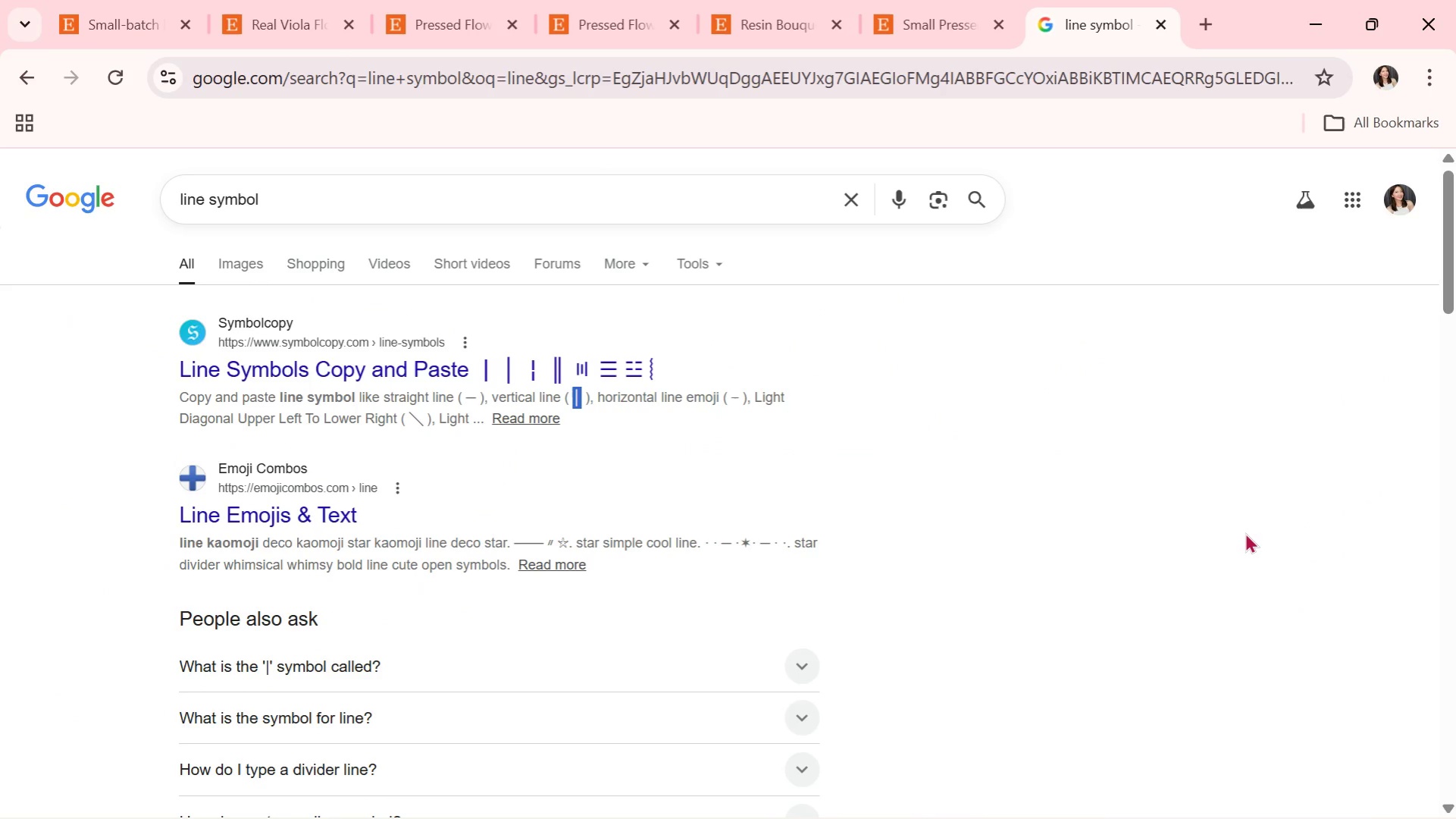 
key(Control+C)
 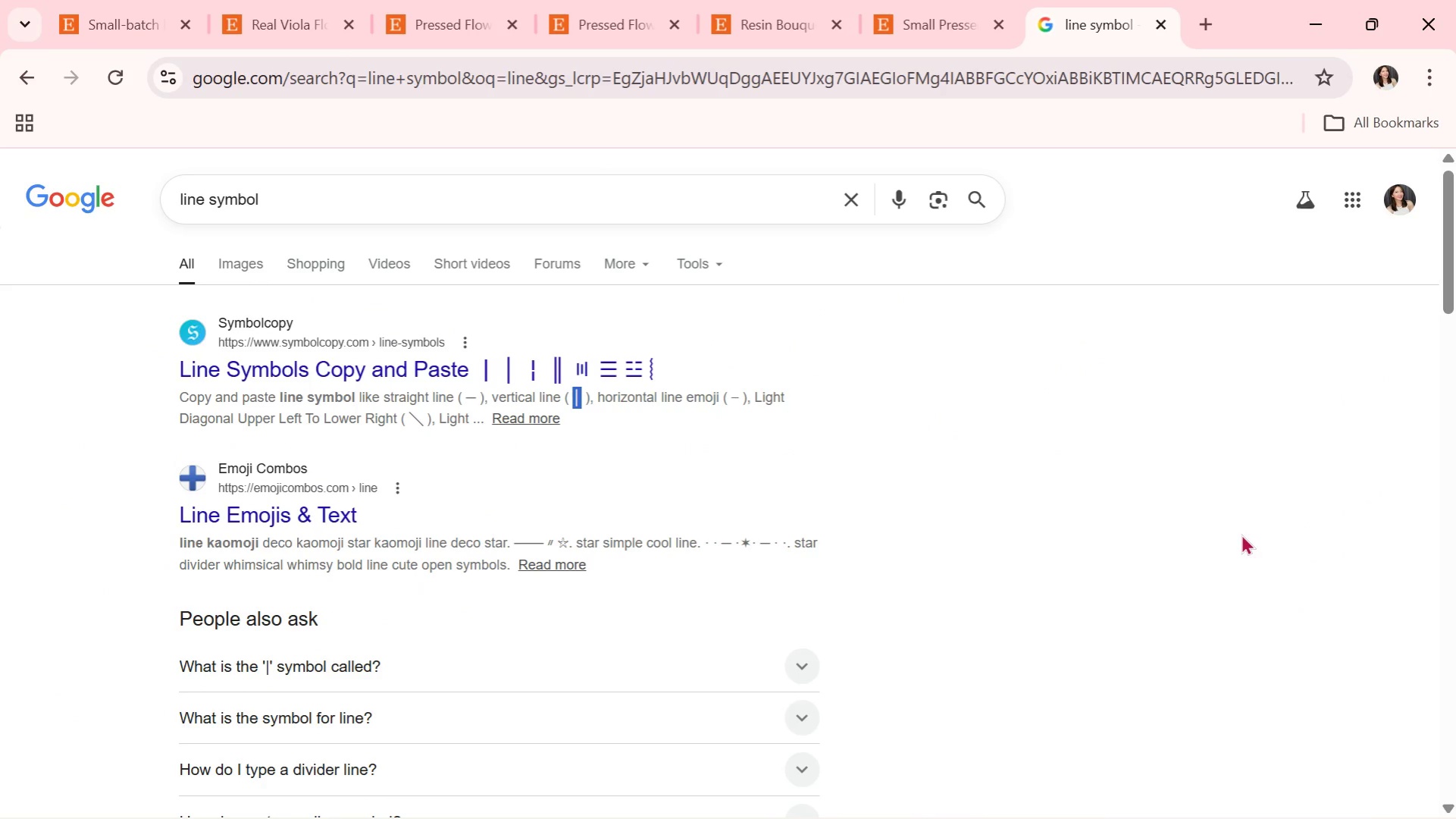 
key(Alt+AltLeft)
 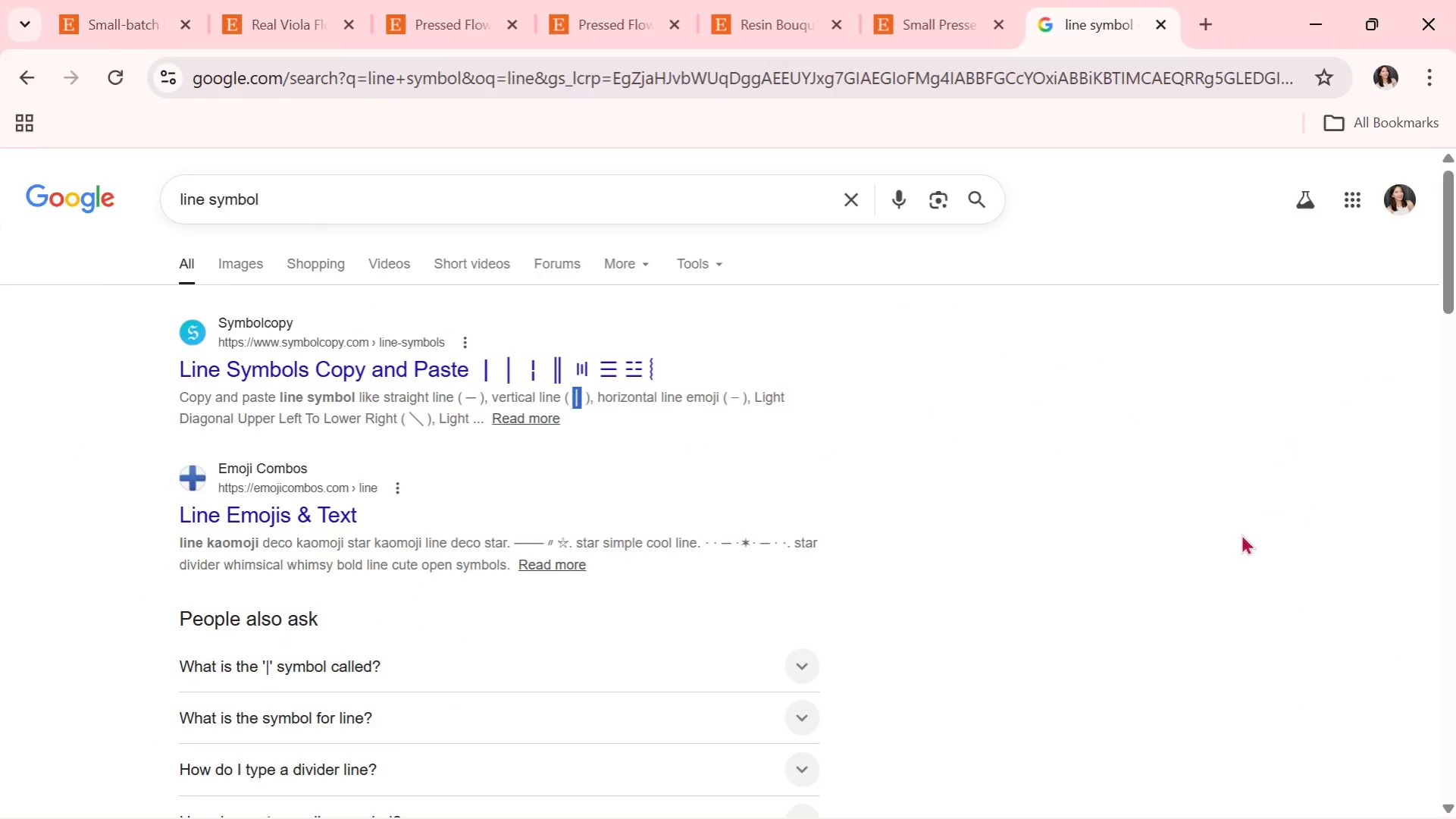 
key(Alt+Tab)
 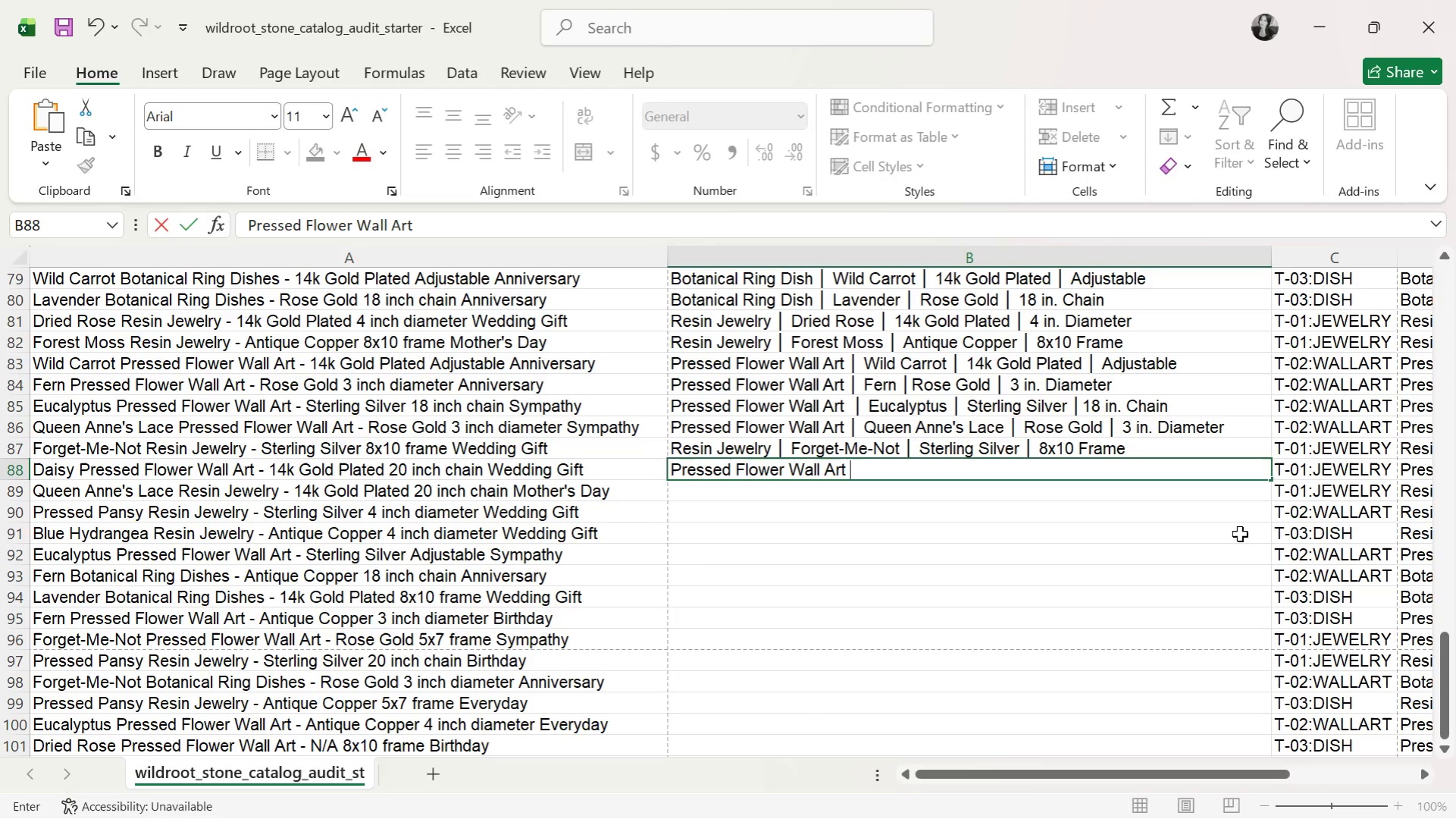 
key(Control+V)
 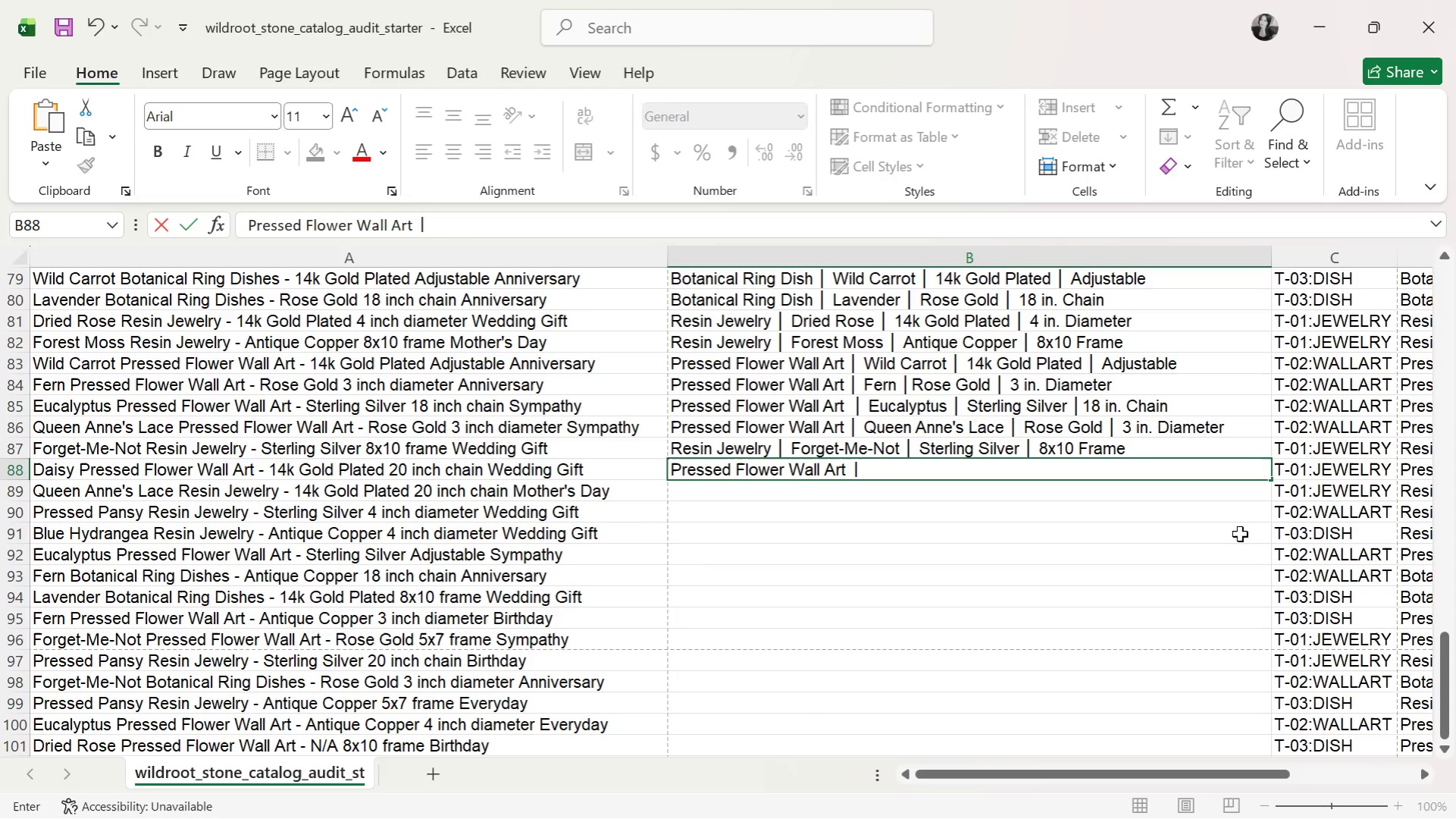 
type( Daisu)
key(Backspace)
type(y )
 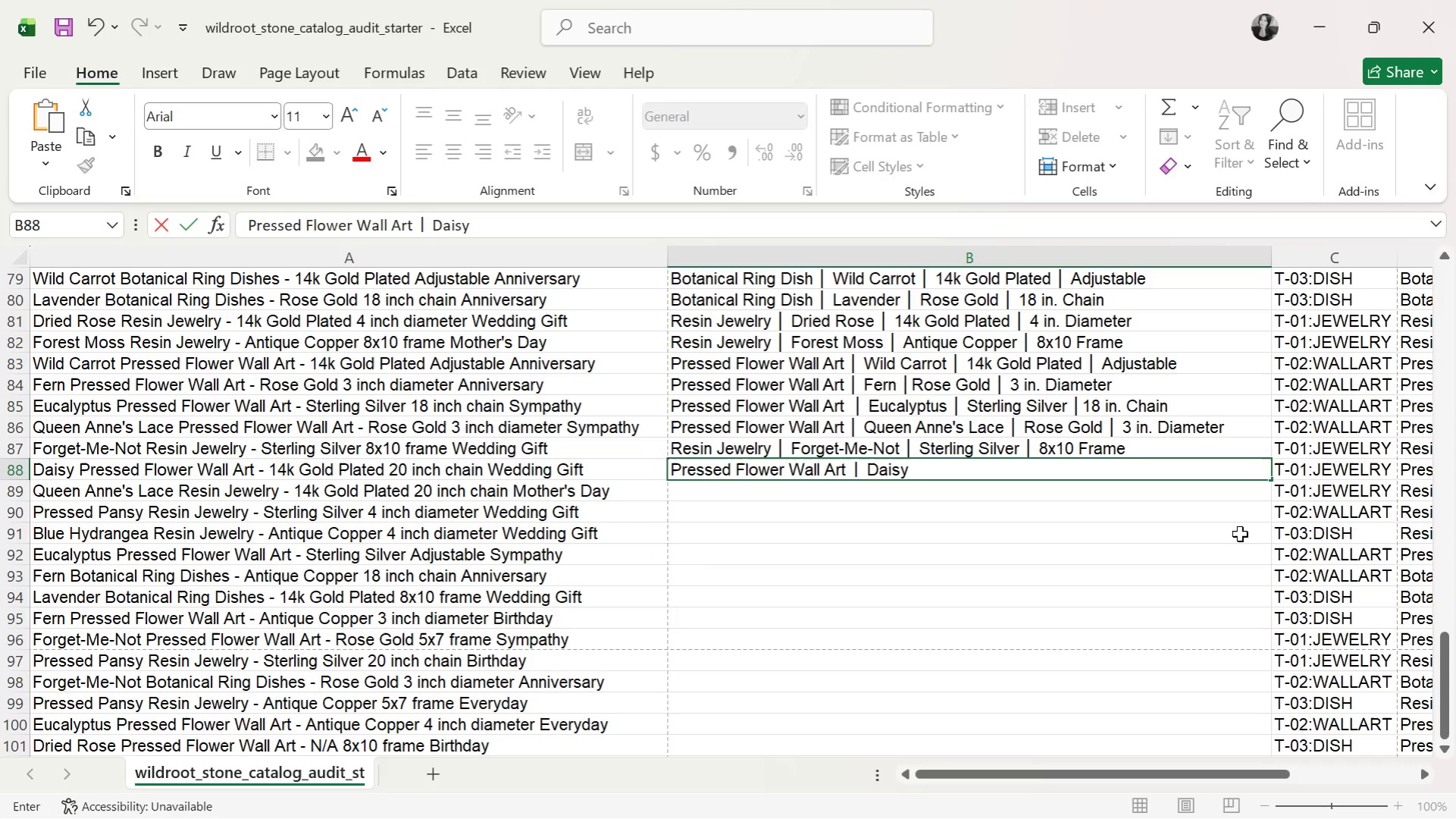 
key(Control+V)
 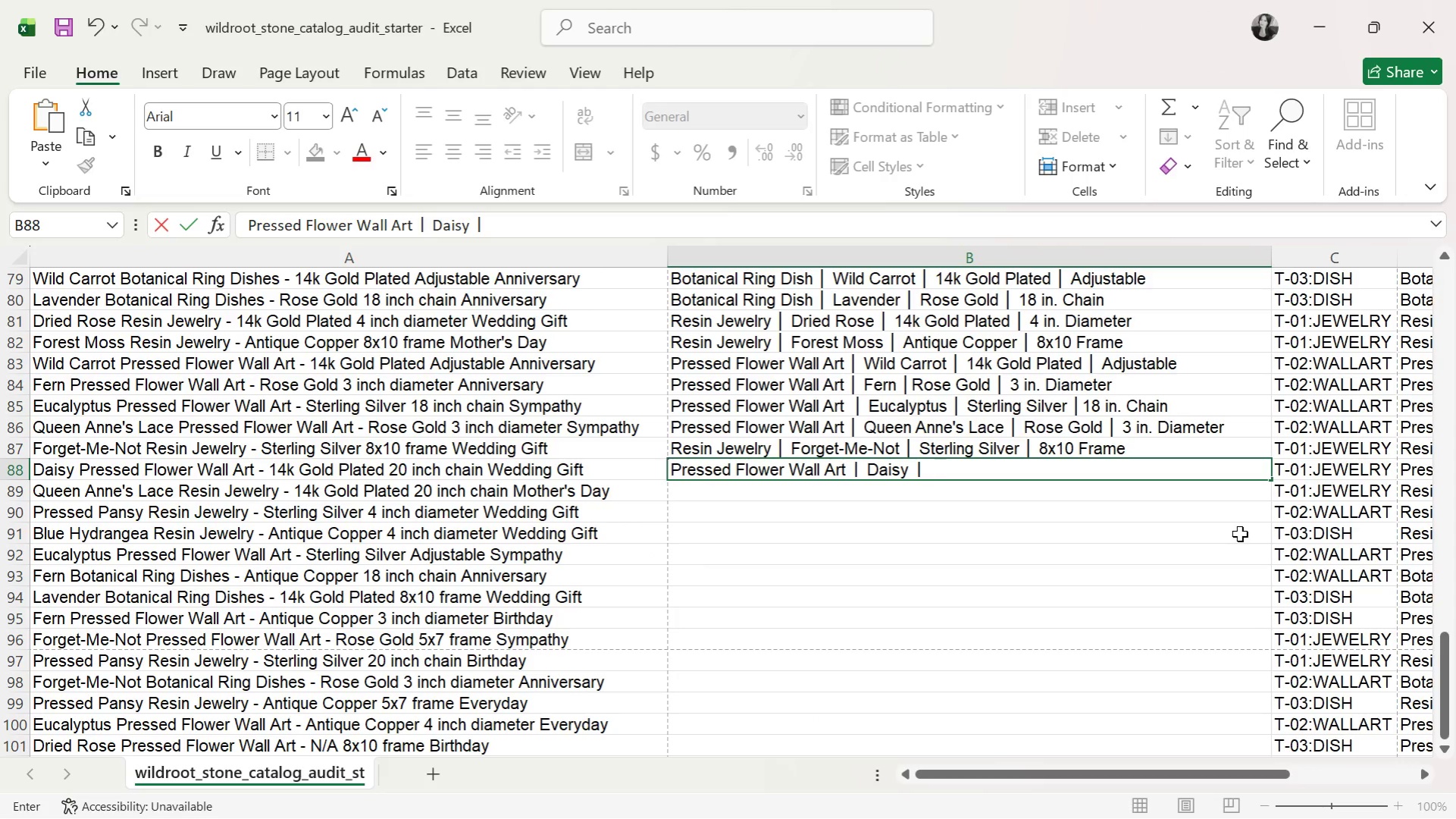 
type( 14k Gold Plated )
 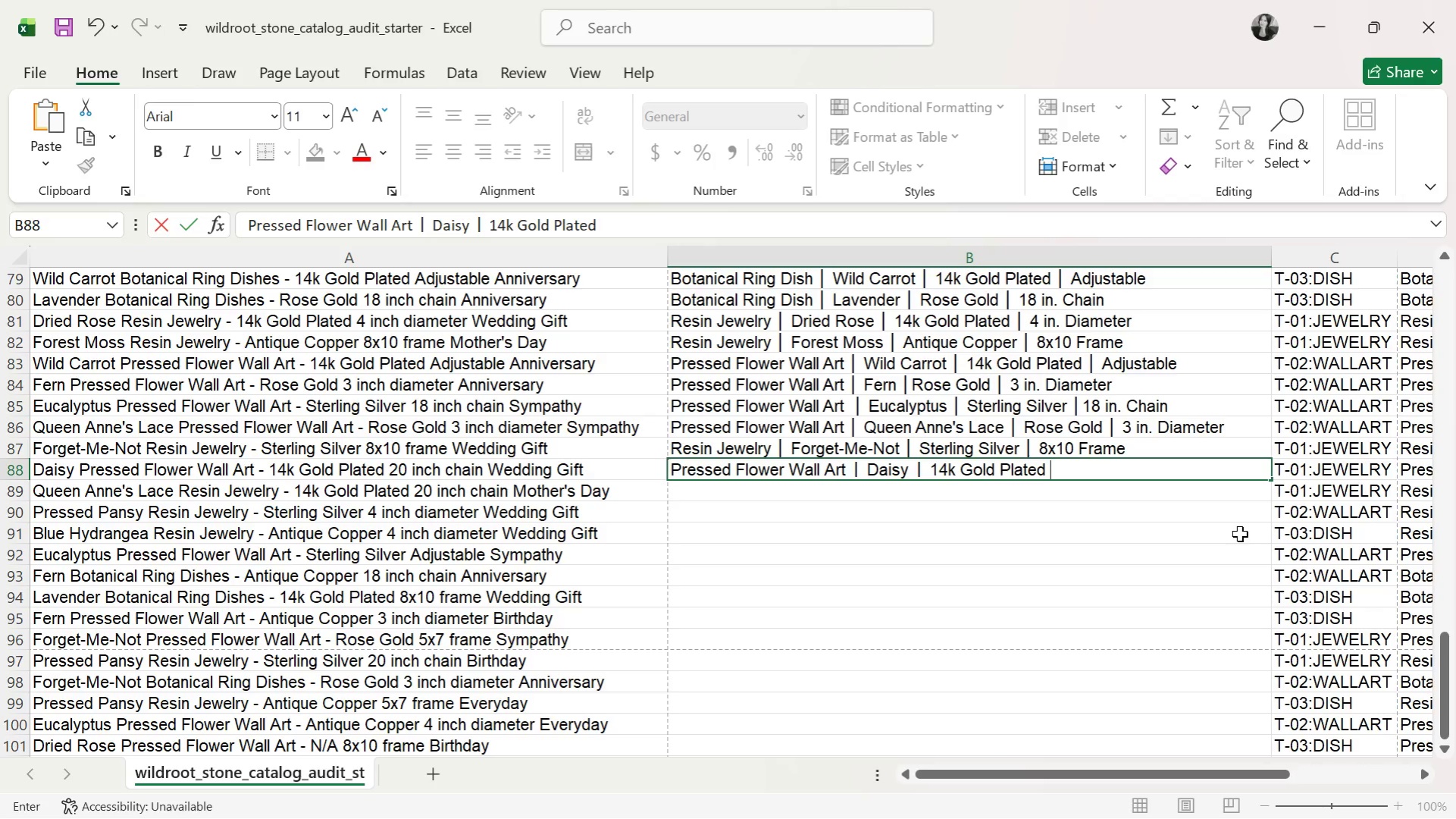 
key(Control+V)
 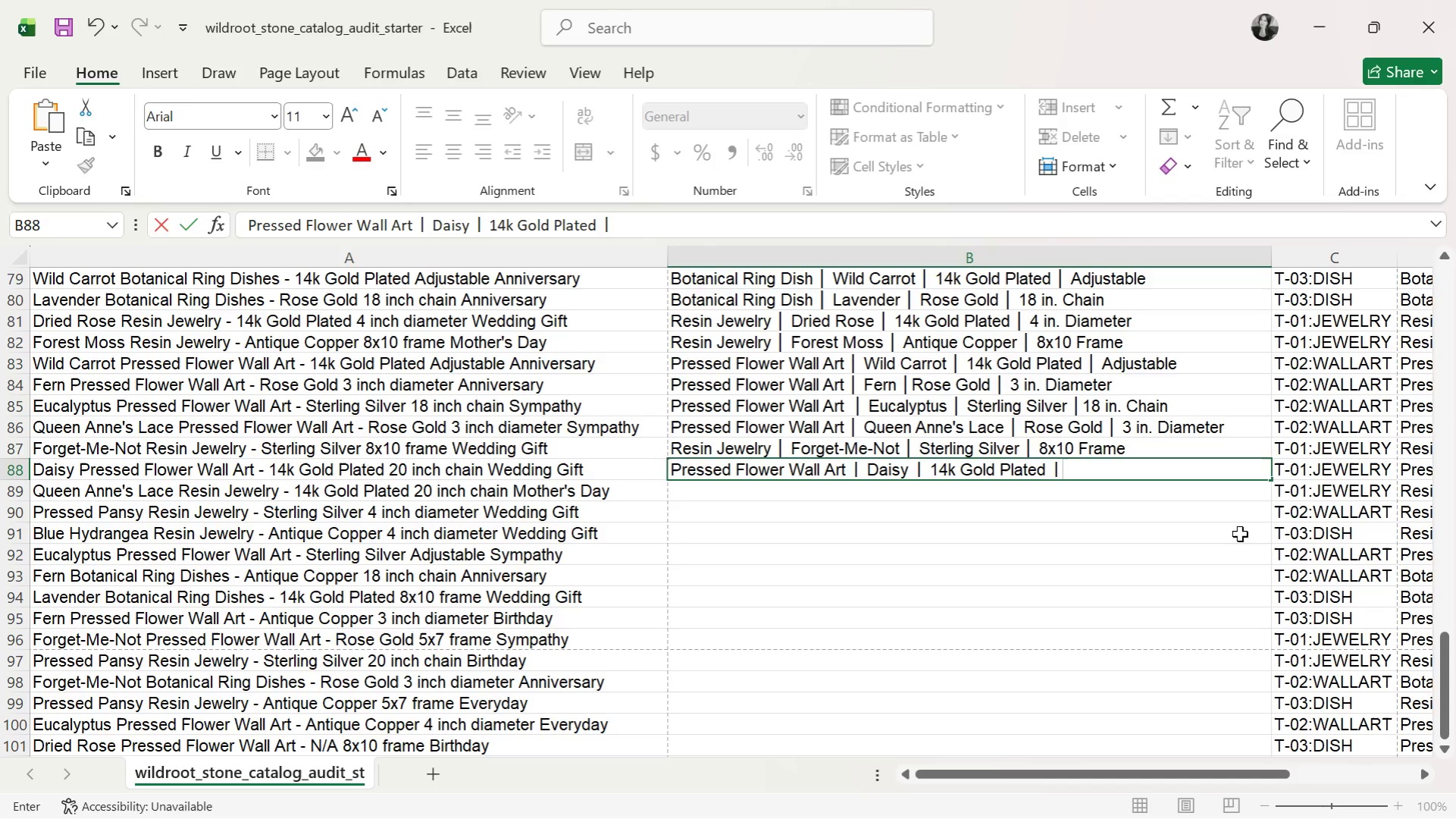 
type( 20 in. Chain)
 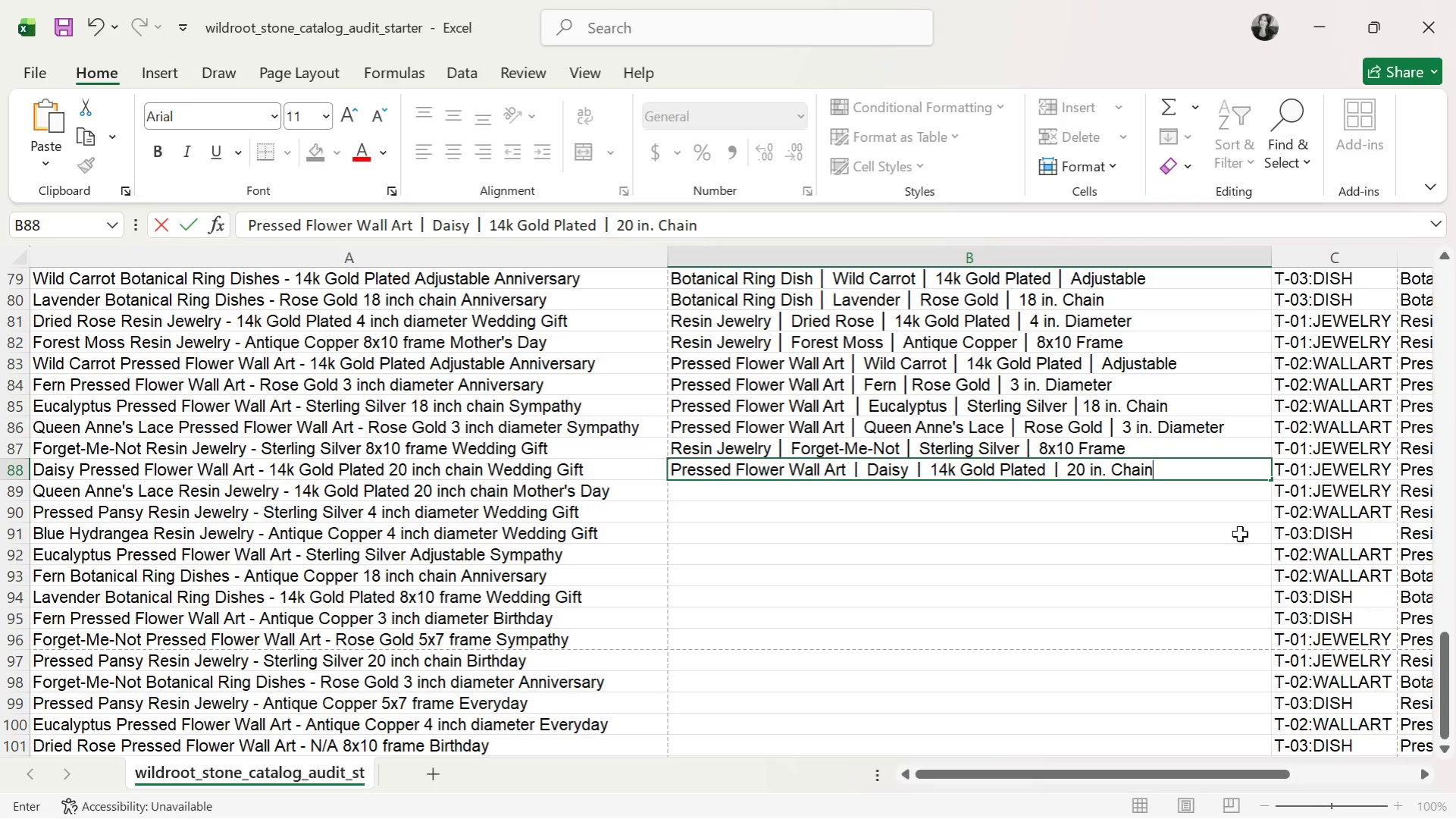 
key(Enter)
 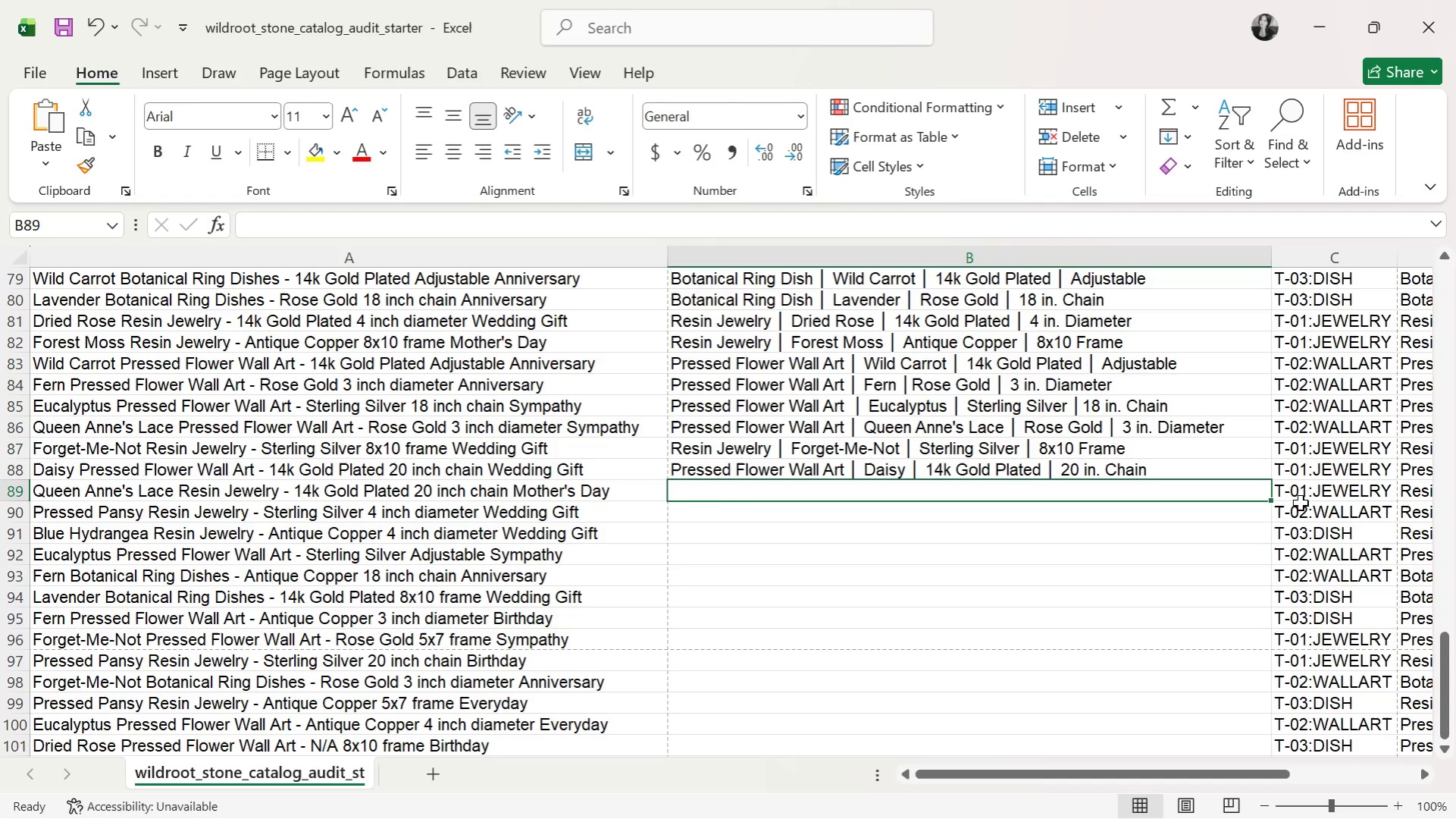 
left_click([1301, 518])
 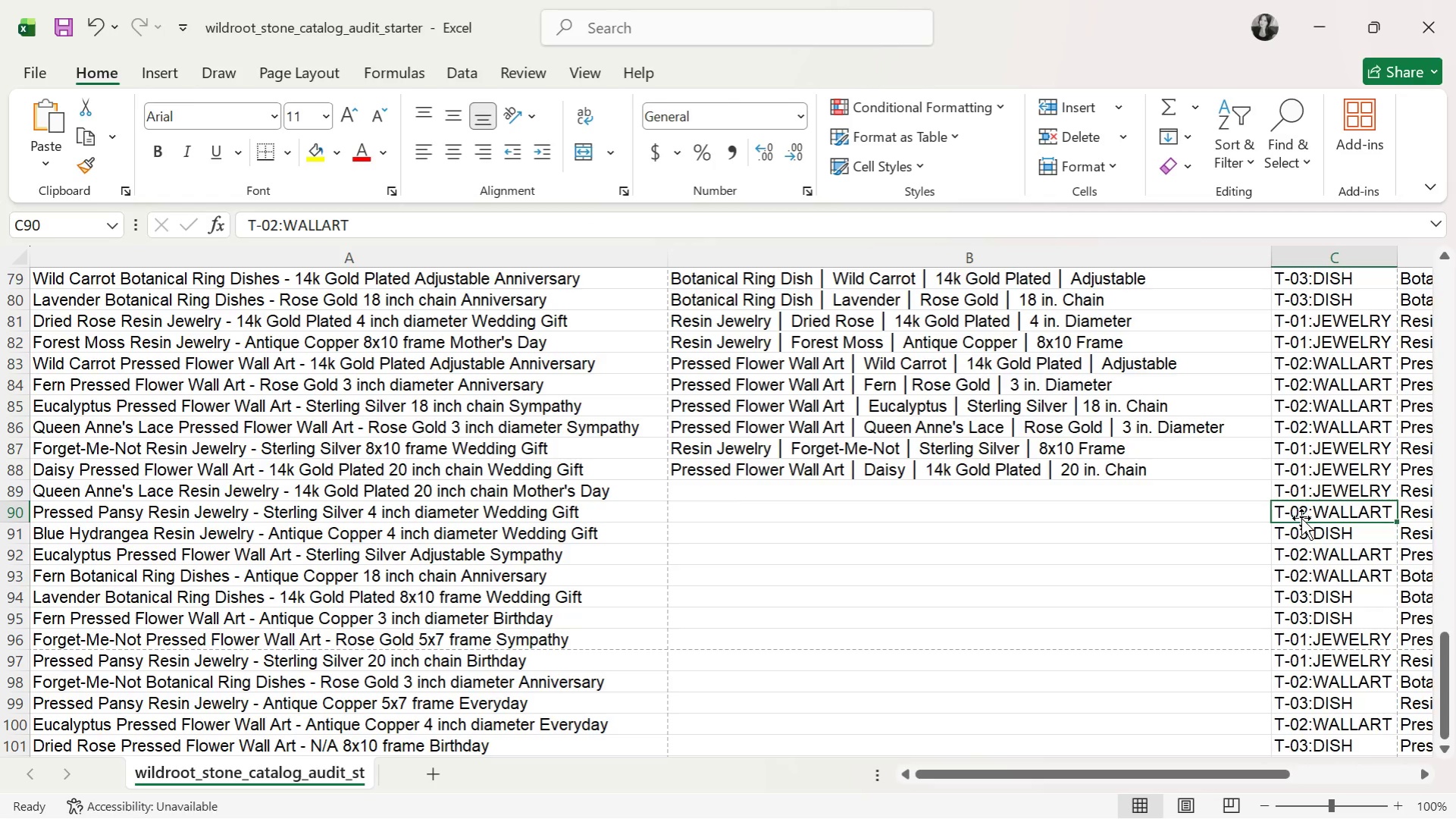 
key(Control+C)
 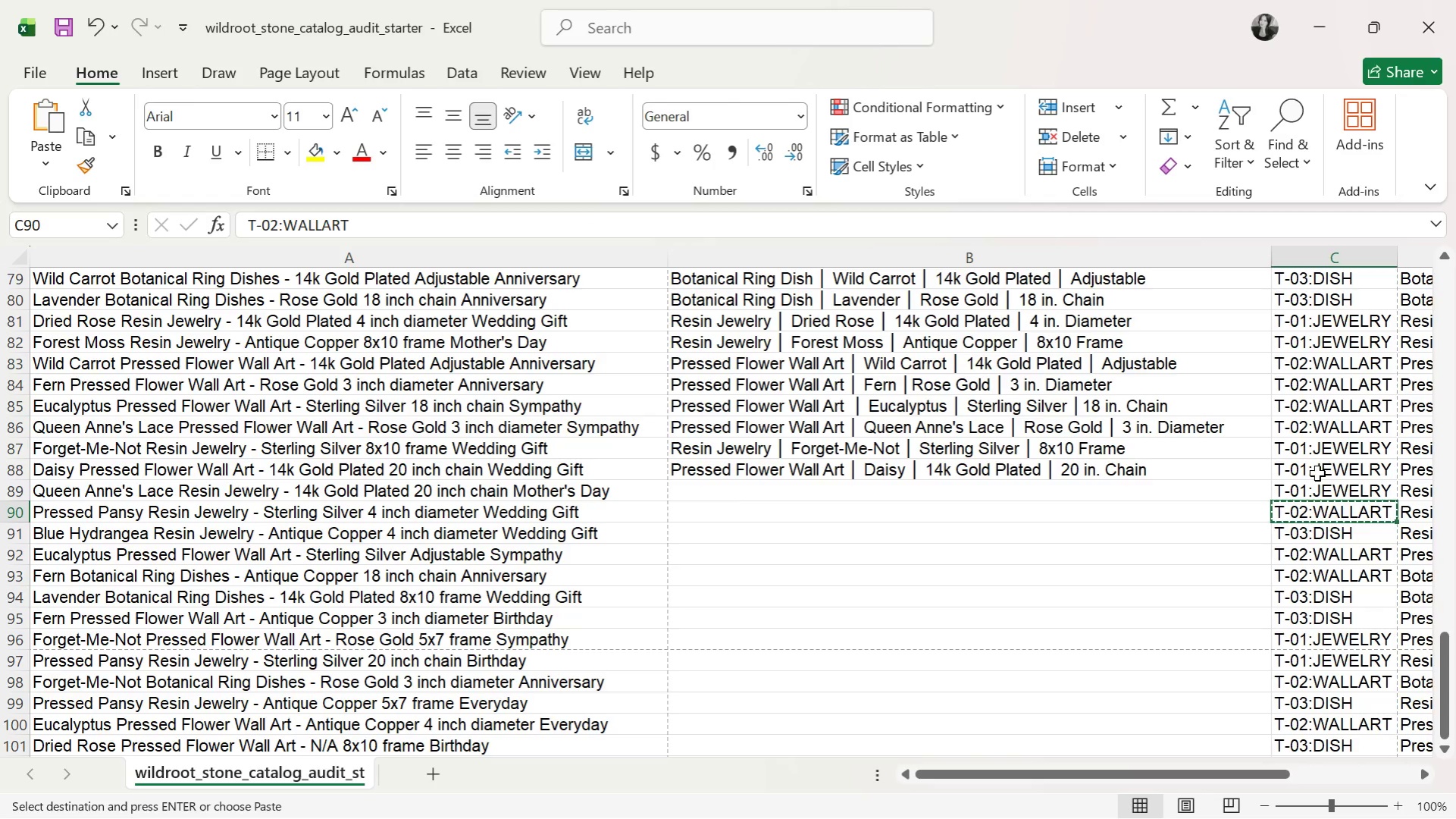 
left_click([1317, 473])
 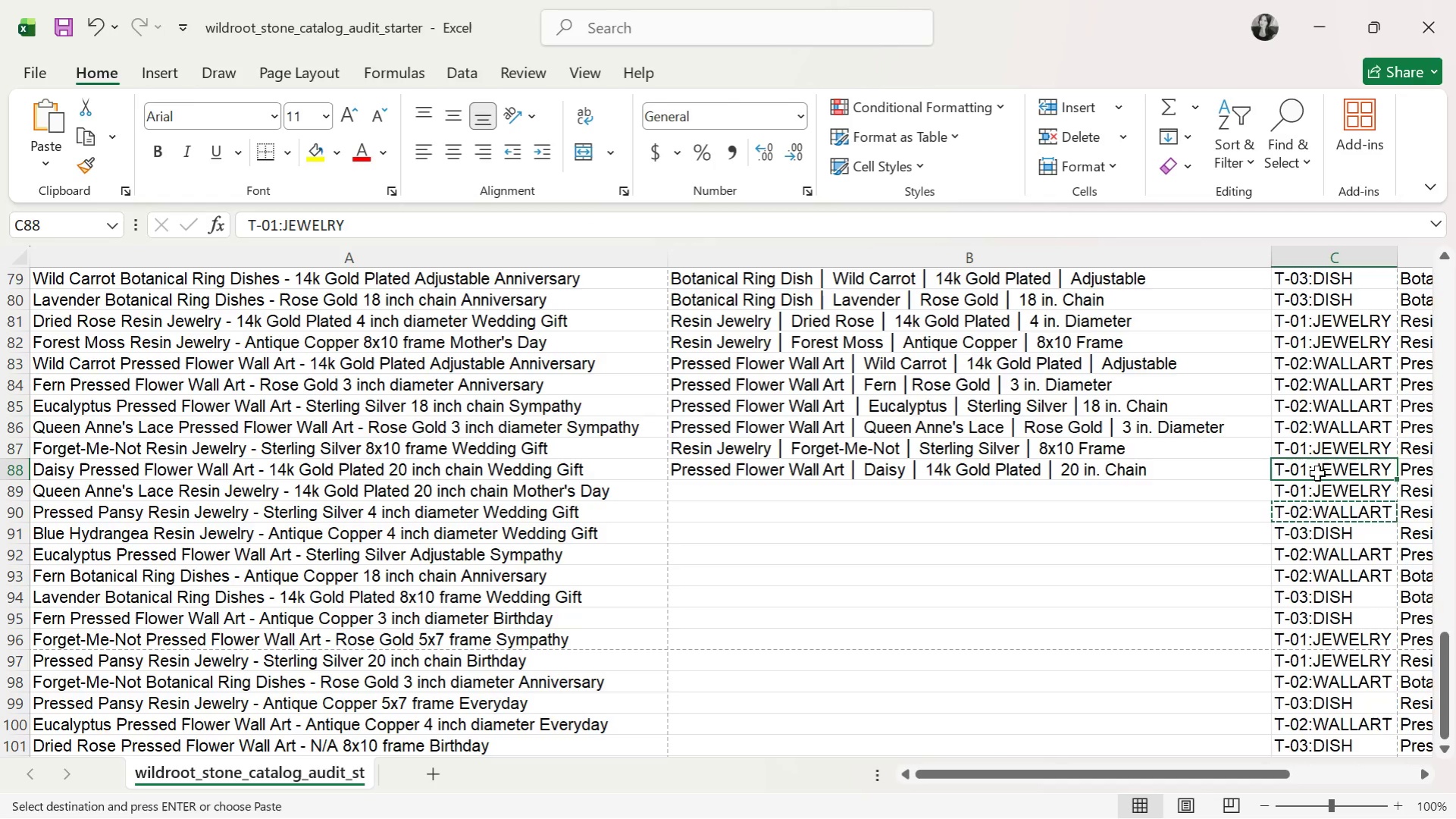 
key(Control+V)
 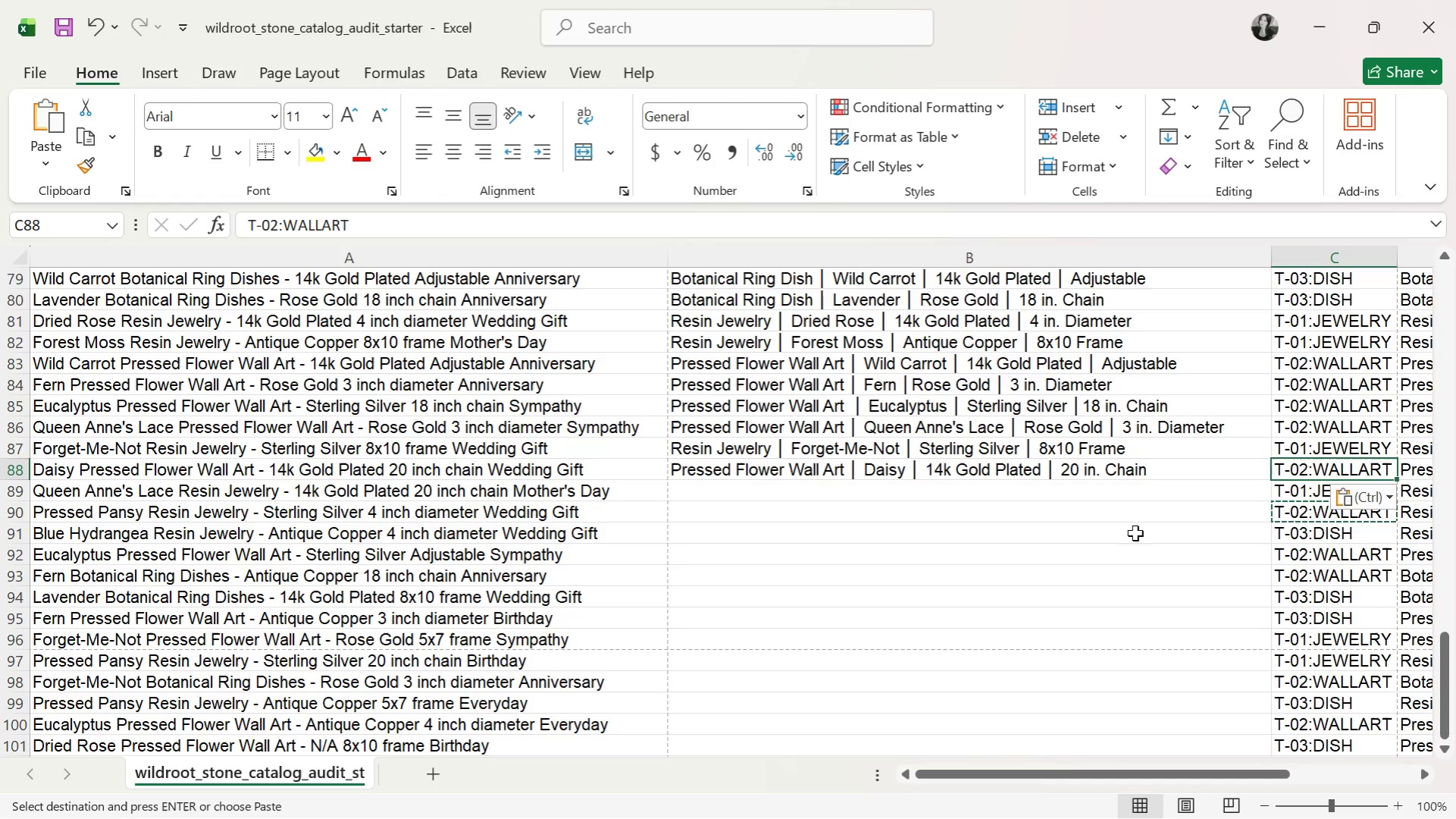 
left_click([1114, 546])
 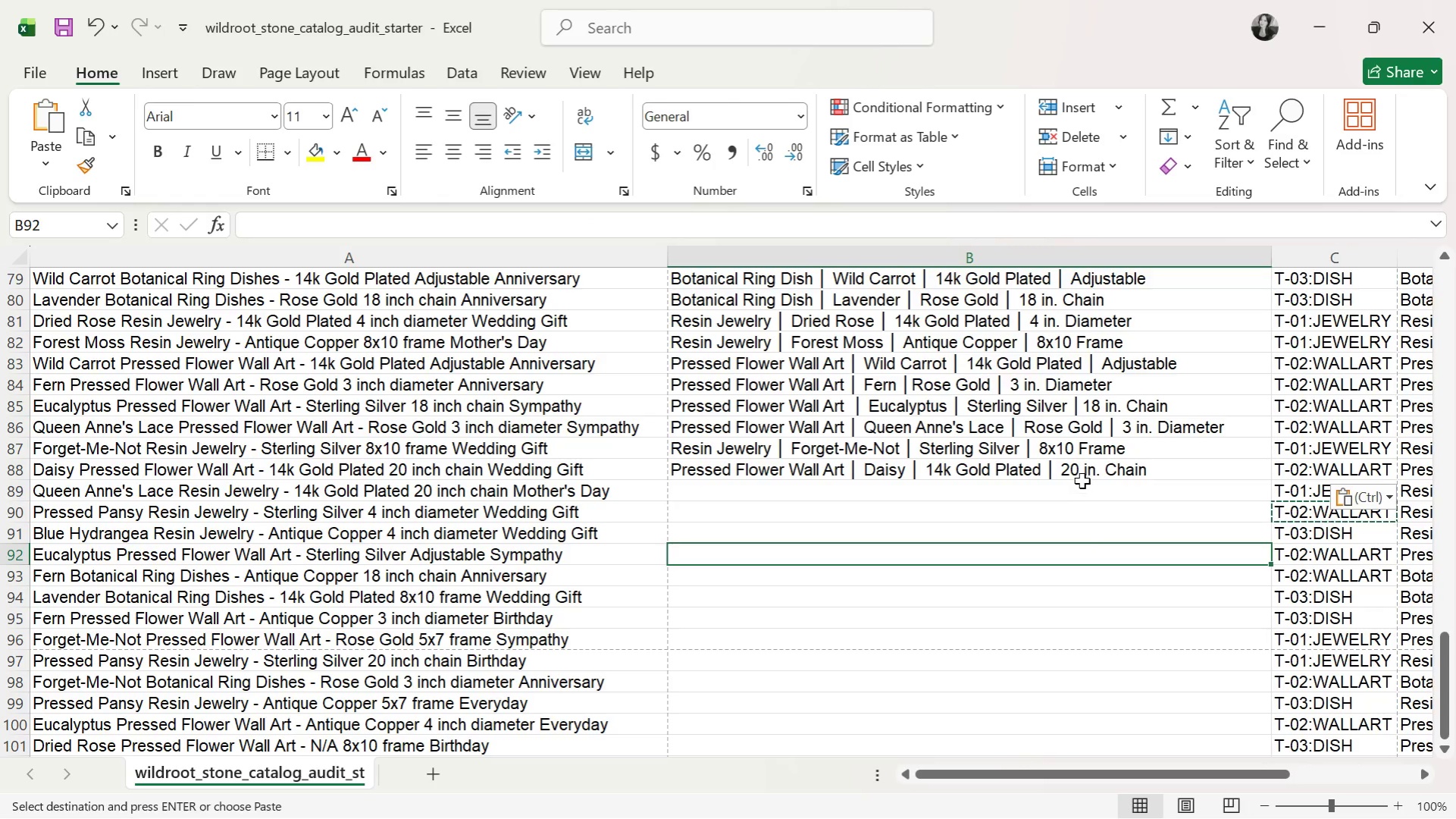 
left_click([1084, 472])
 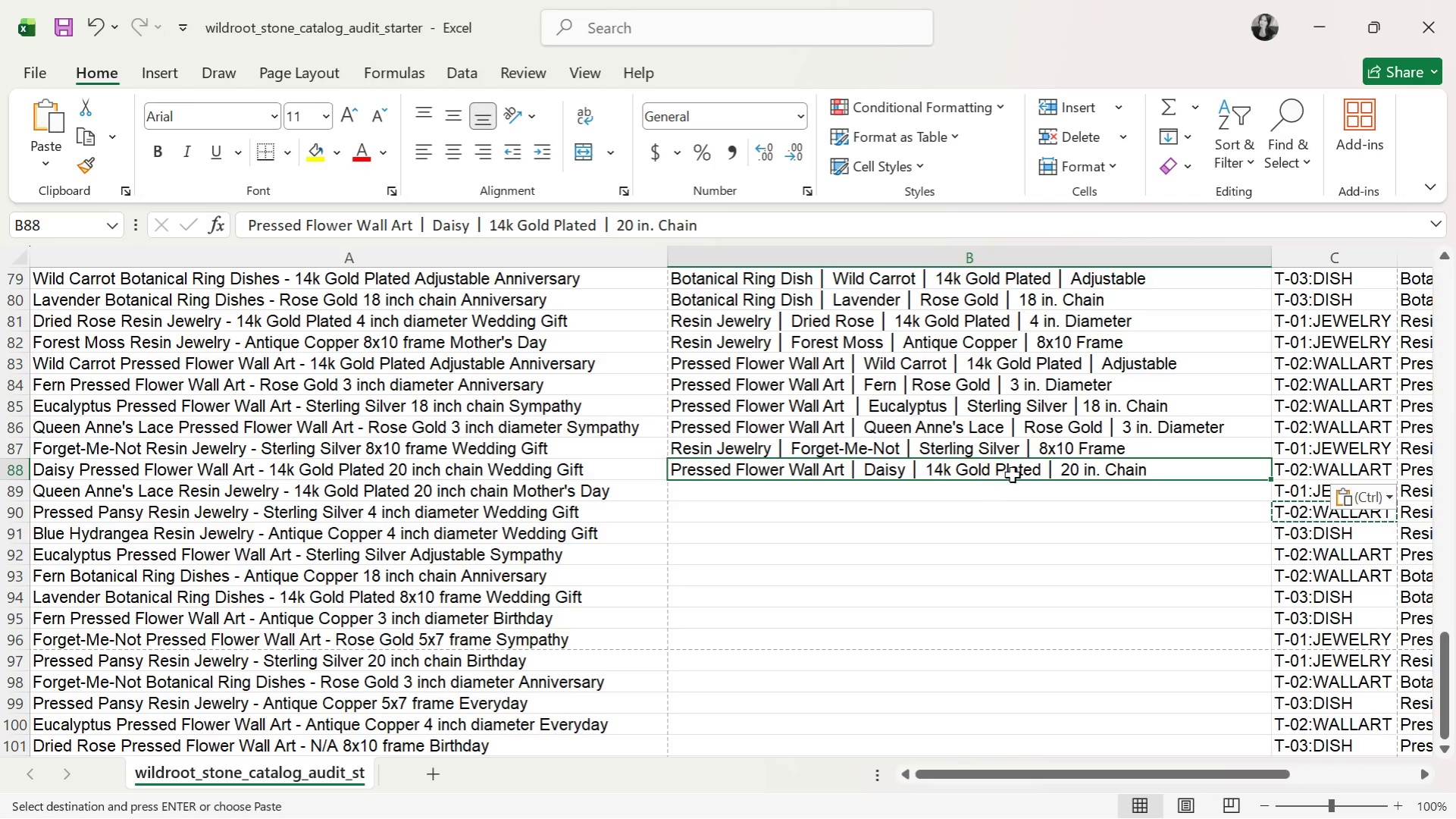 
wait(10.86)
 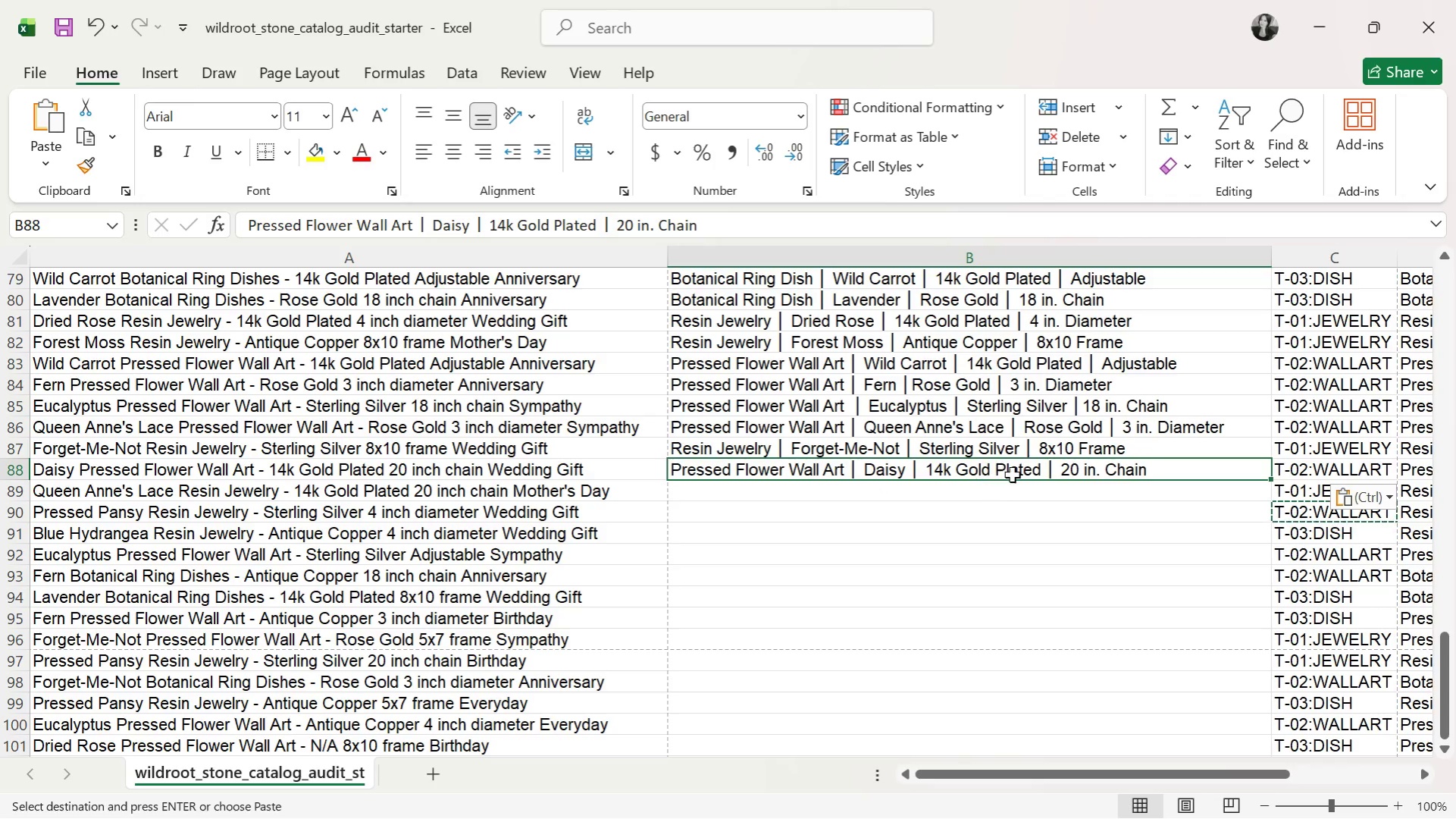 
left_click([956, 488])
 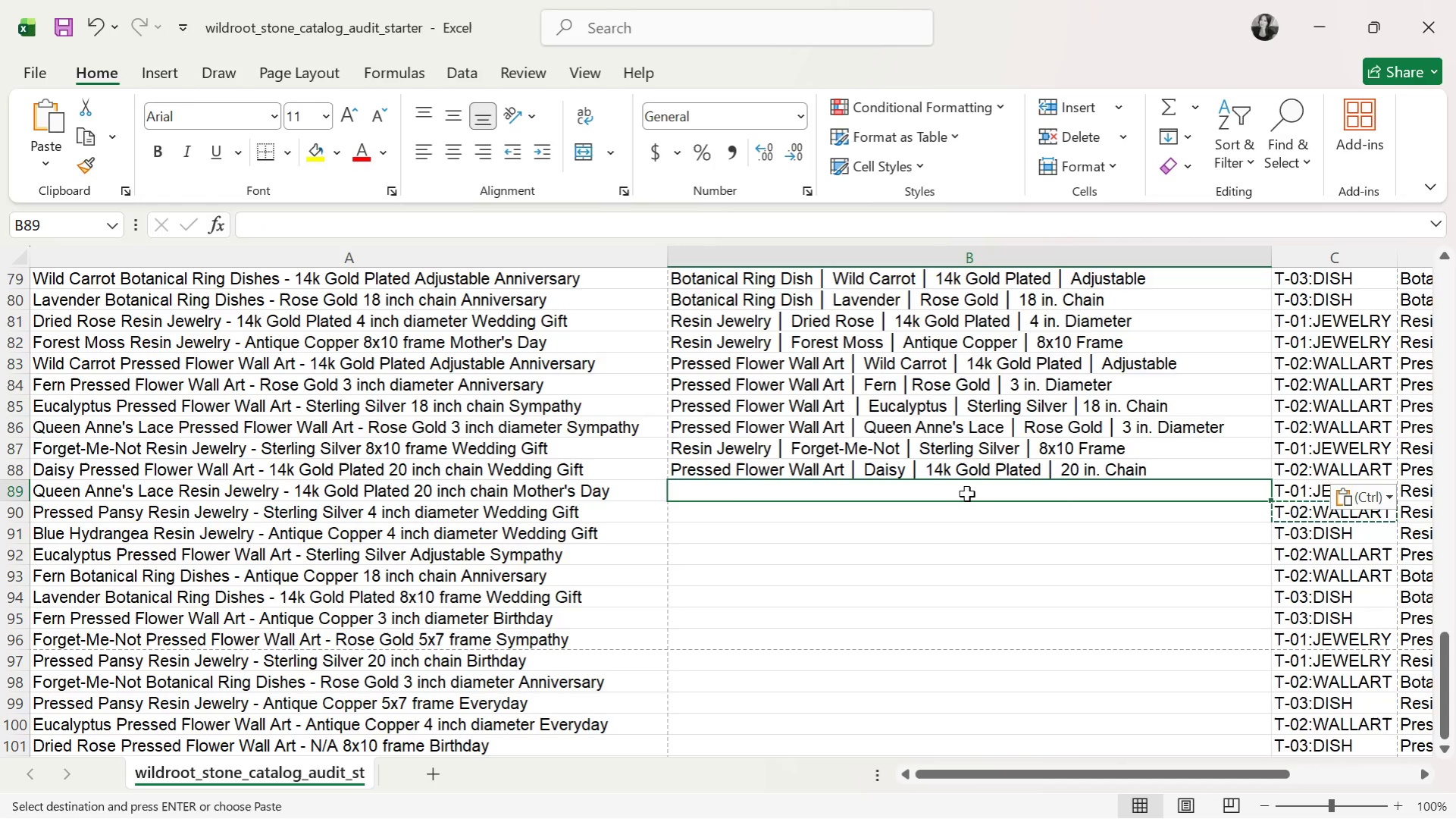 
type(Resin Jewelry )
 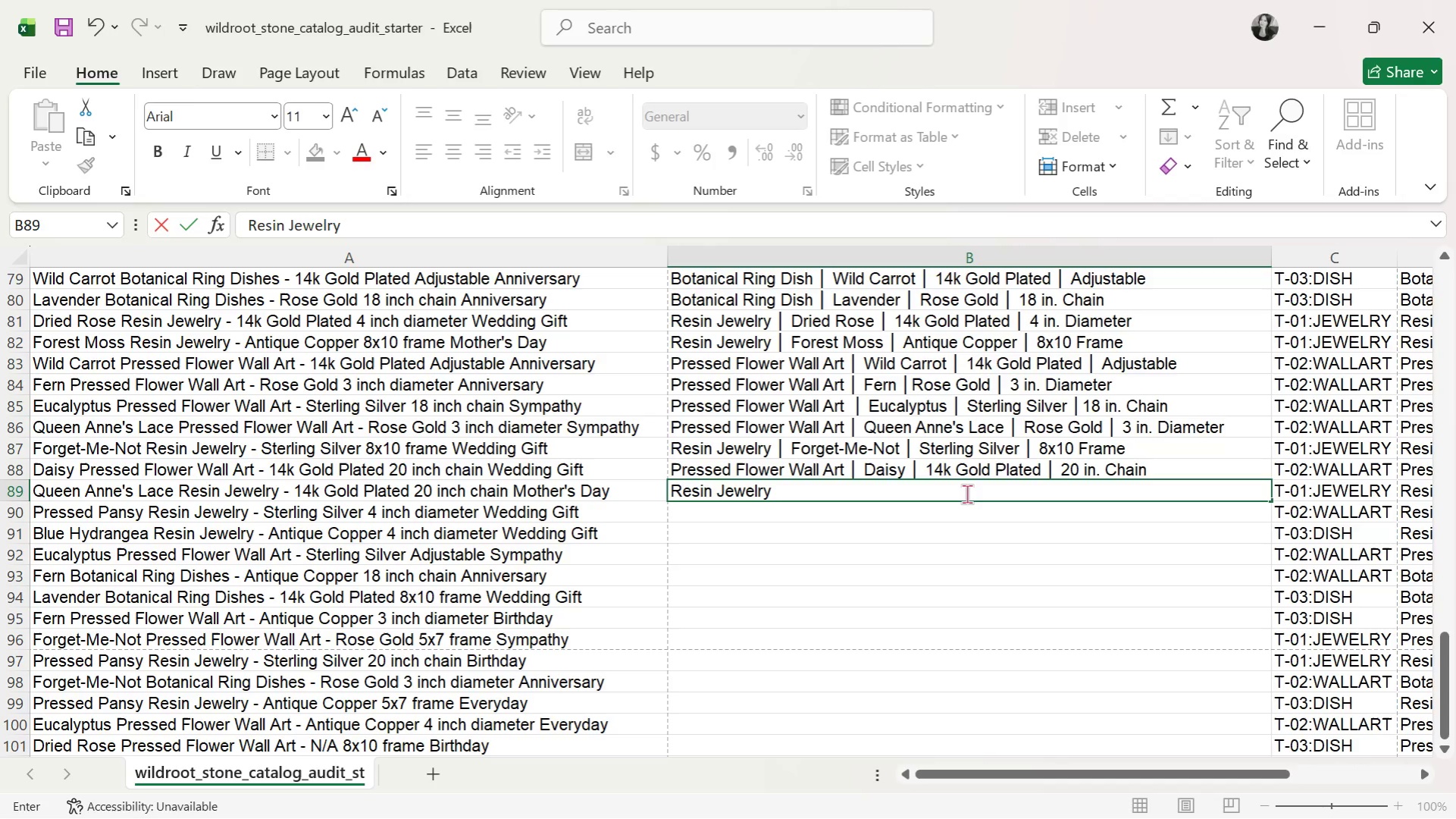 
key(Control+V)
 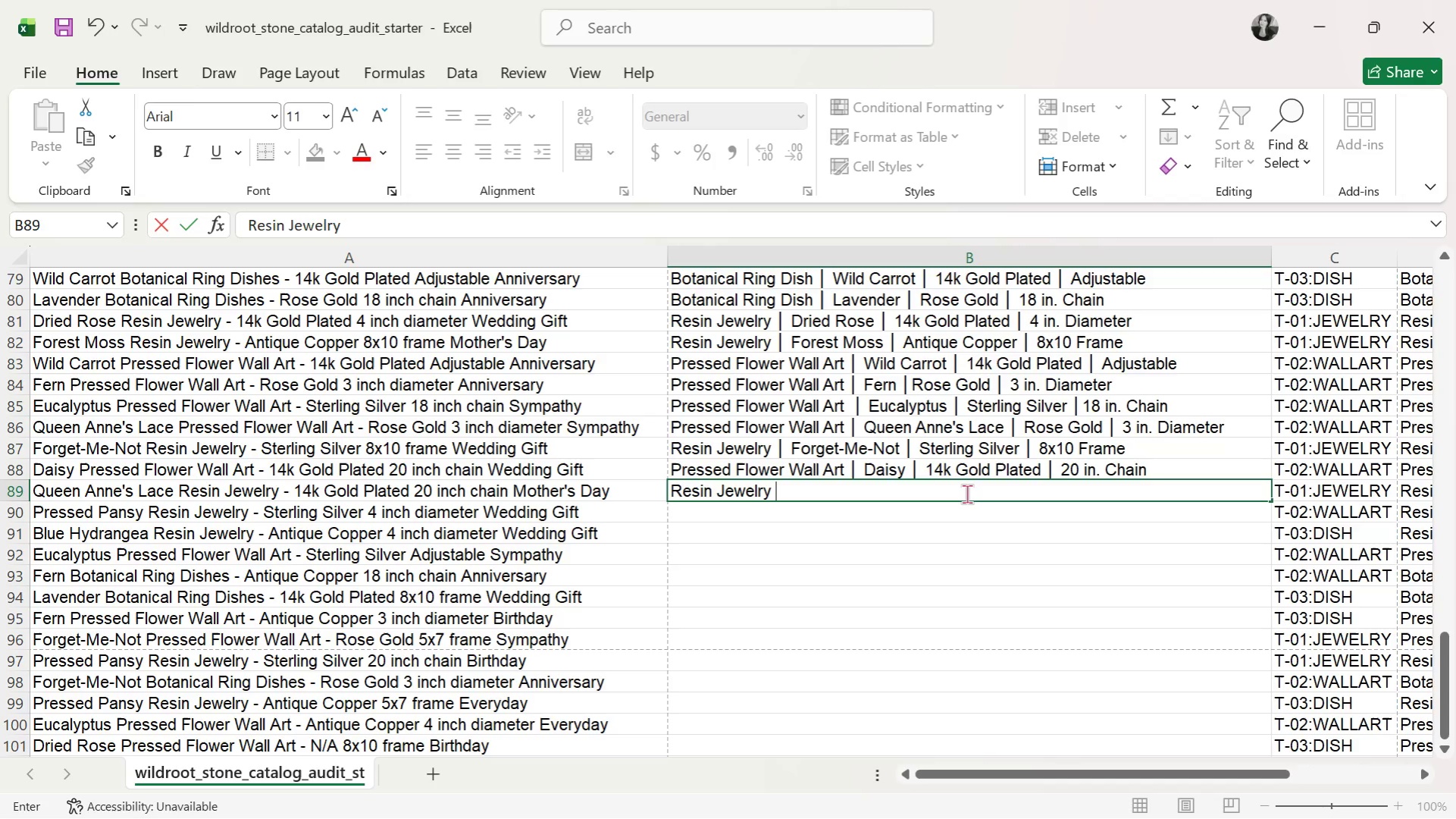 
key(Alt+AltLeft)
 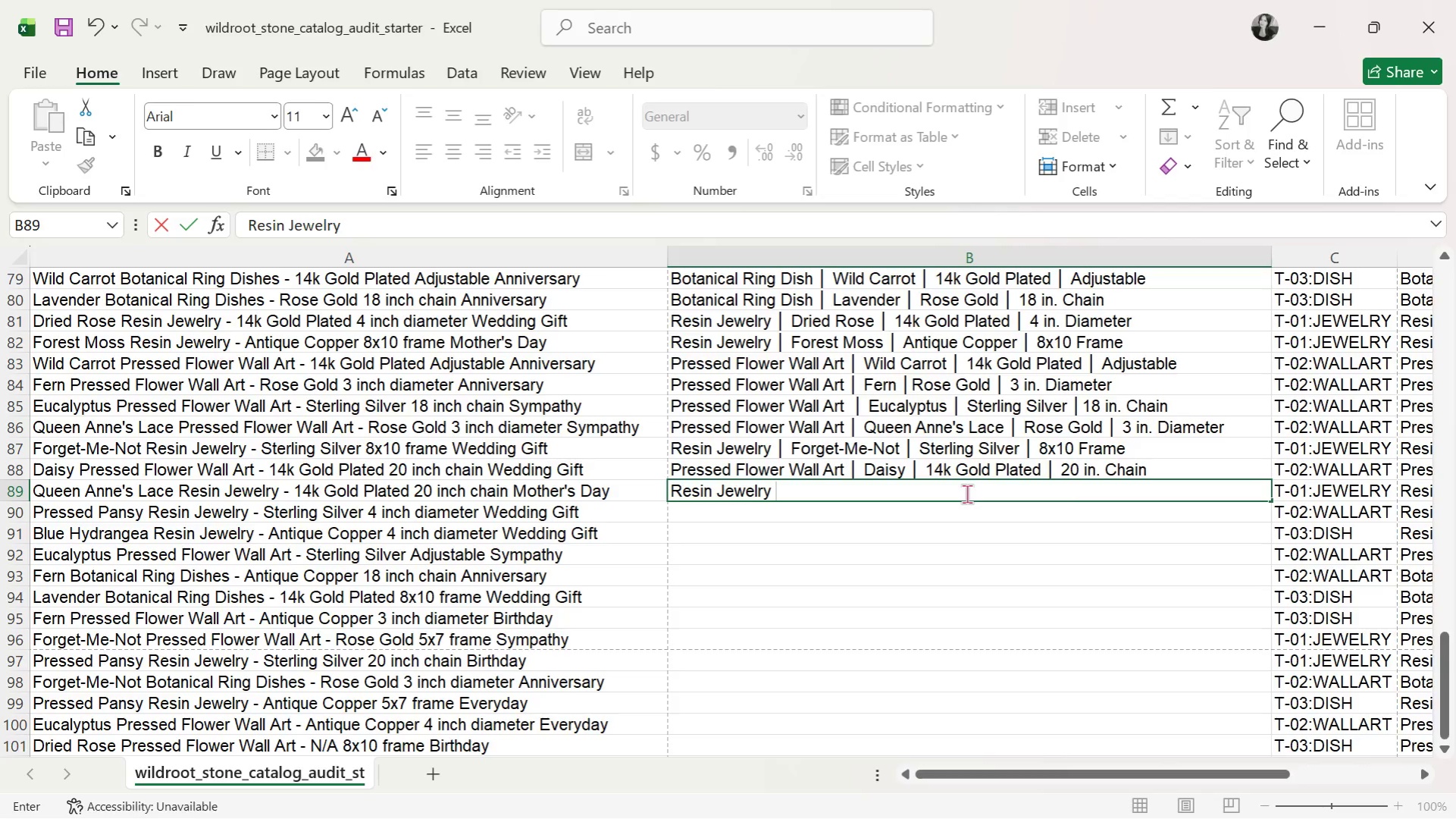 
key(Alt+Tab)
 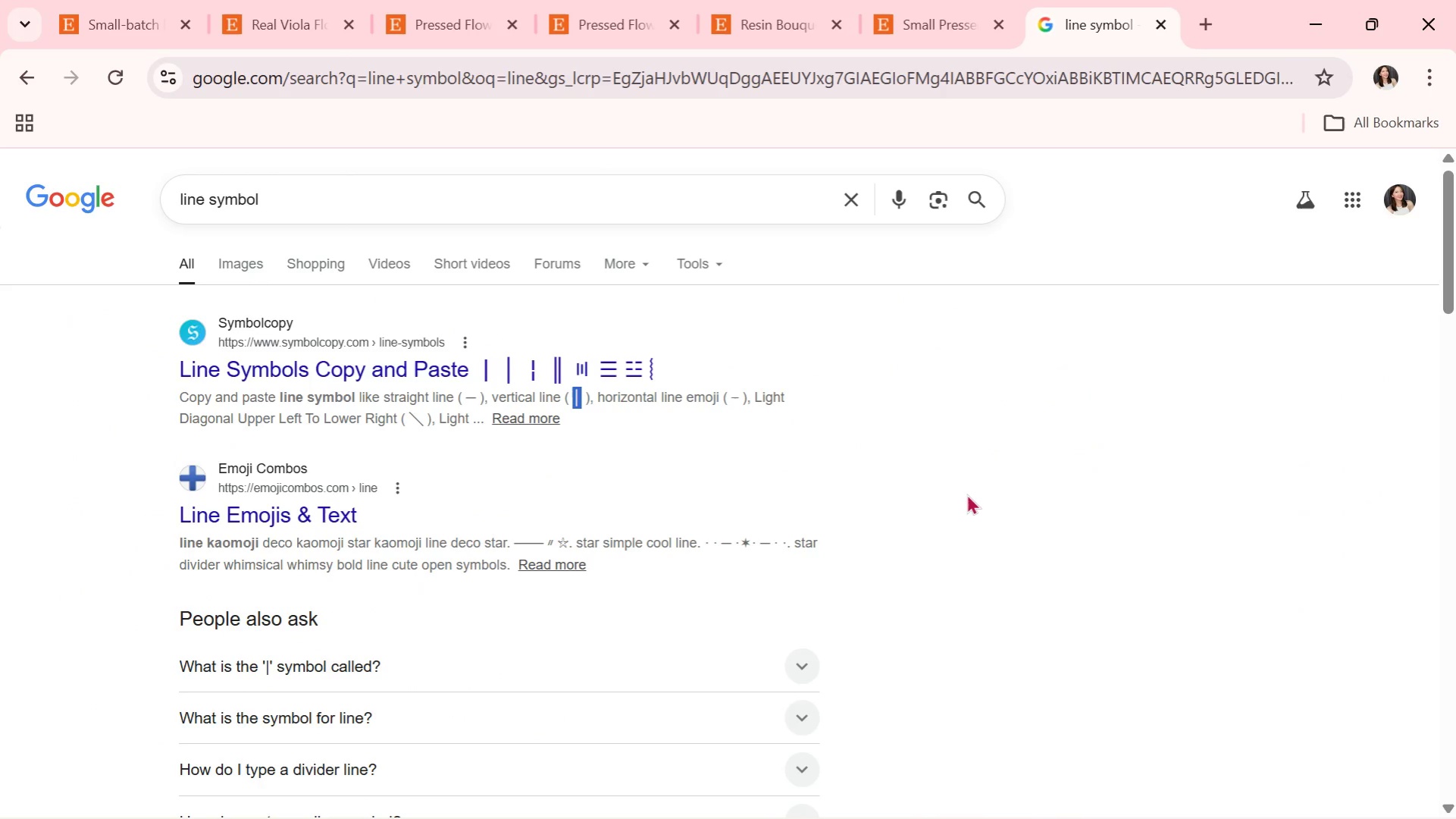 
key(Control+C)
 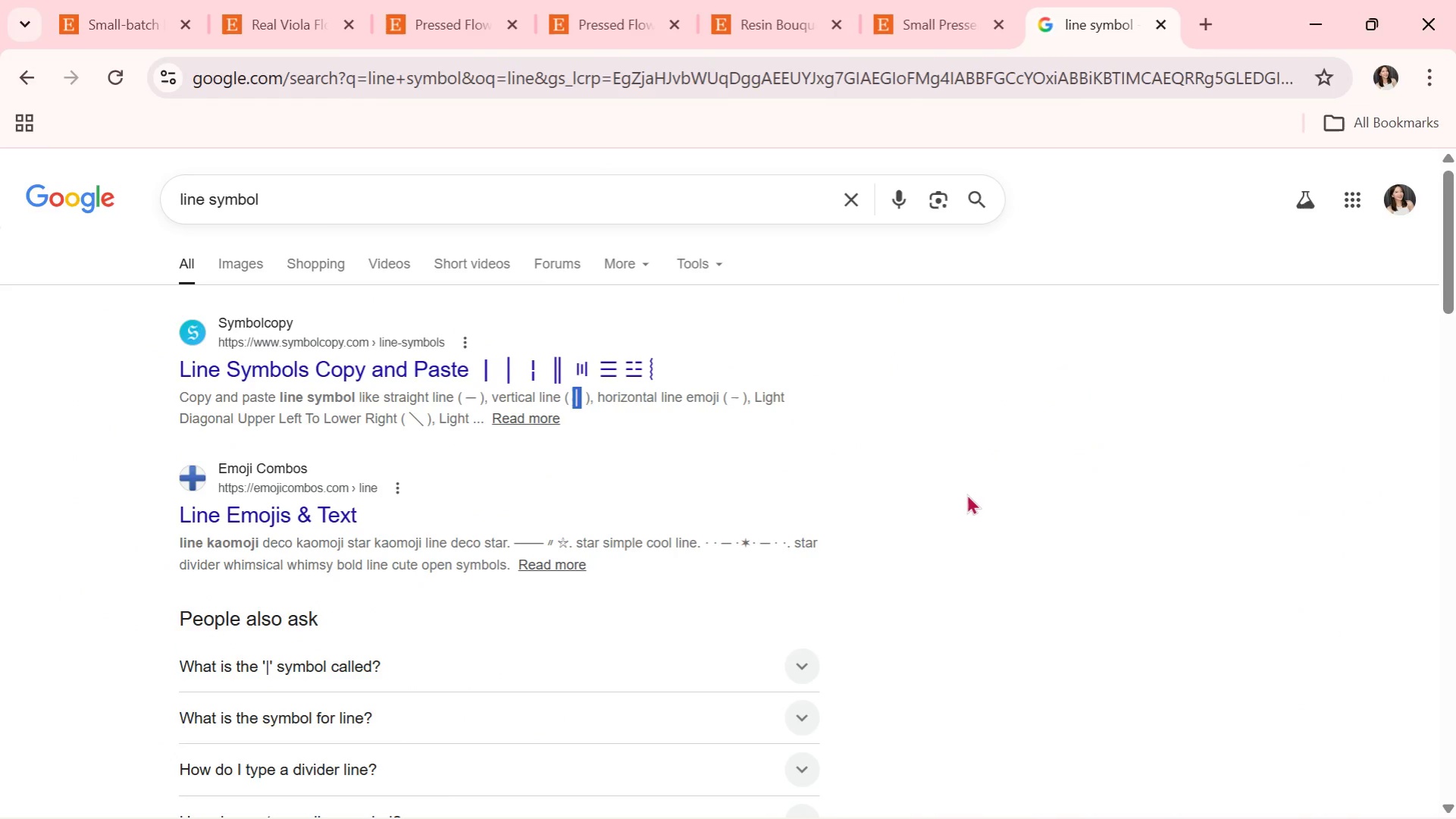 
key(Alt+AltLeft)
 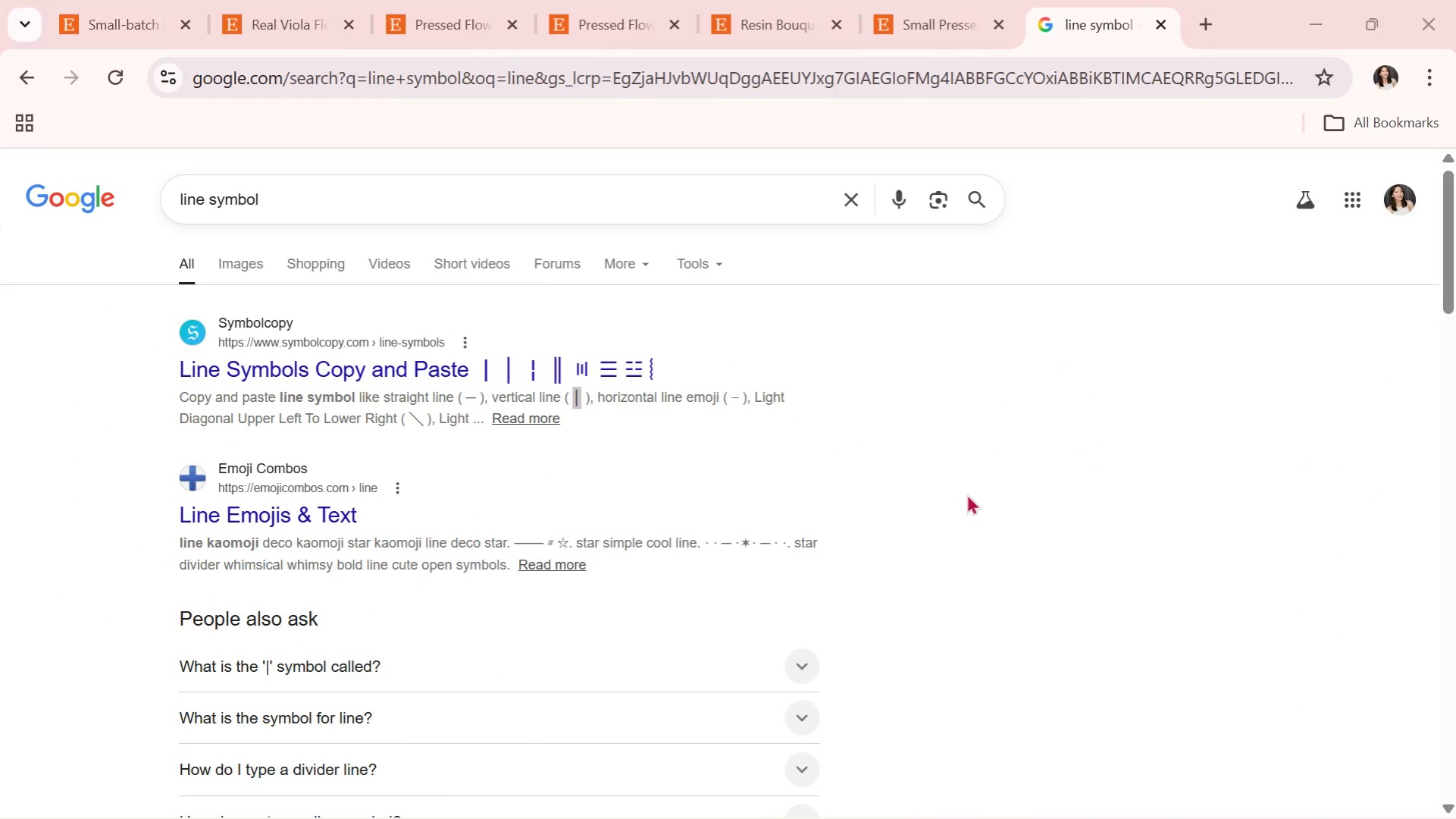 
key(Alt+Tab)
 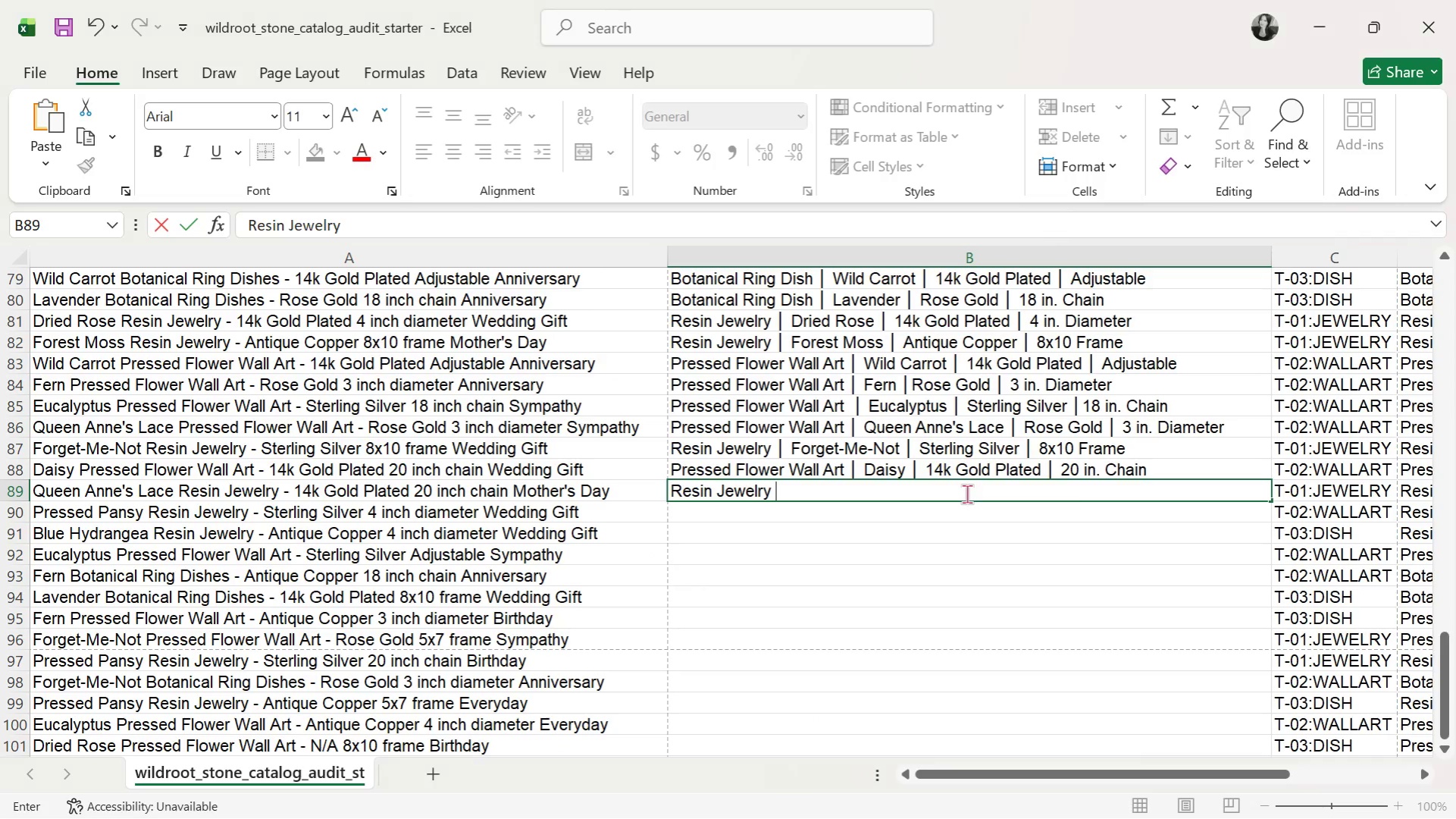 
key(Control+V)
 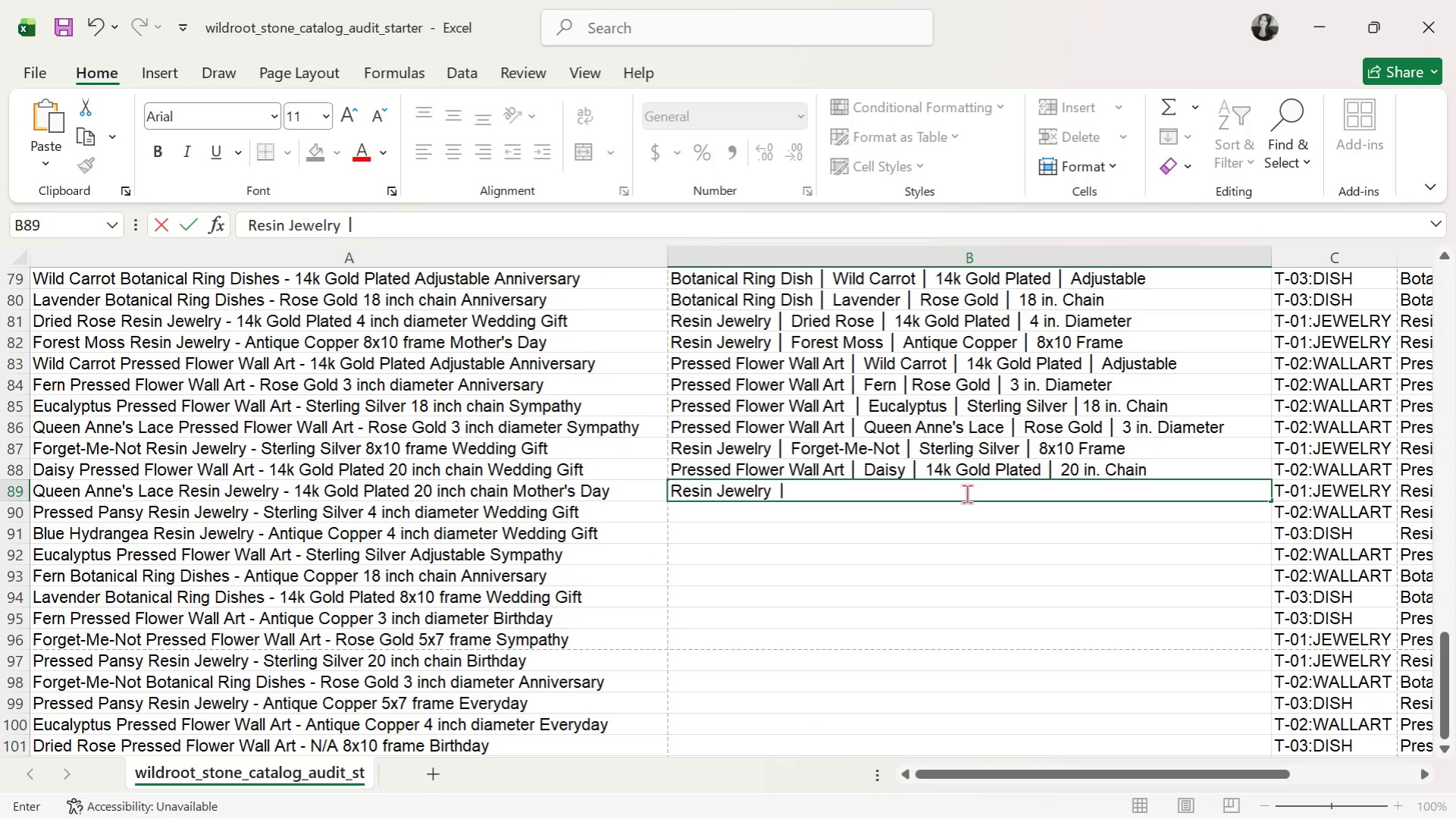 
type( Queen Anne's Lace )
 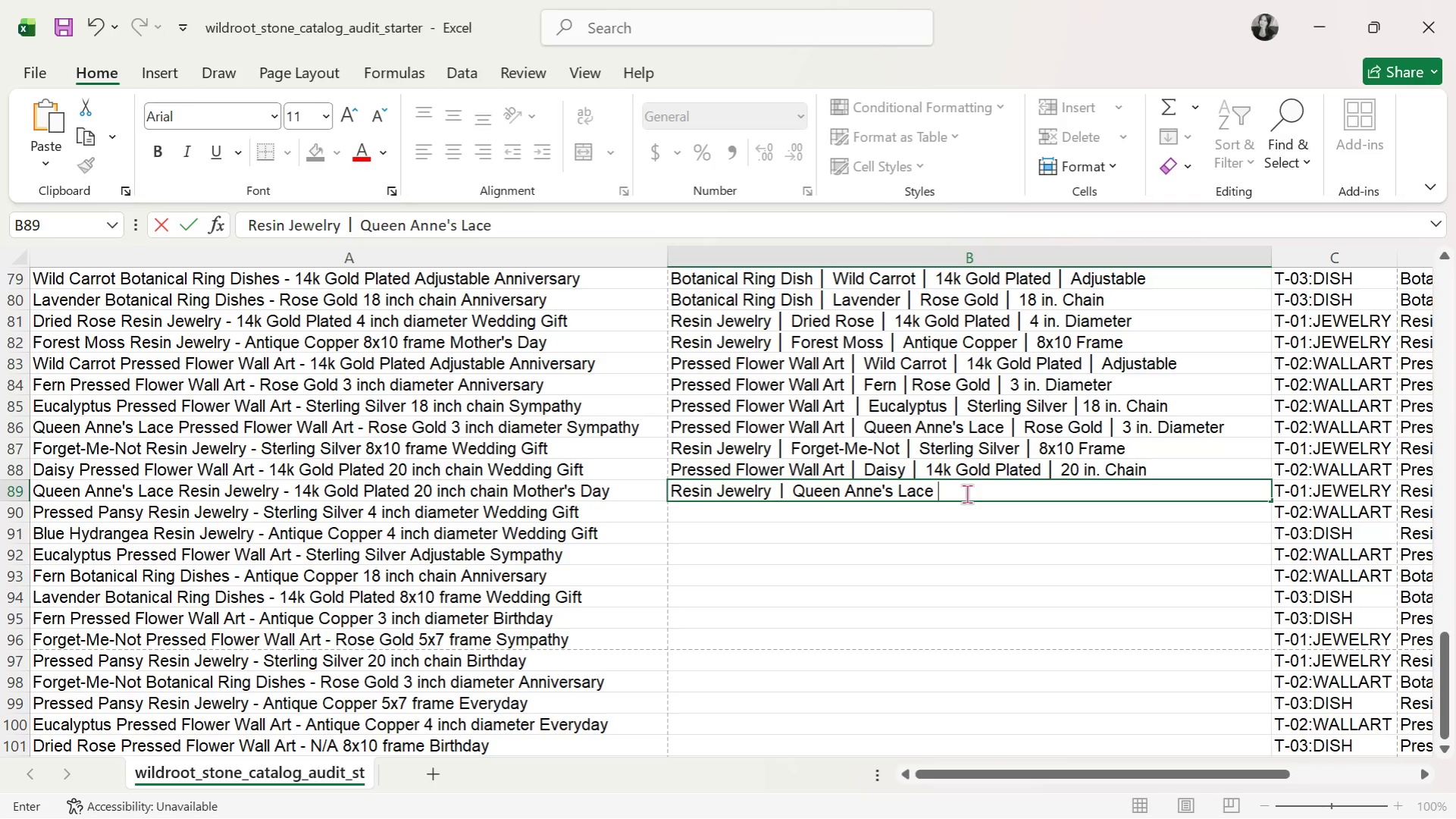 
key(Control+V)
 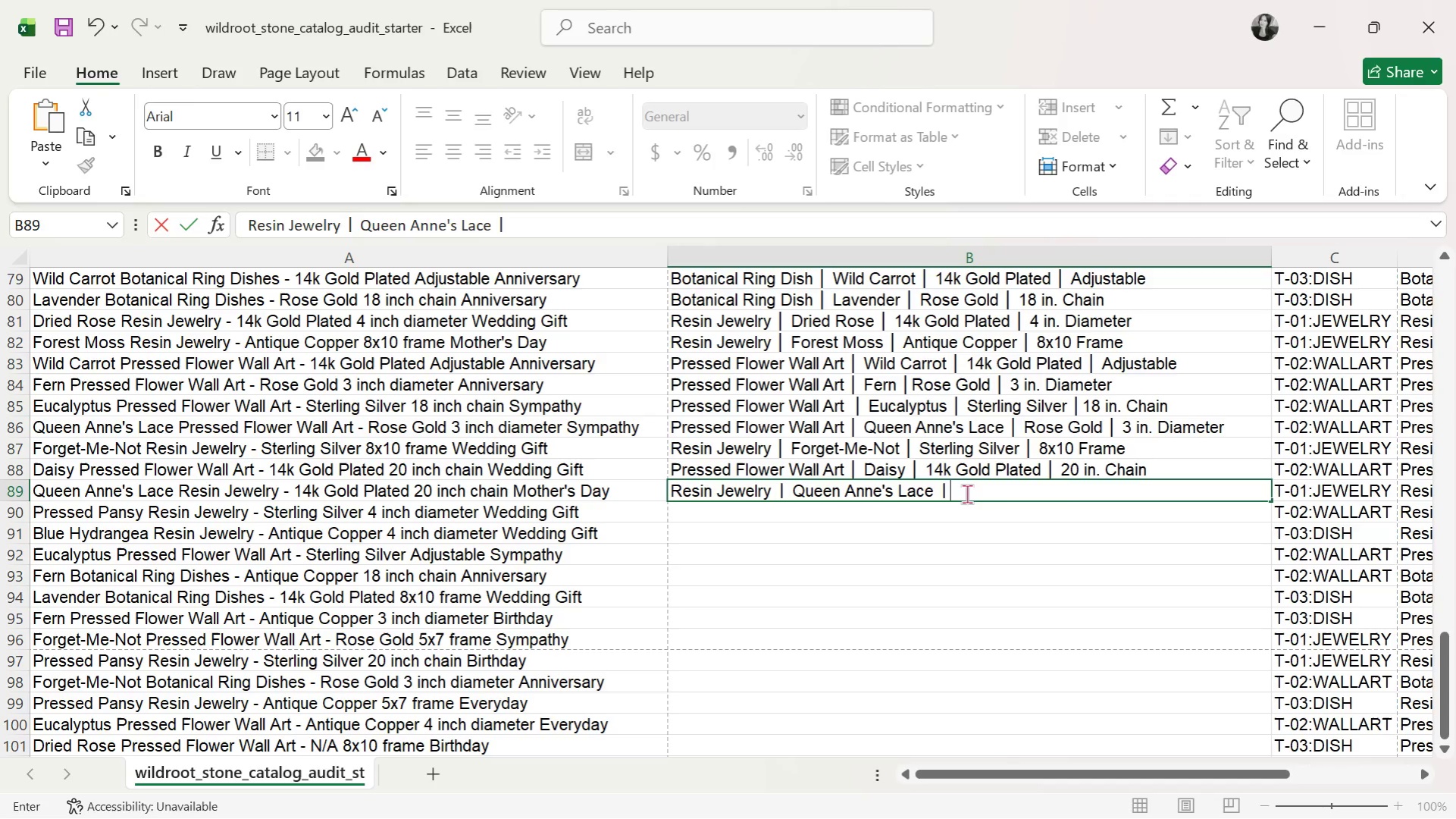 
type( 14 k)
key(Backspace)
key(Backspace)
type(k )
 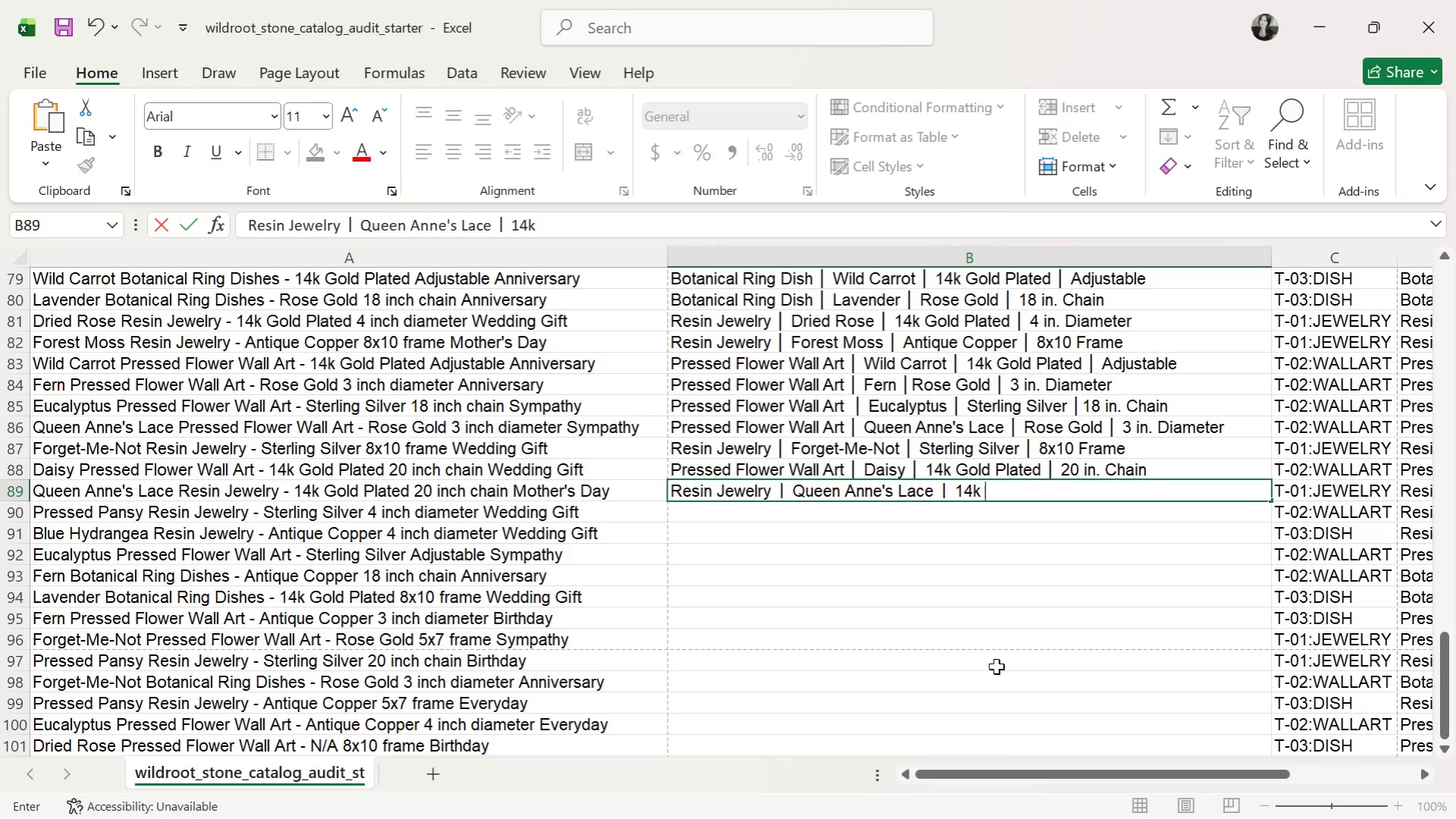 
type(Gold p)
key(Backspace)
type(Plated )
 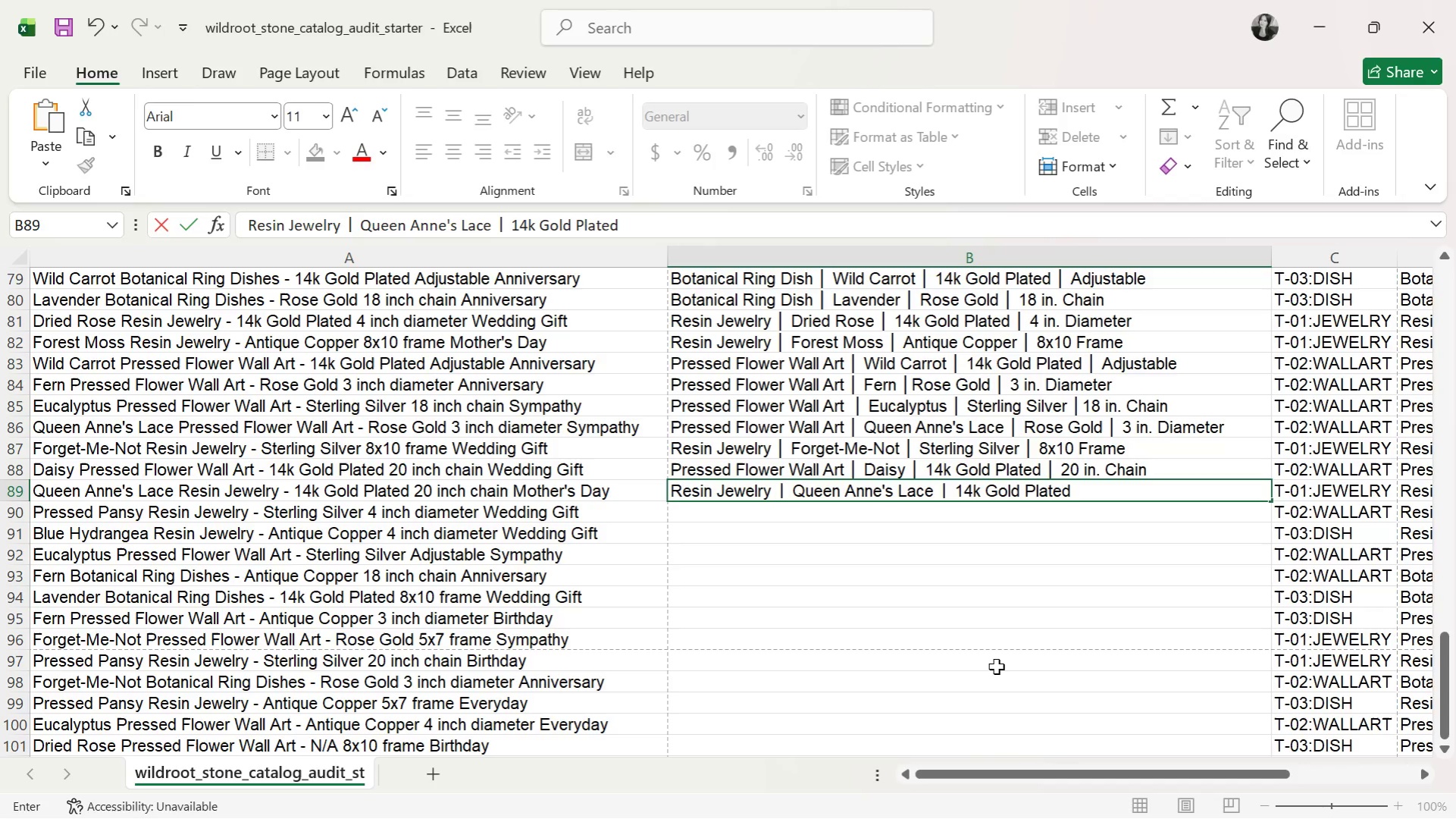 
key(Control+ControlLeft)
 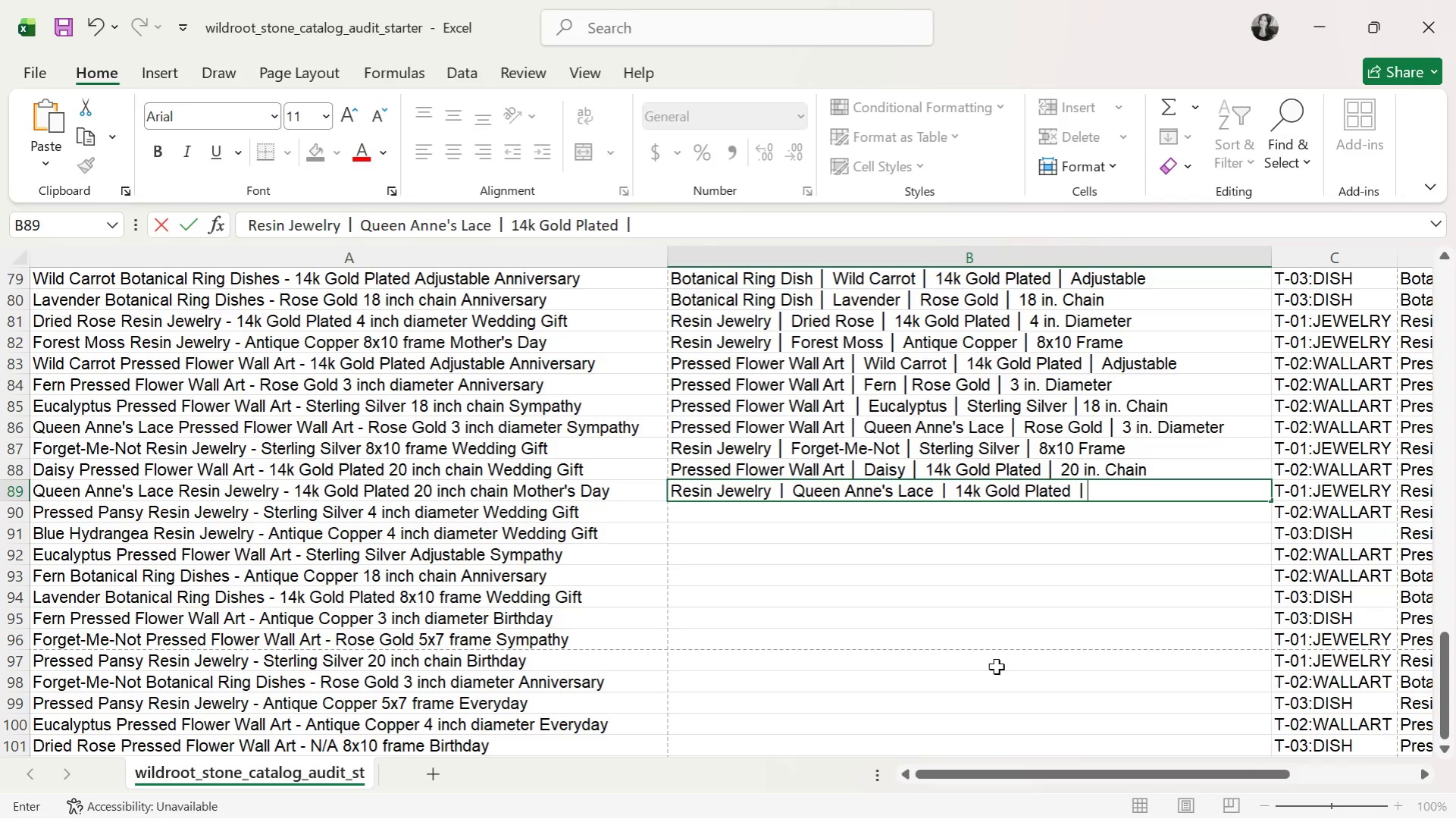 
key(Control+V)
 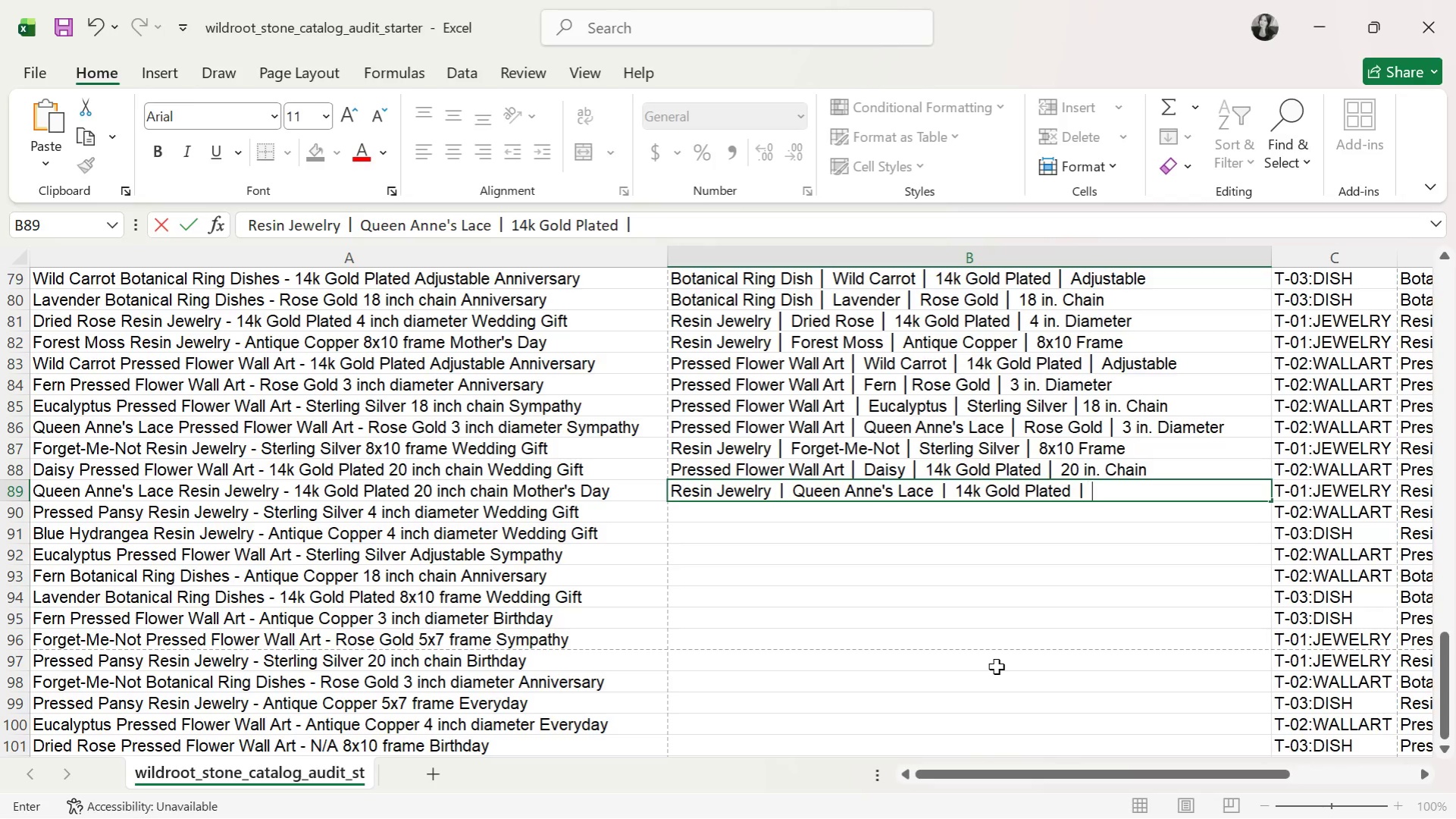 
type( 20 in. ChAIN)
key(Backspace)
key(Backspace)
key(Backspace)
type(ain)
 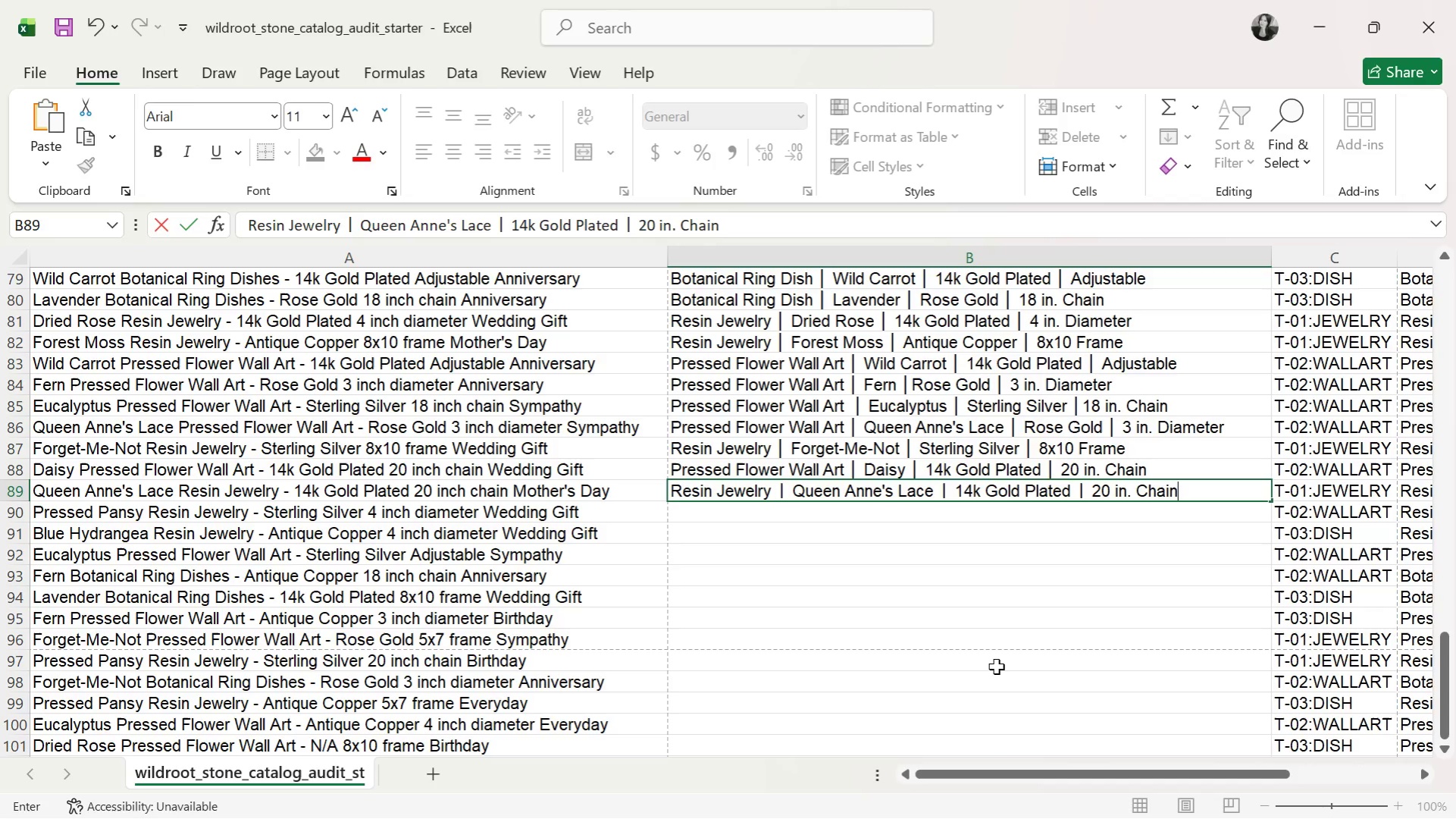 
key(Enter)
 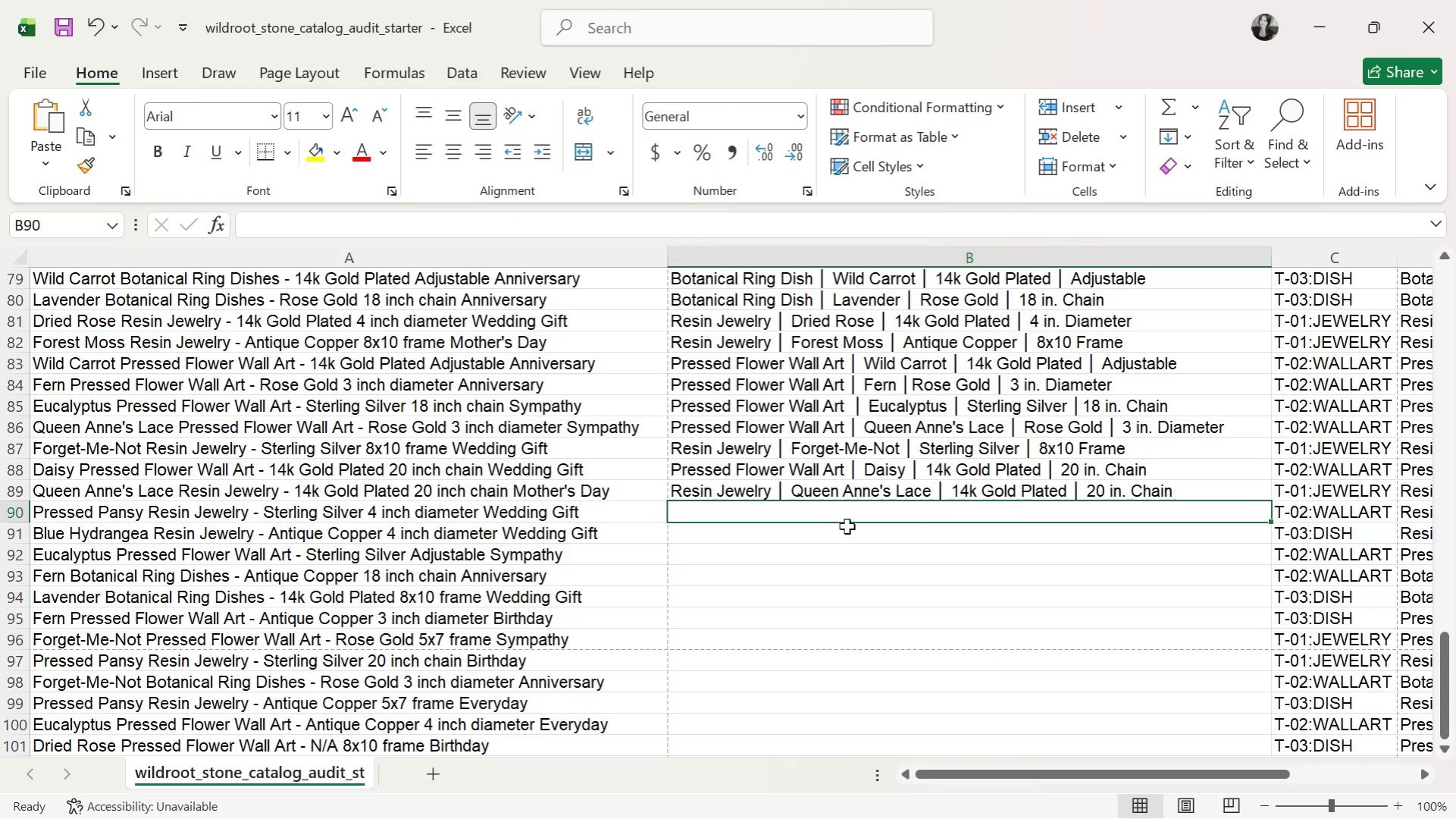 
left_click([878, 618])
 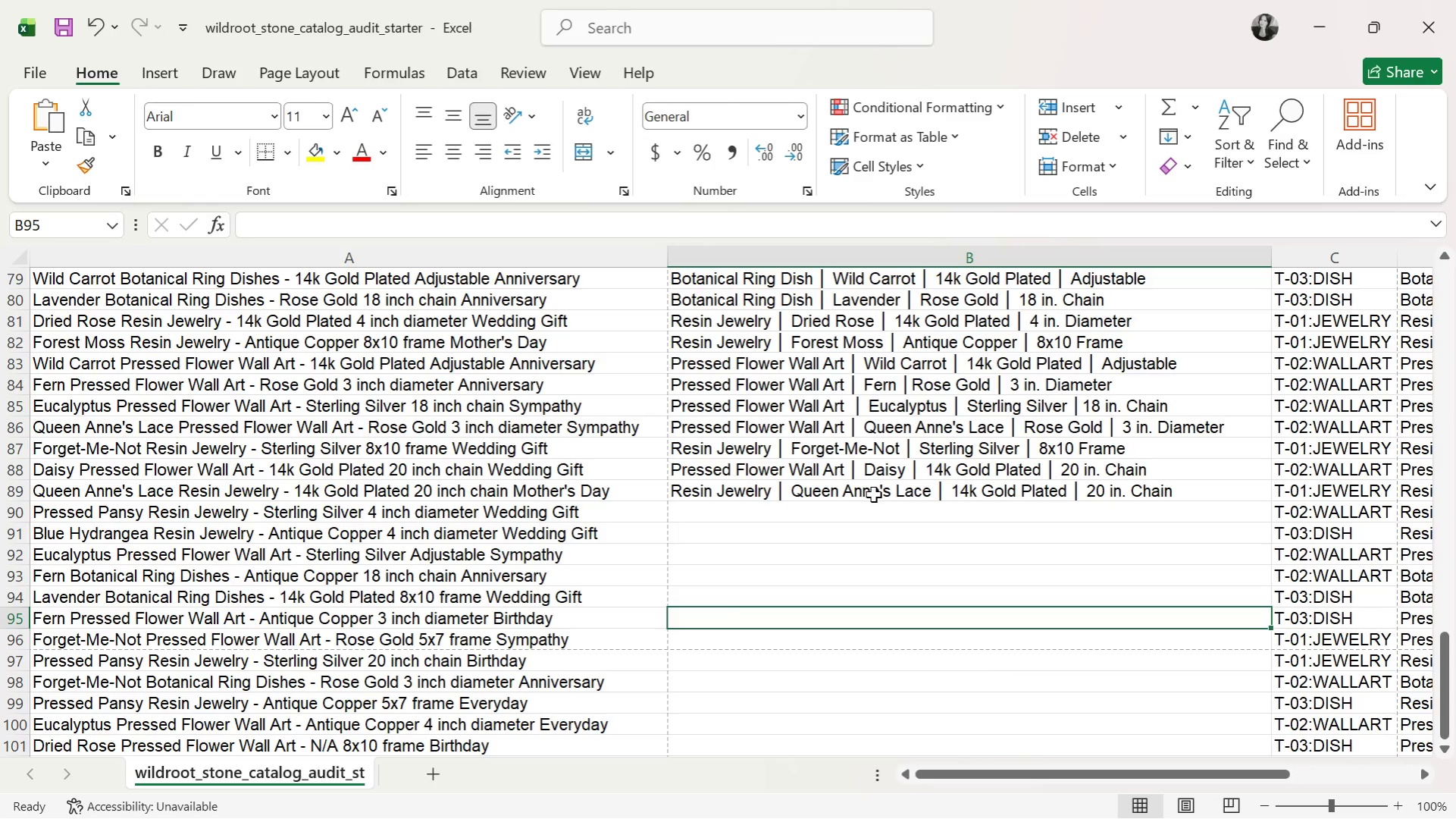 
left_click([873, 494])
 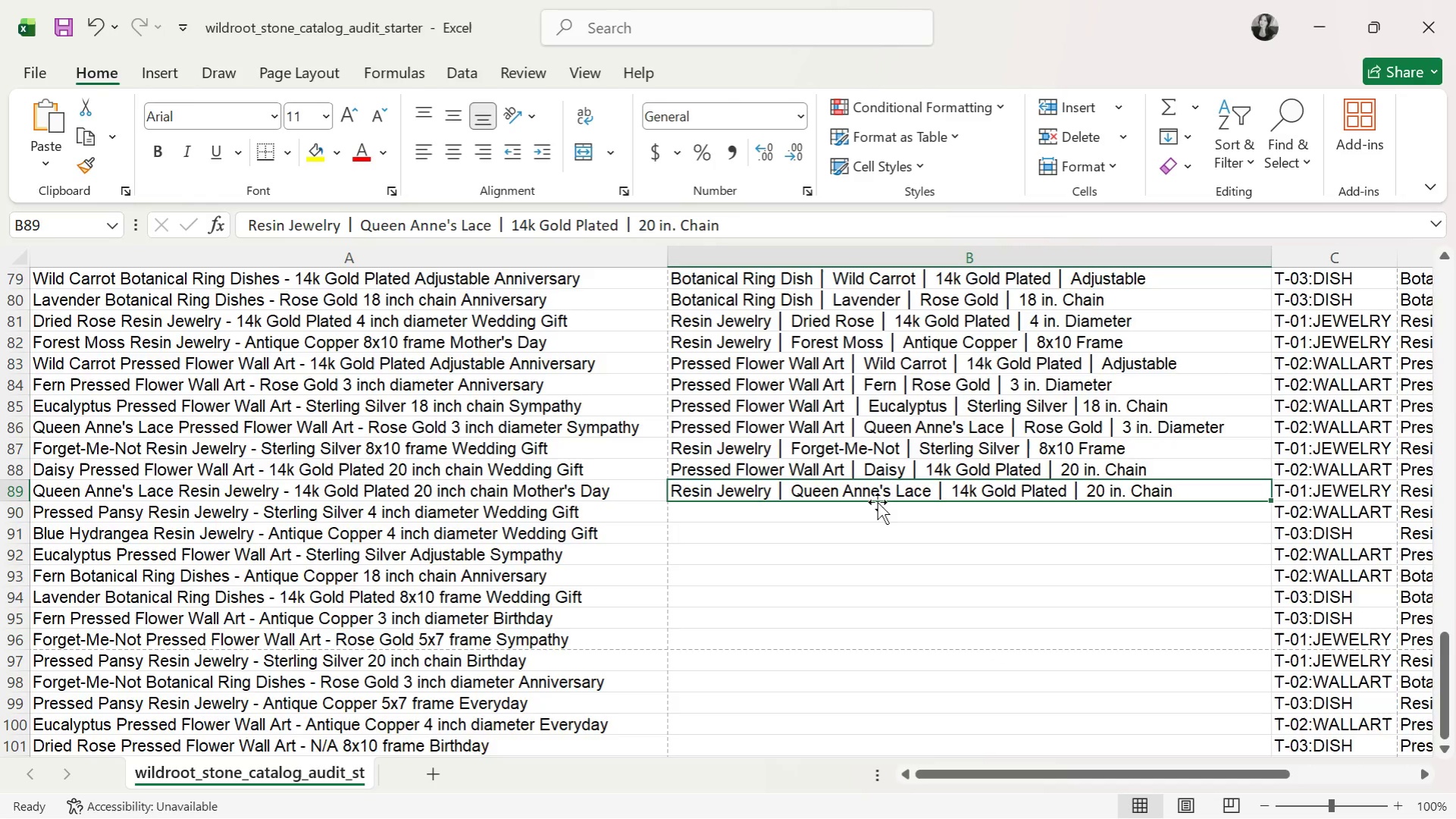 
scroll: coordinate [877, 502], scroll_direction: down, amount: 1.0
 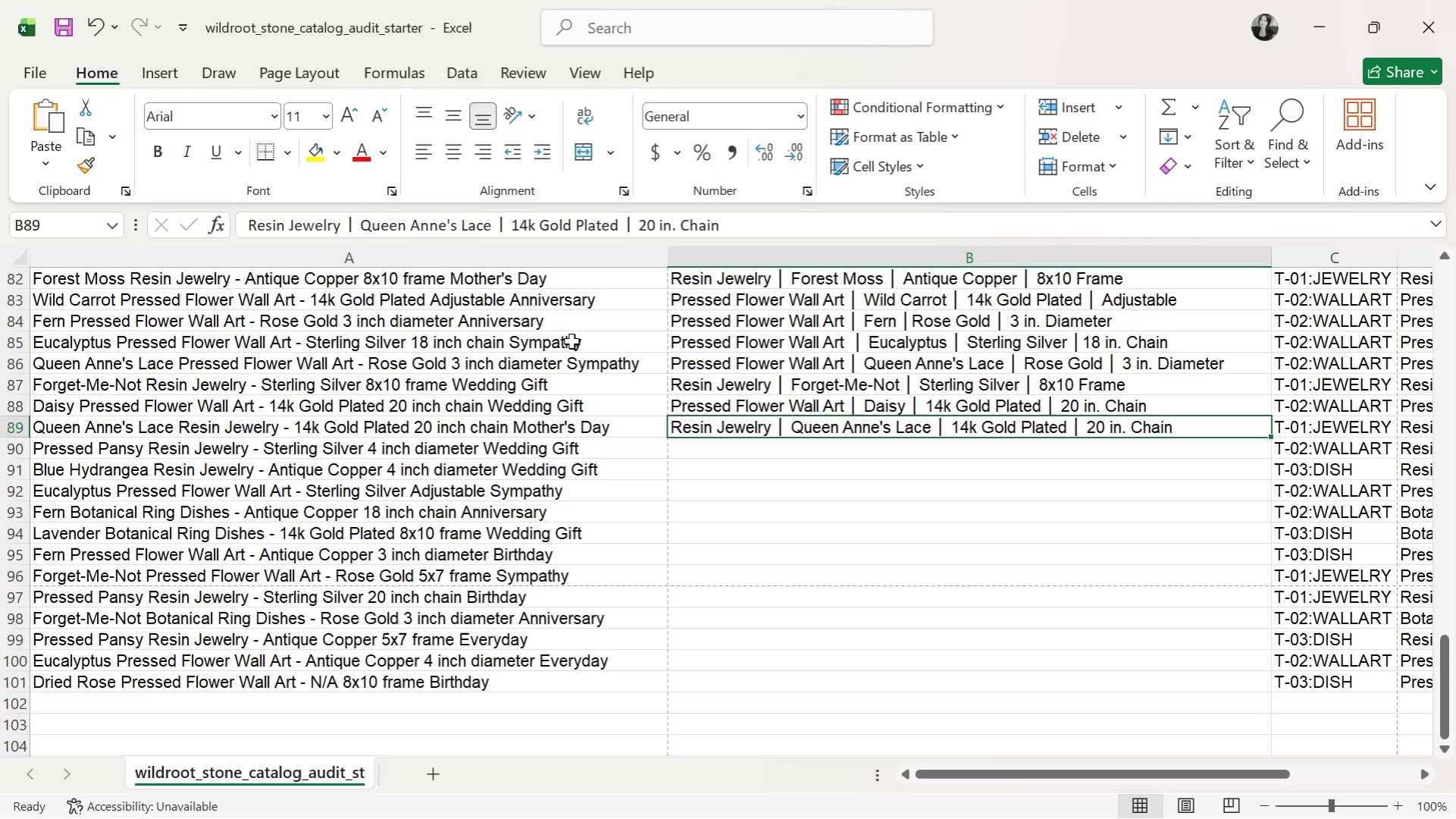 
wait(9.99)
 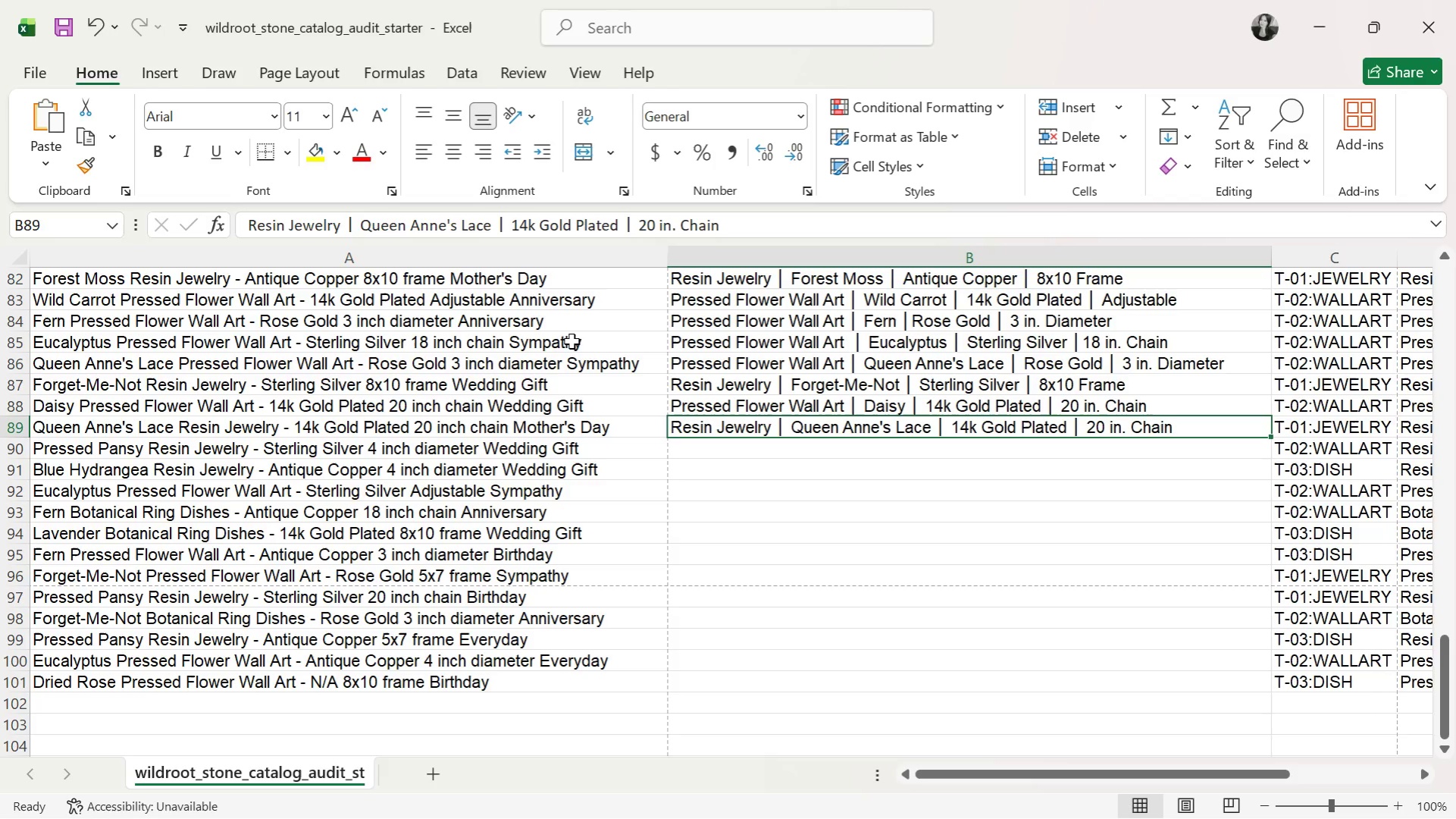 
double_click([1189, 452])
 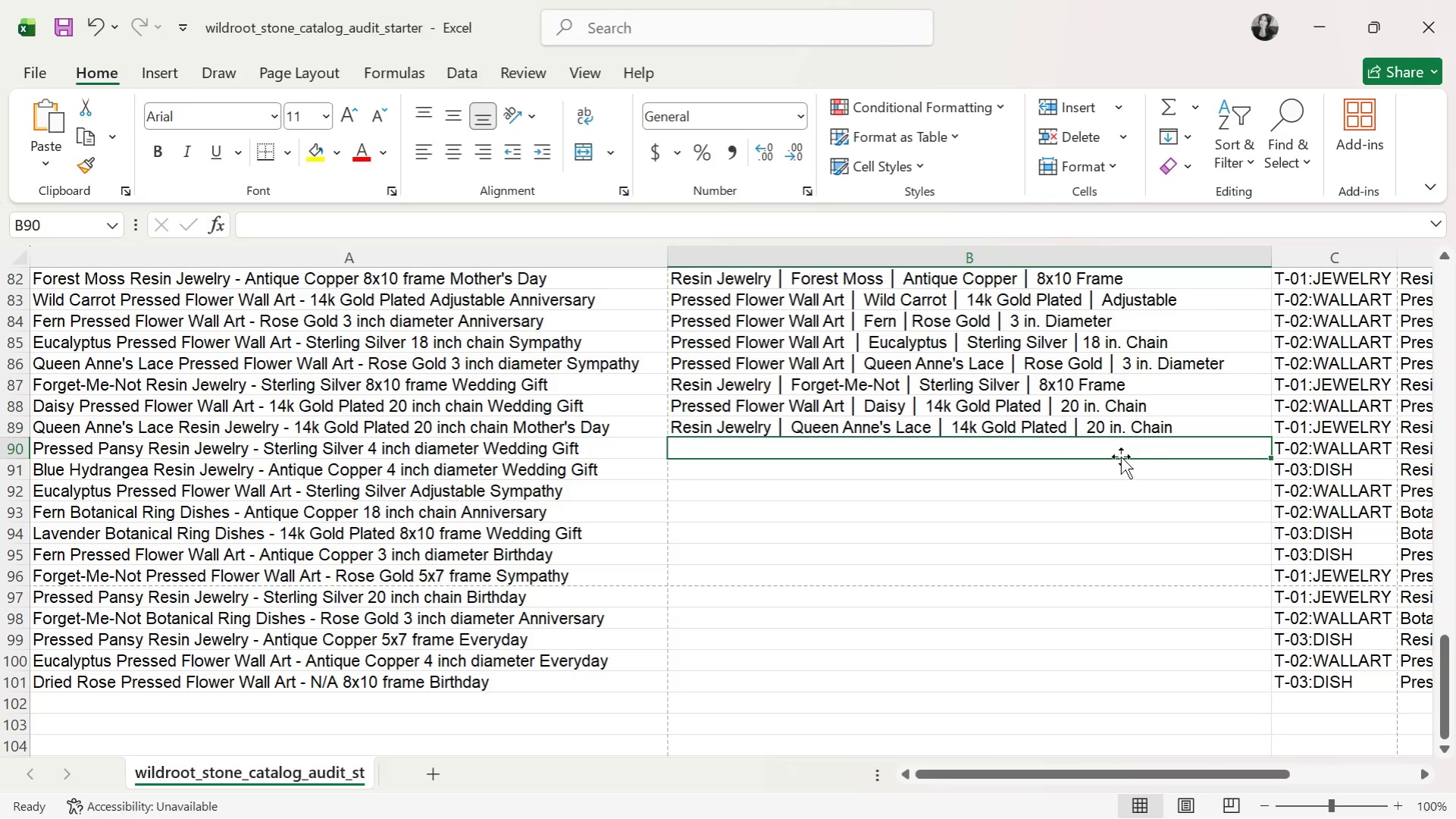 
wait(12.92)
 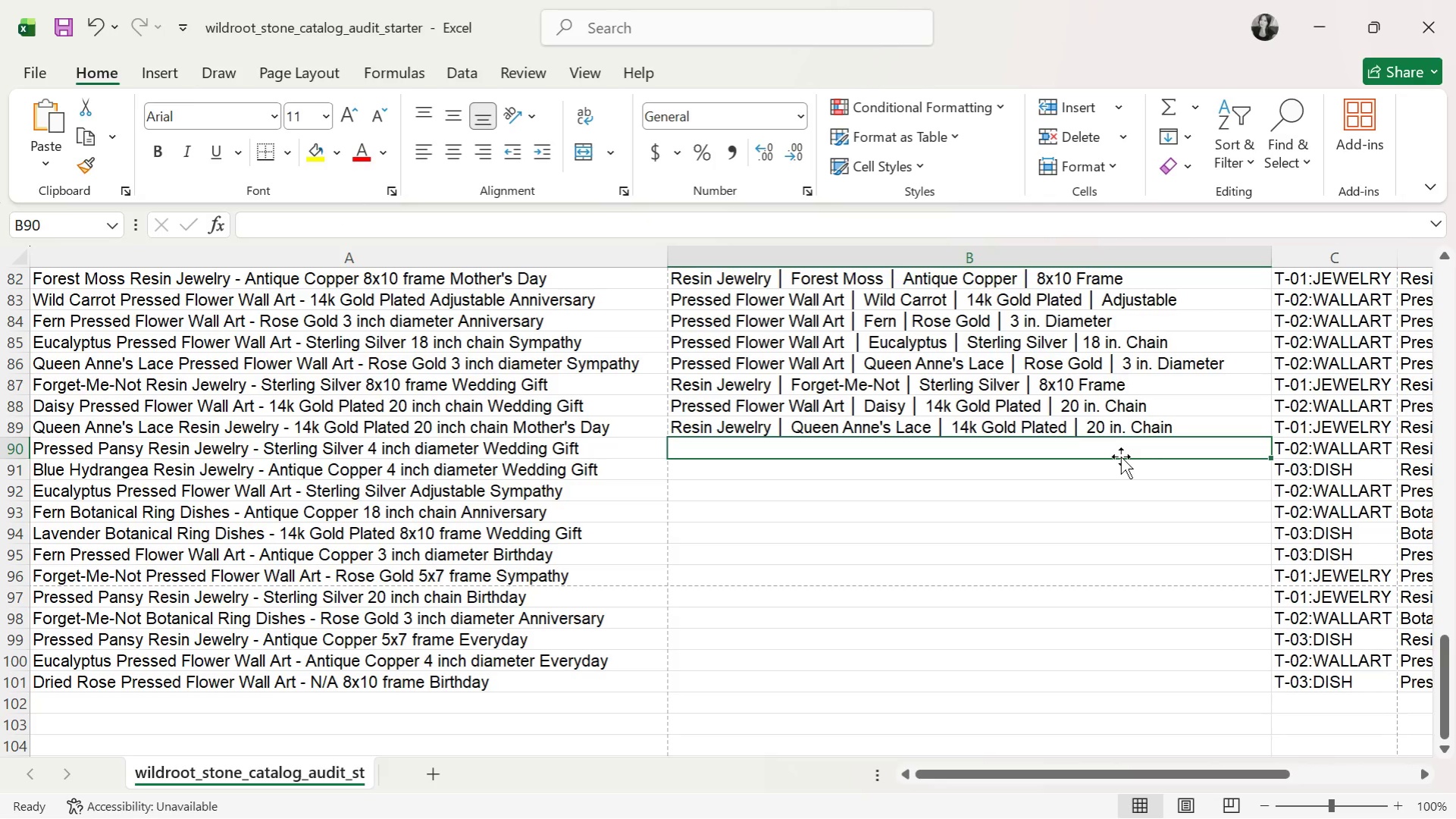 
type(Resin Jewelry )
 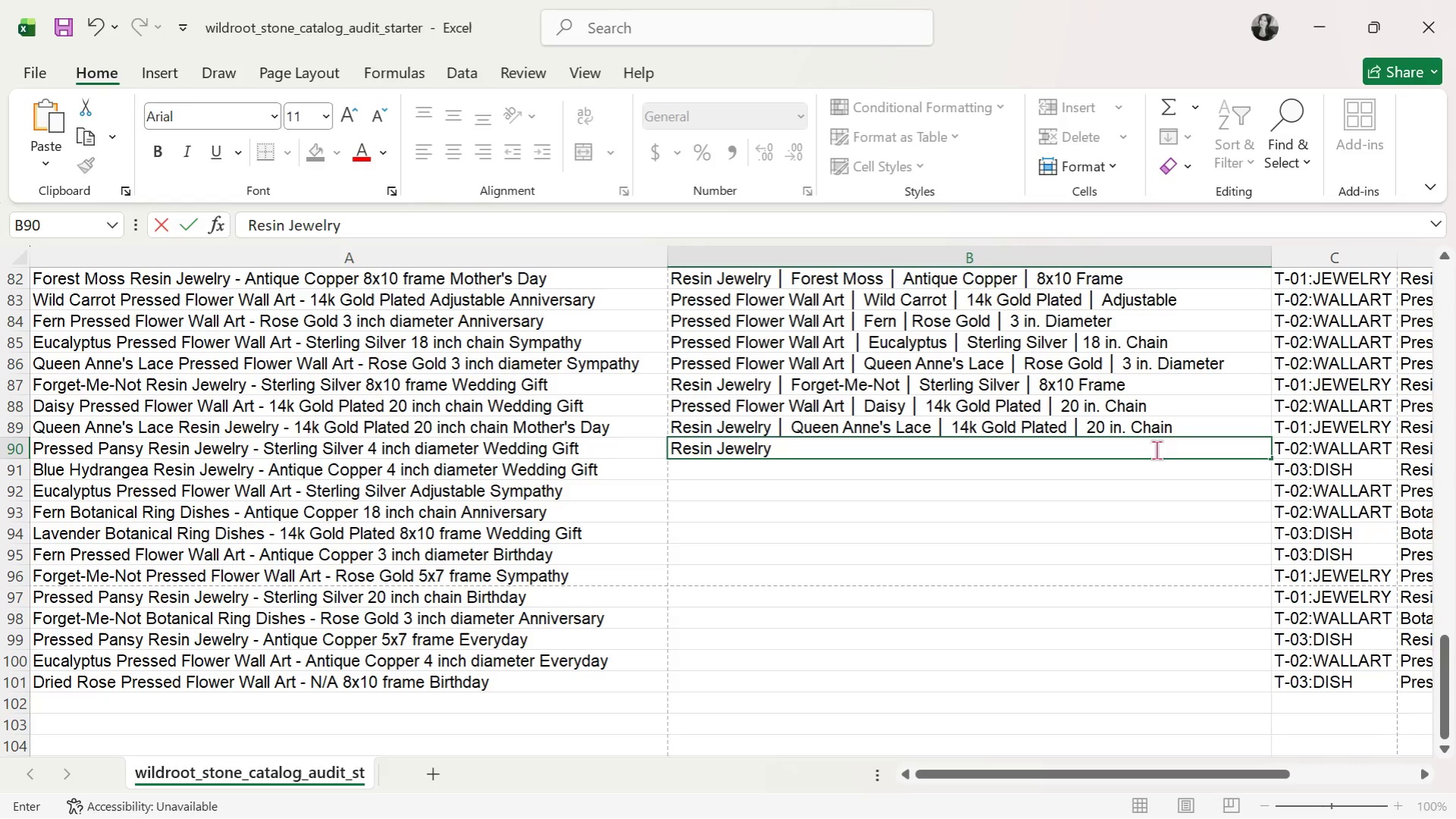 
key(Control+V)
 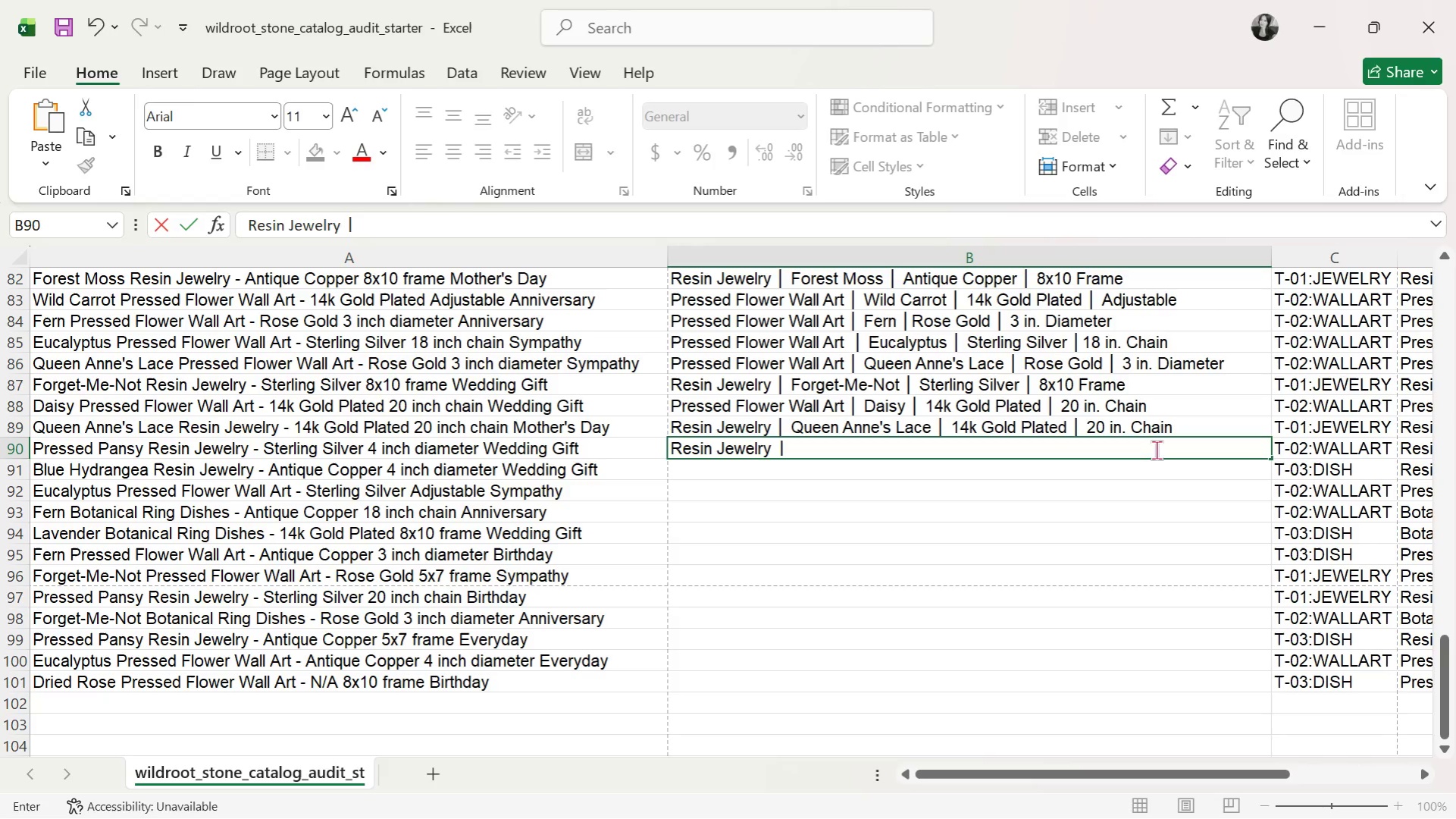 
type( Pressed Pansy )
 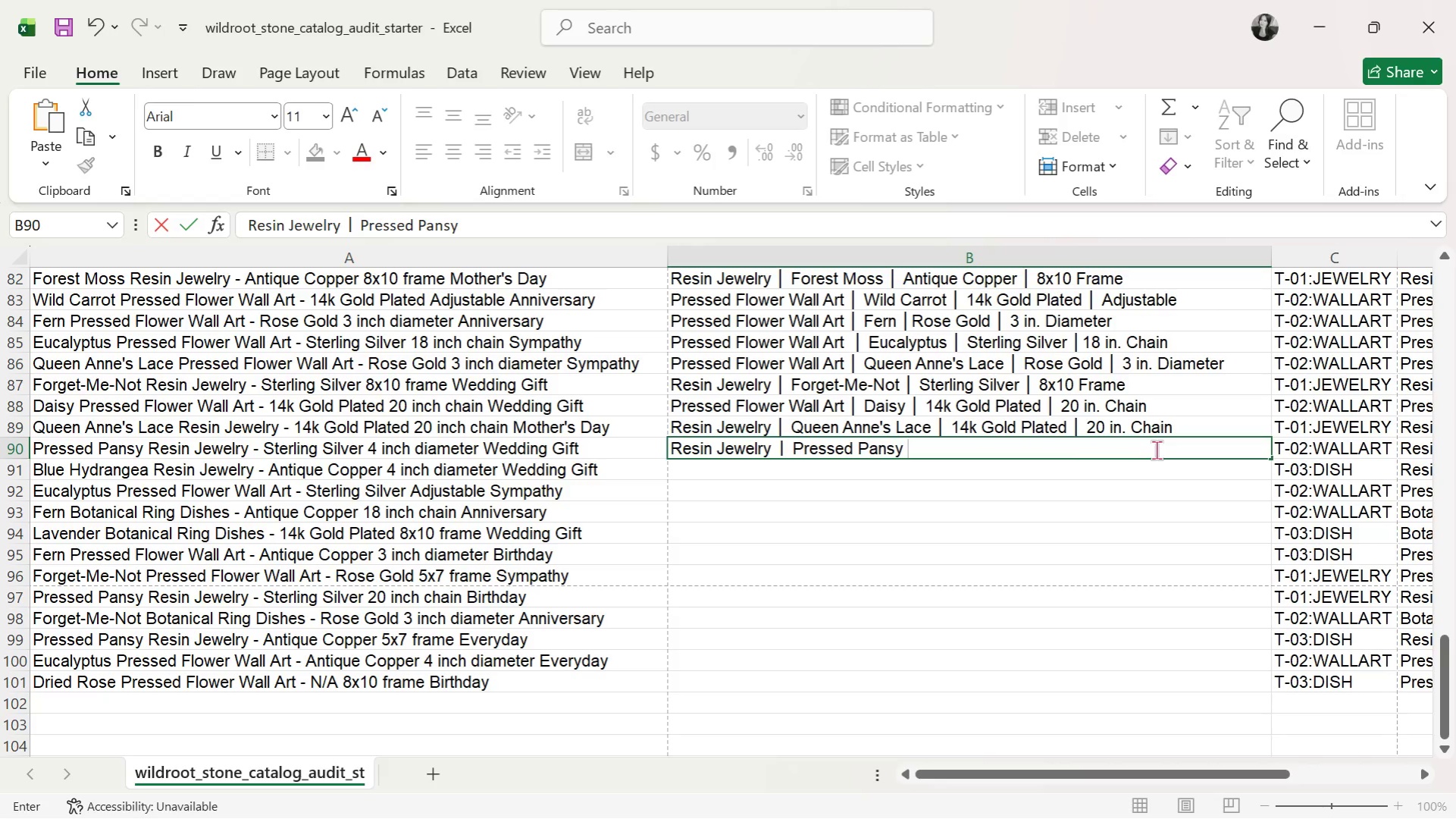 
key(Control+V)
 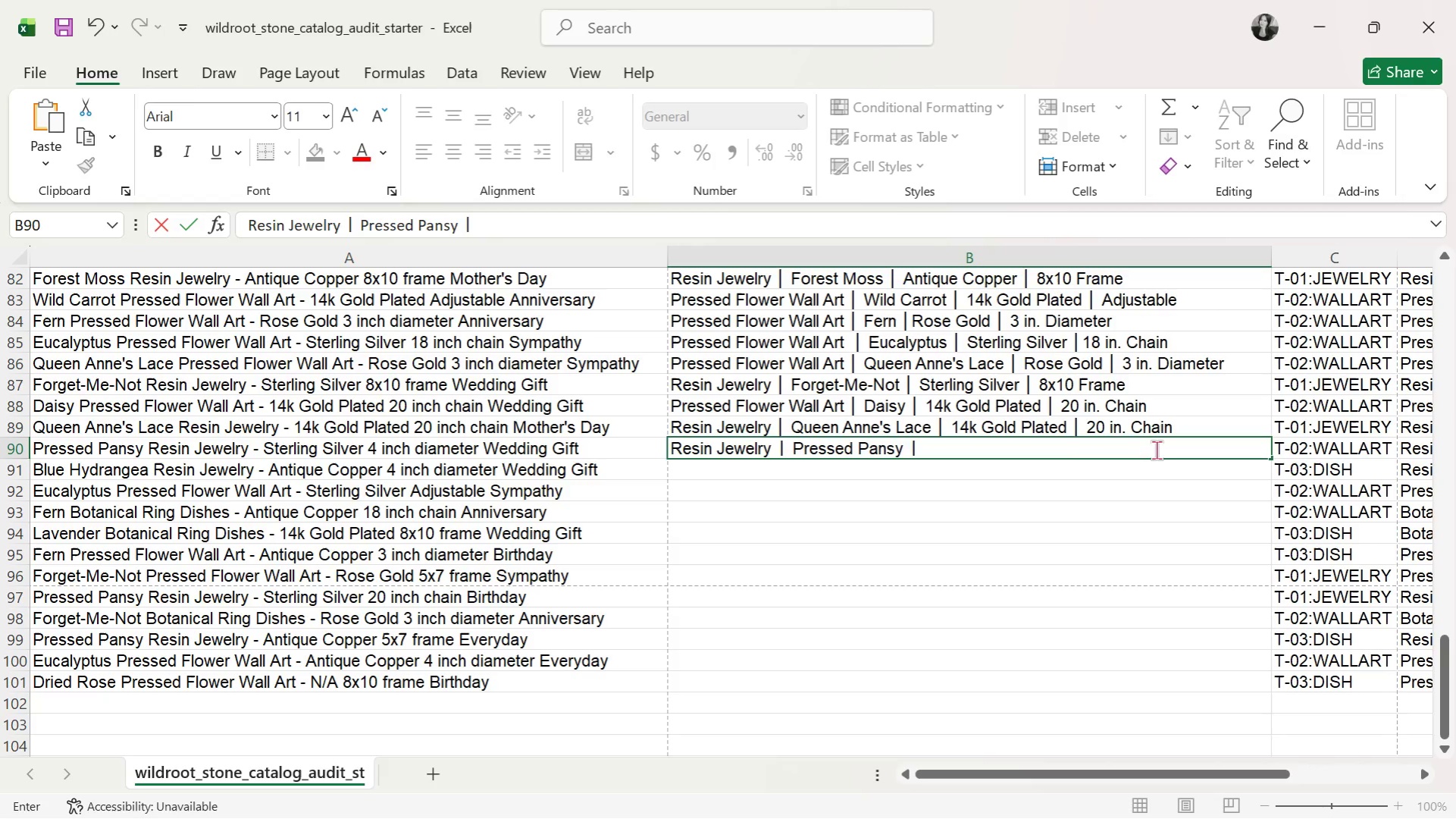 
type( Sterling Silver )
 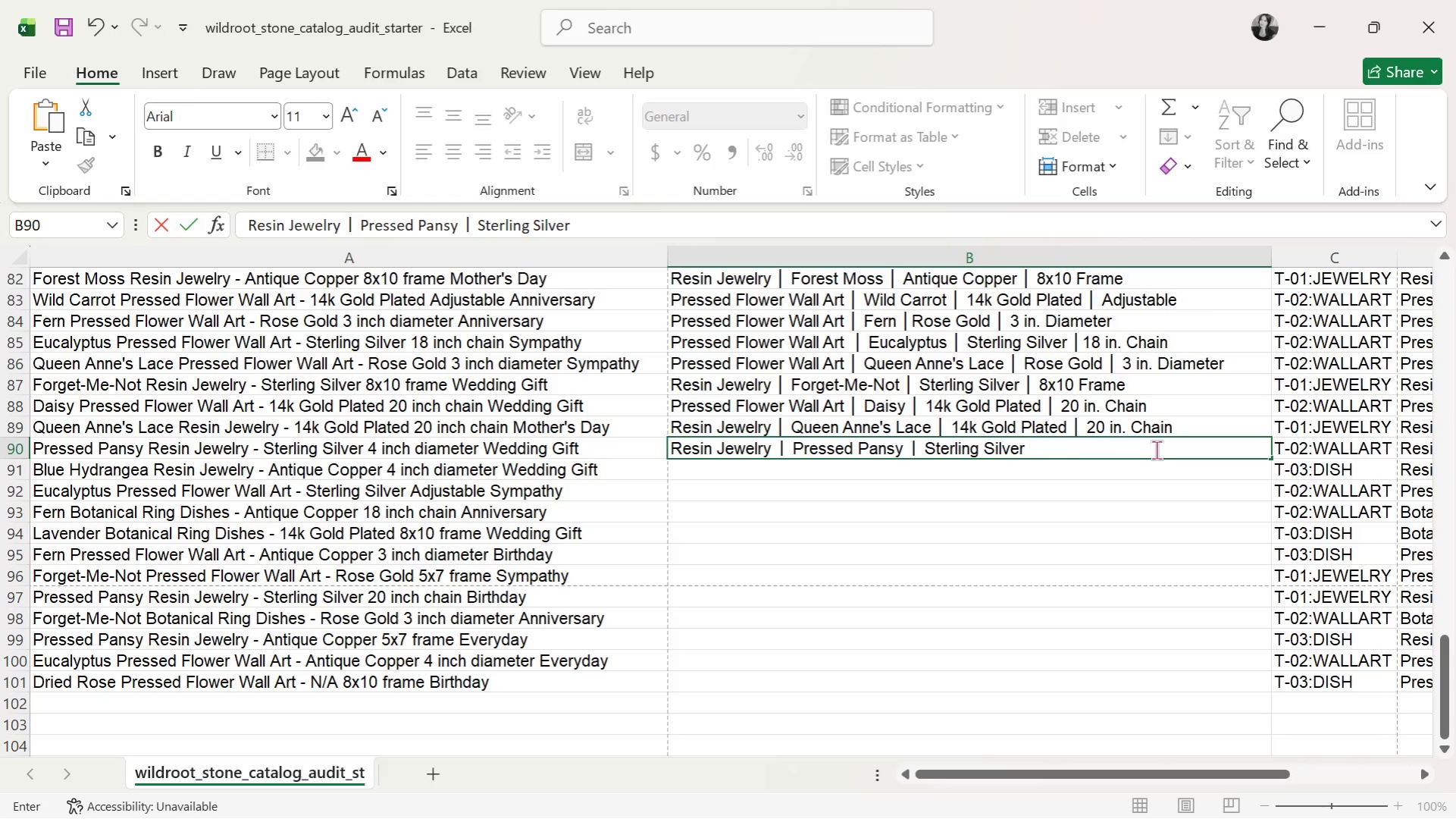 
key(Control+V)
 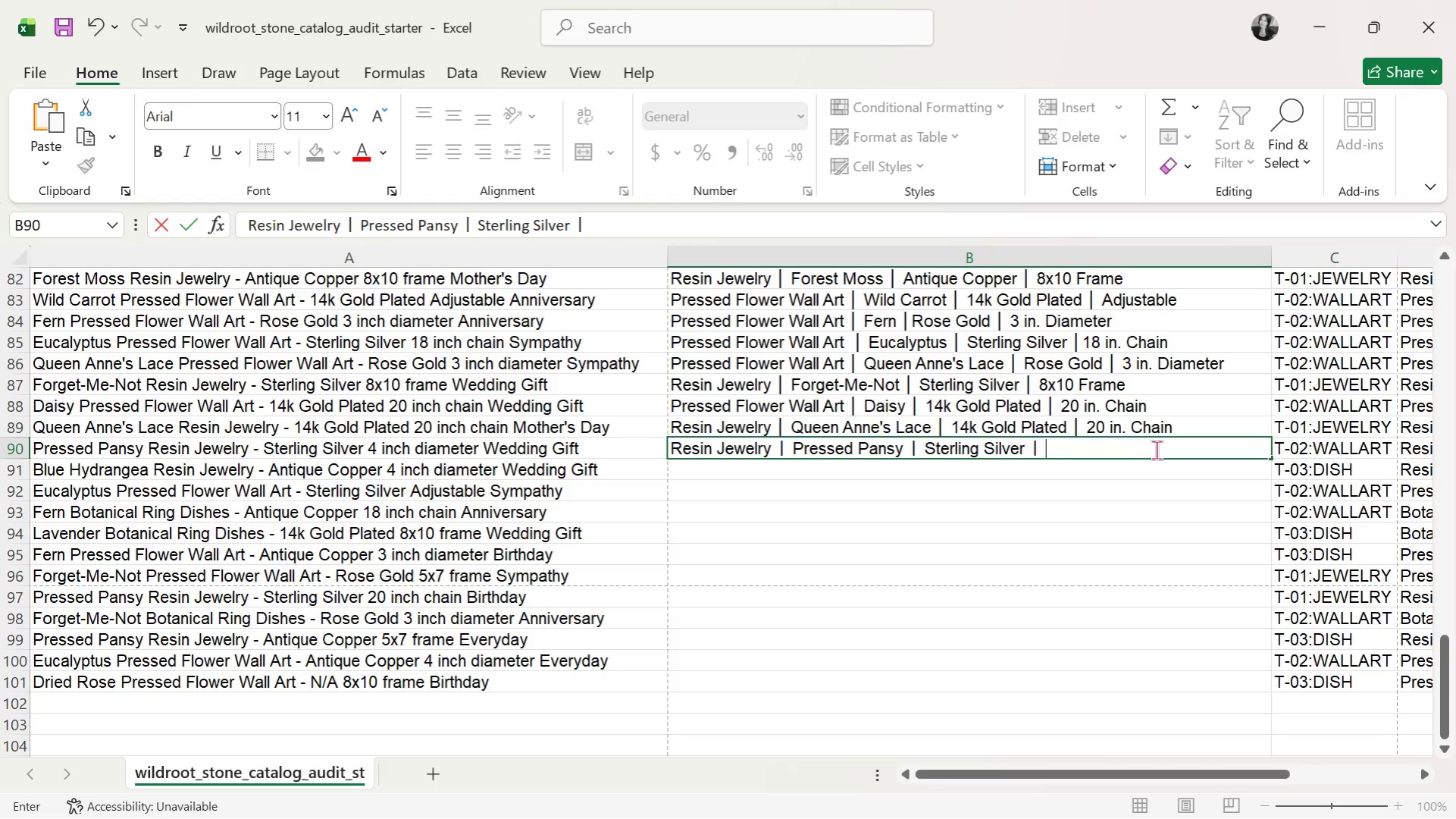 
type( 4 in. Diameter)
 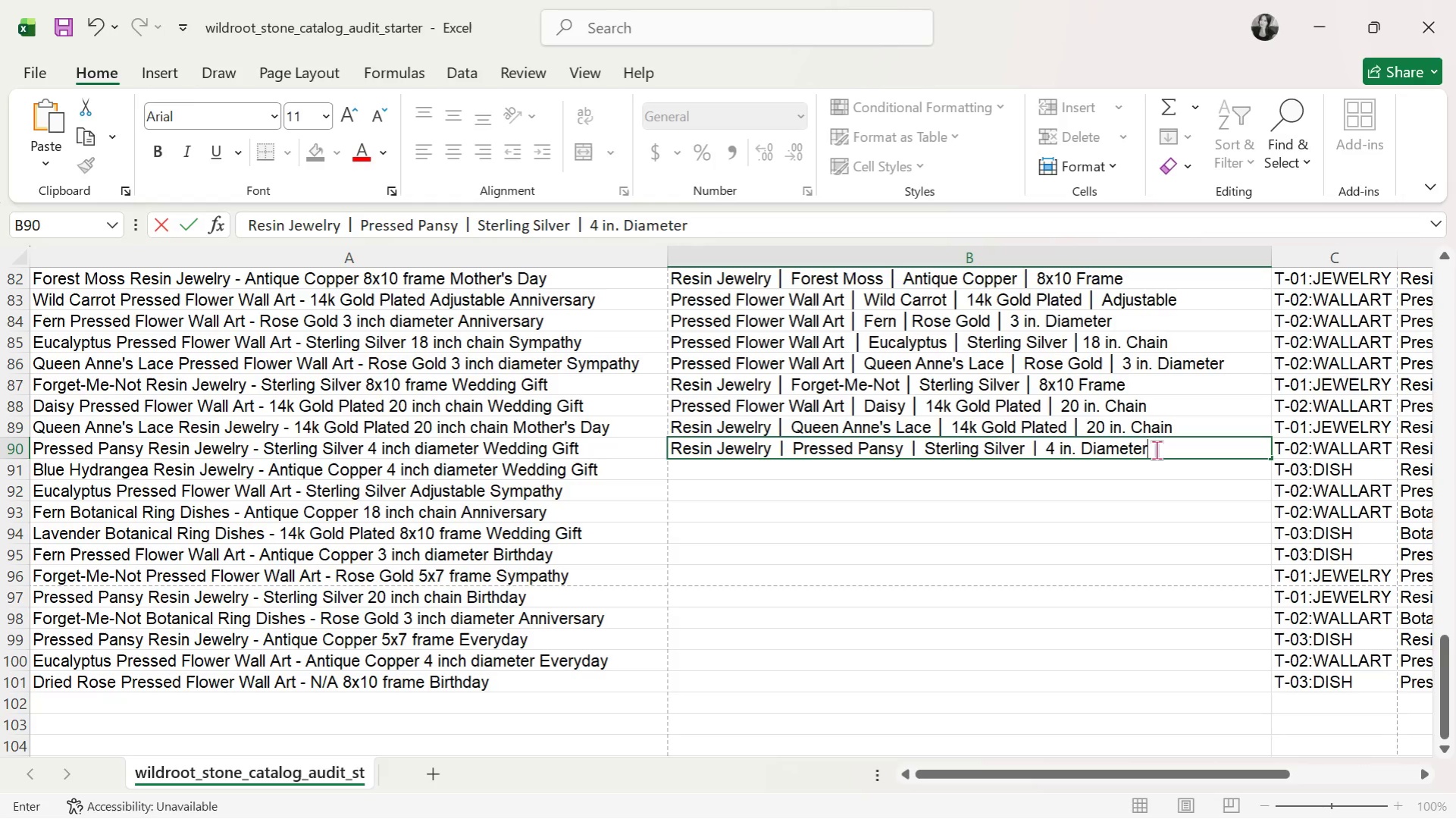 
key(Enter)
 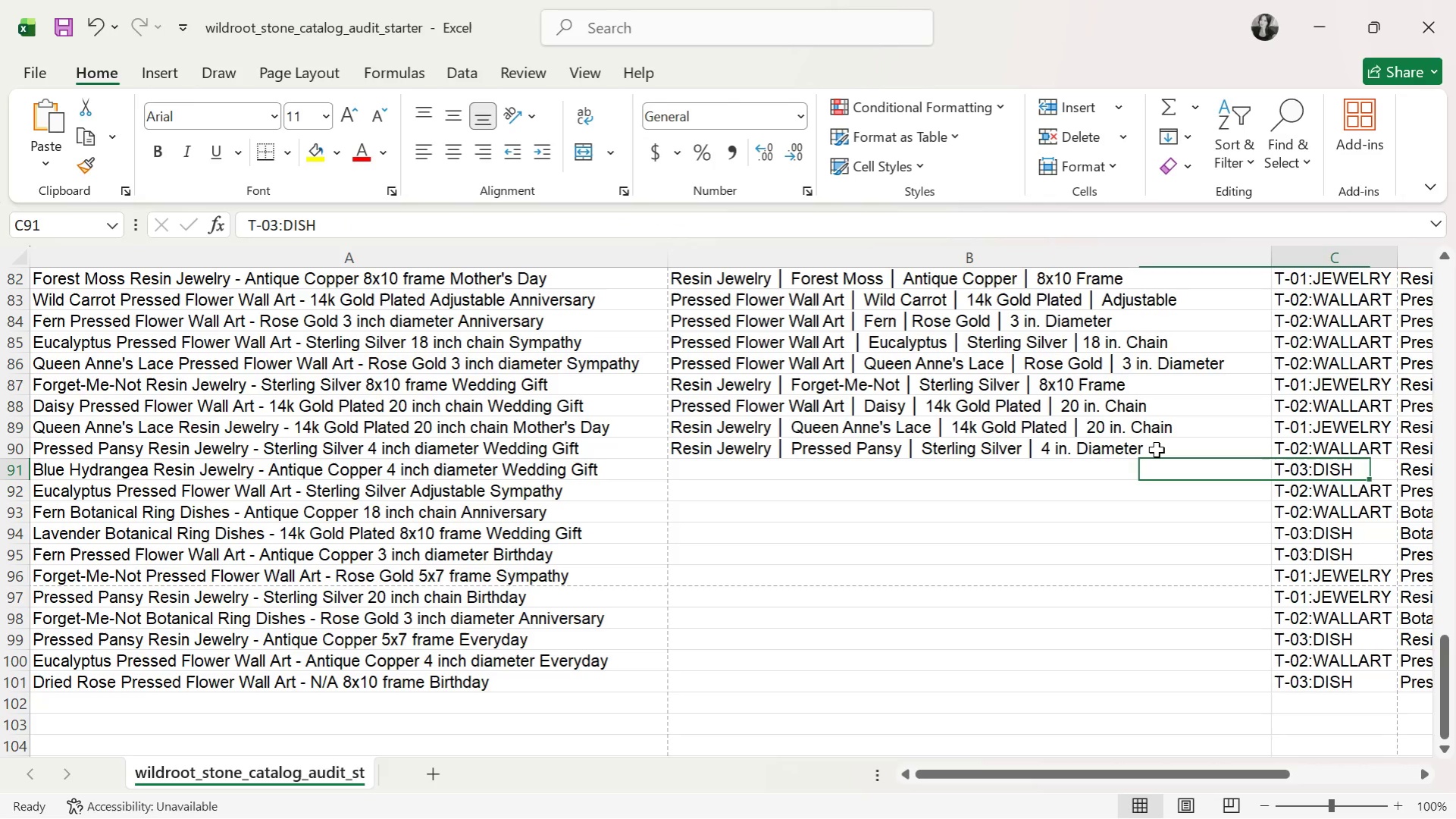 
key(ArrowRight)
 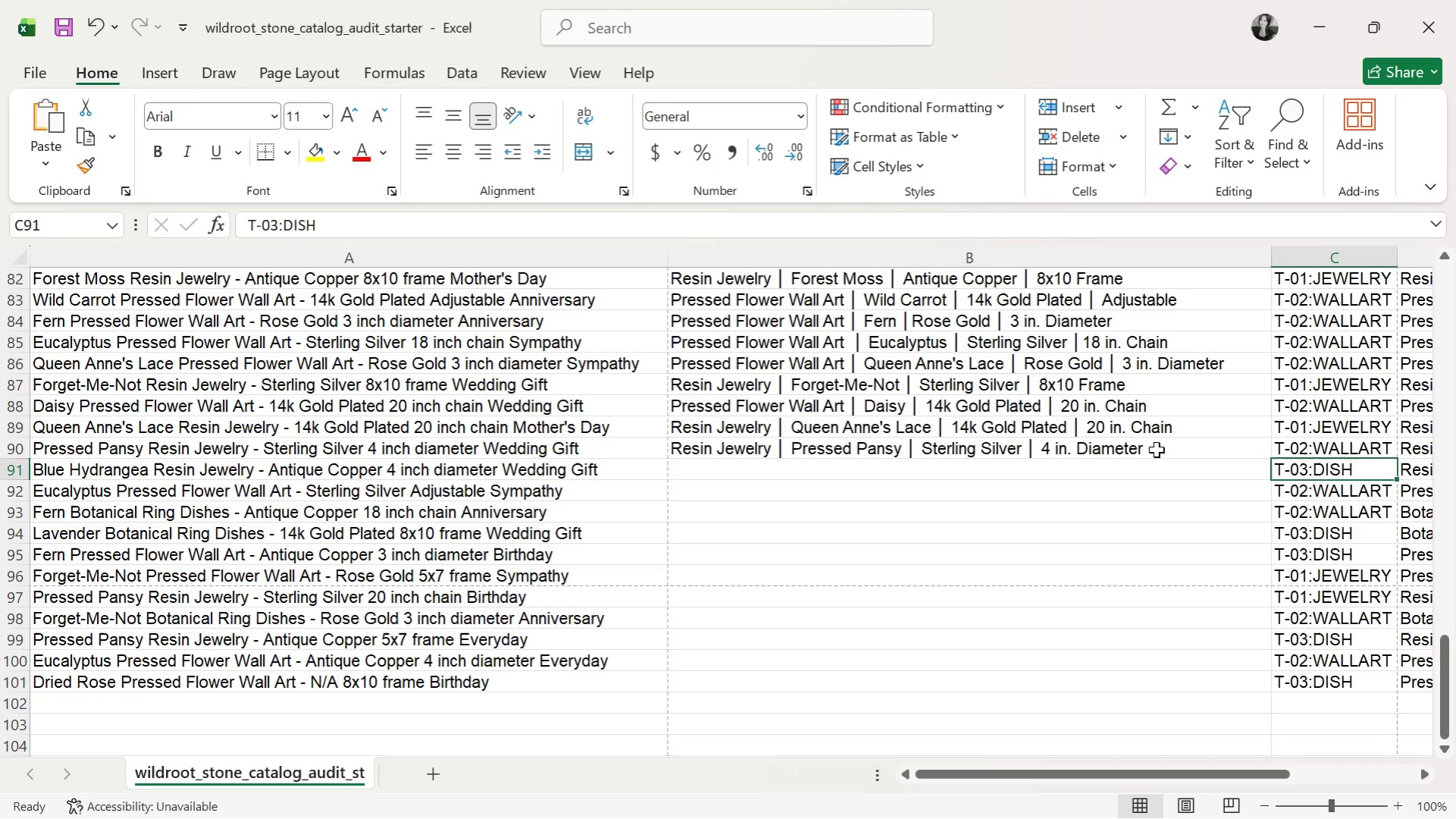 
key(ArrowUp)
 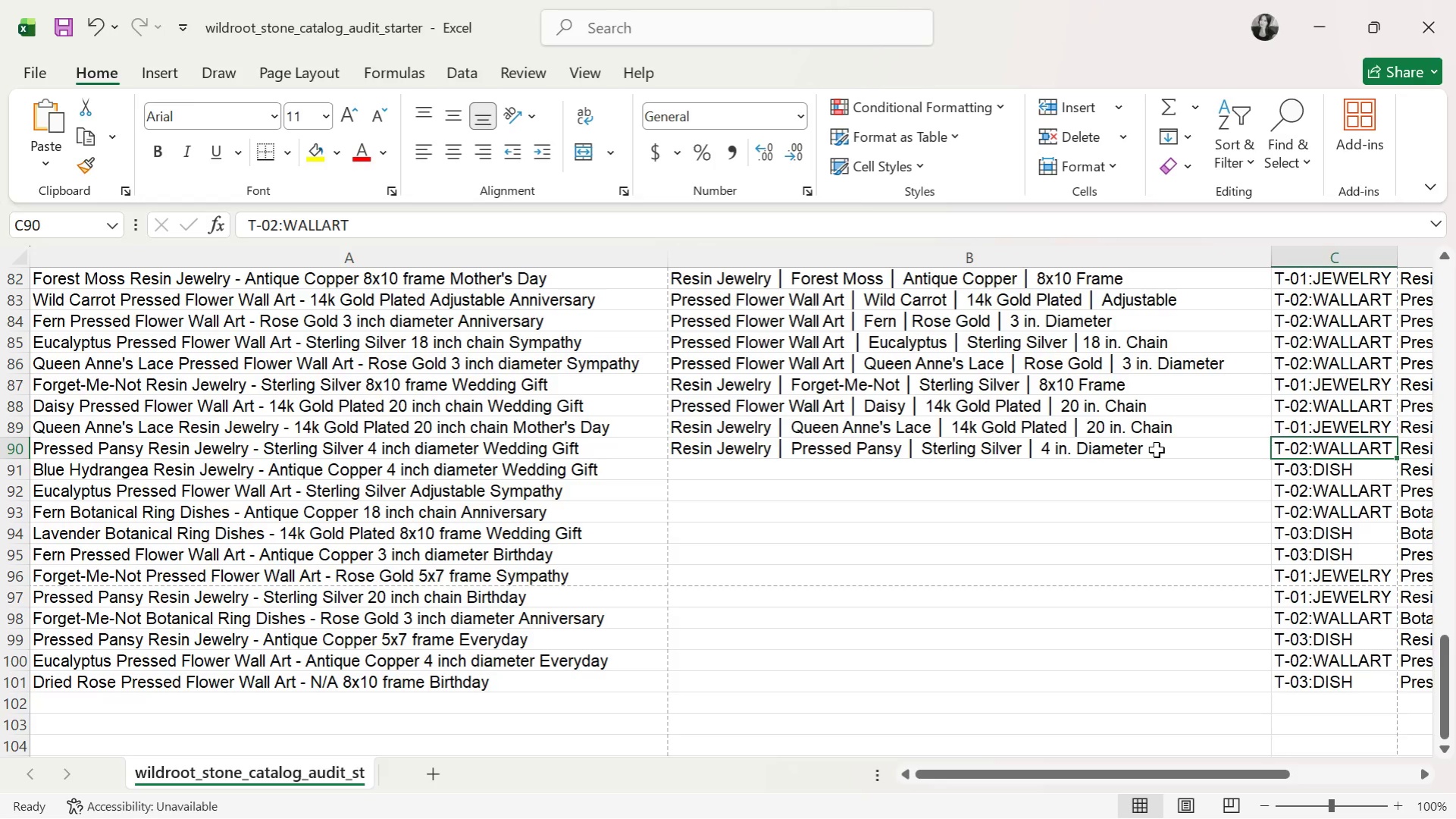 
key(ArrowUp)
 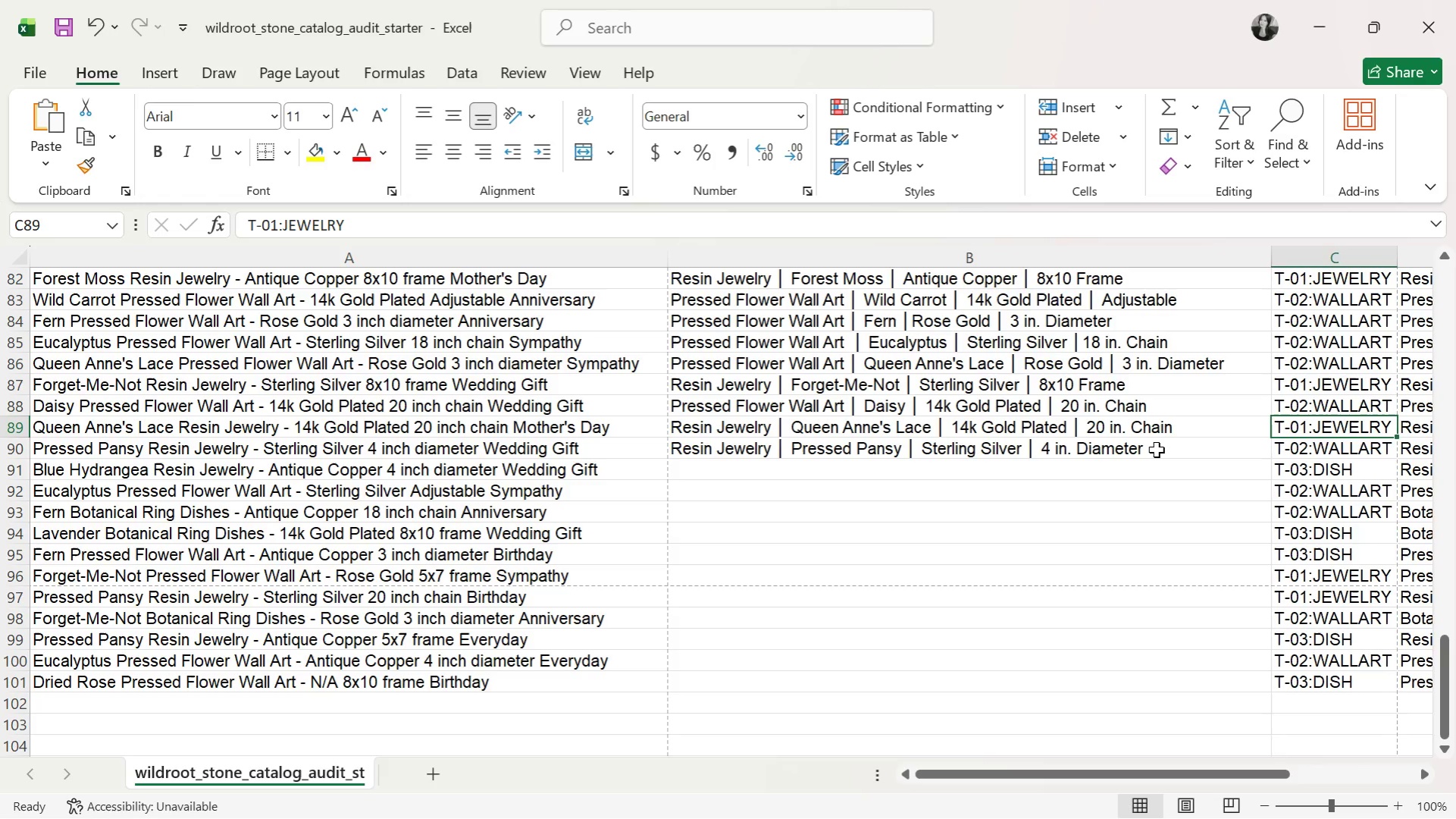 
key(Control+C)
 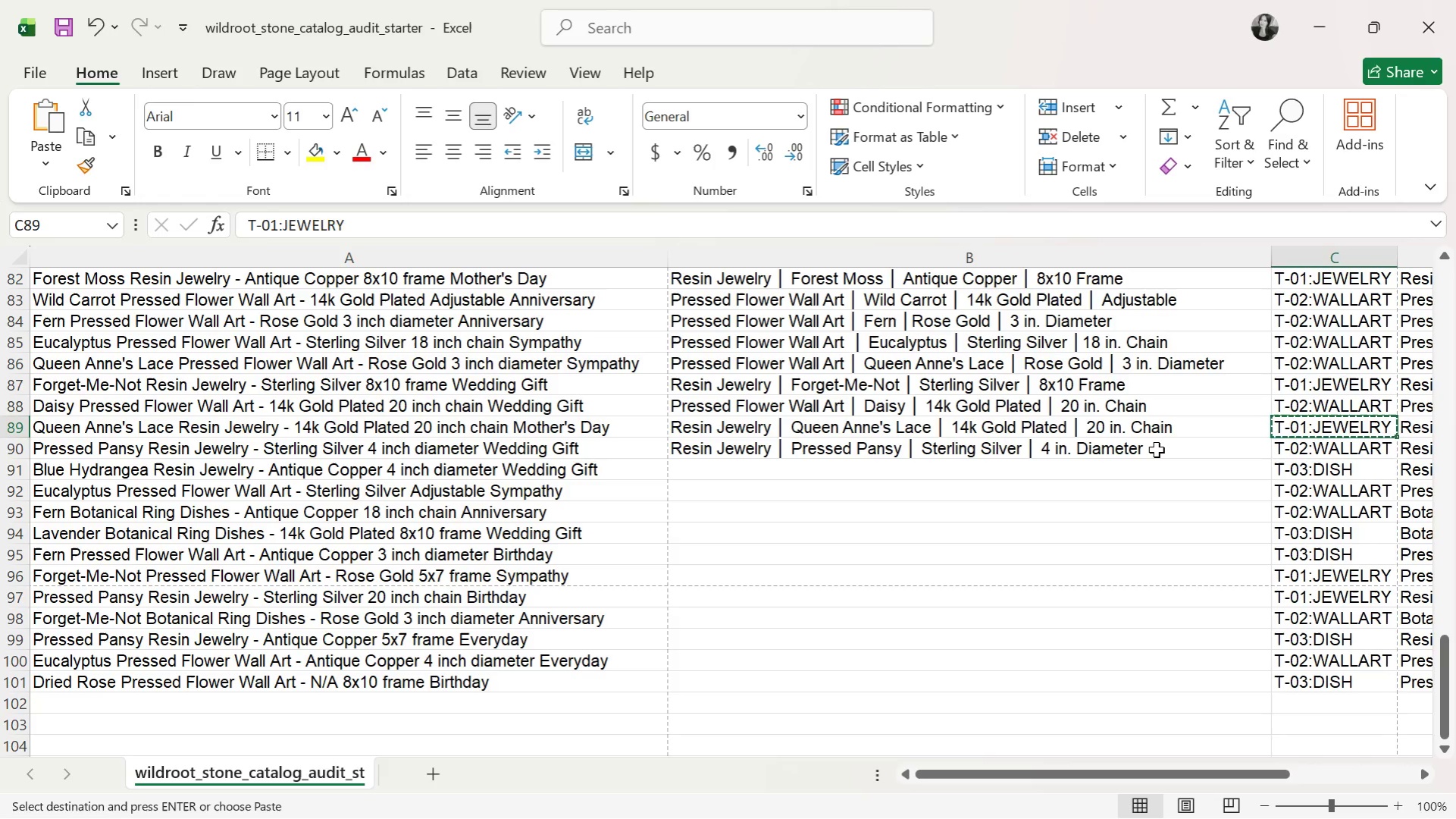 
key(ArrowDown)
 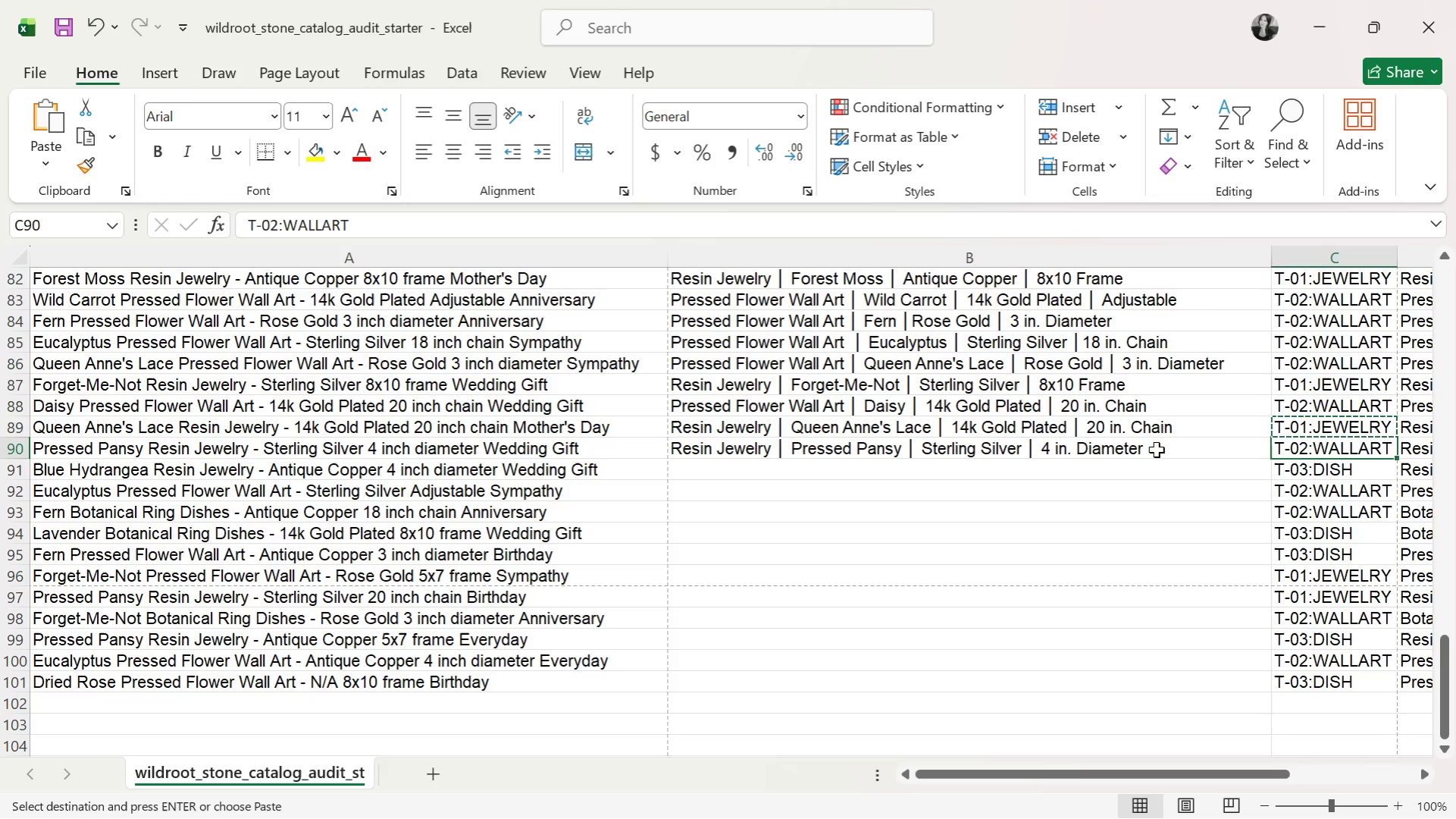 
key(Control+ControlLeft)
 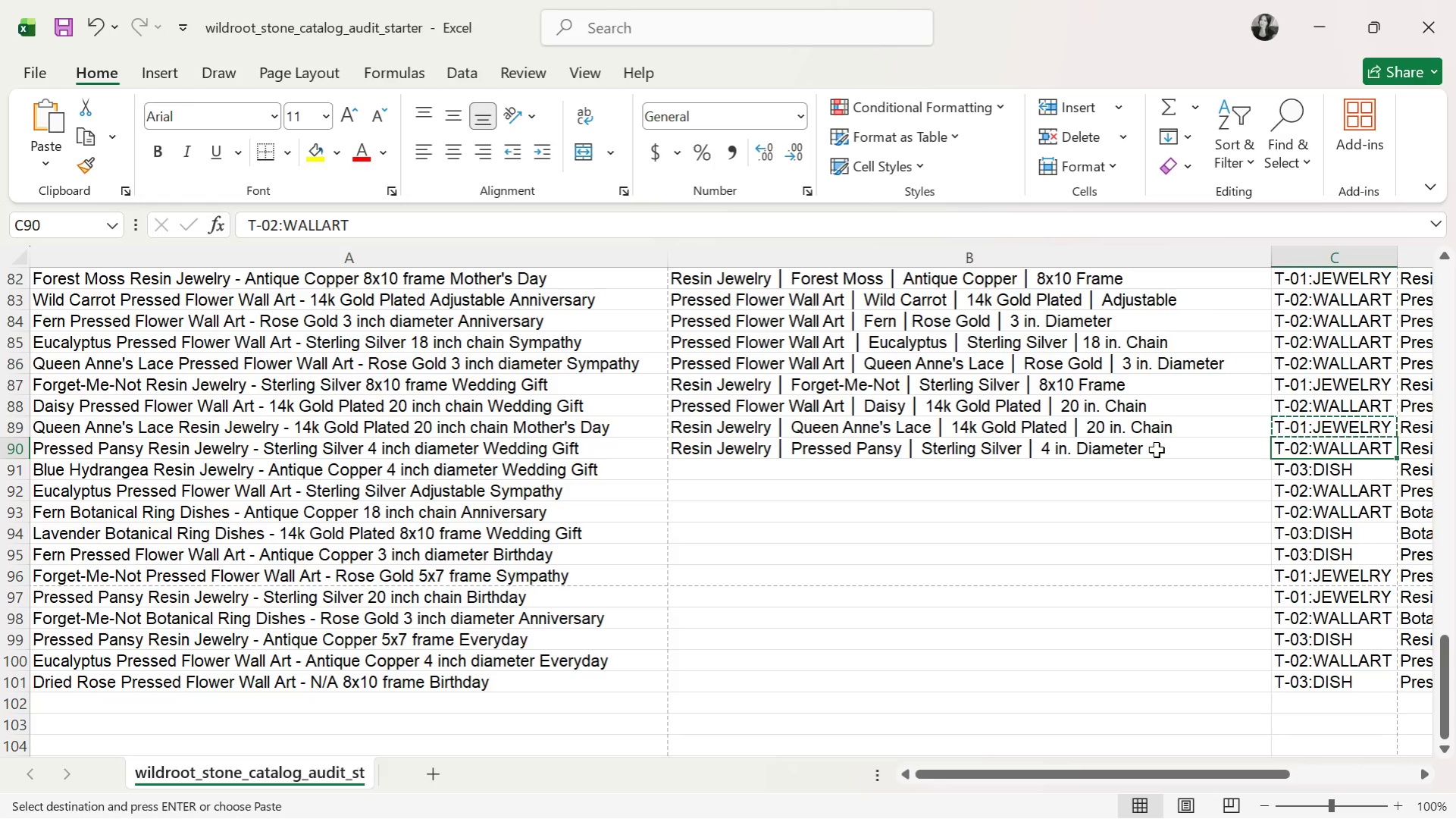 
key(Control+V)
 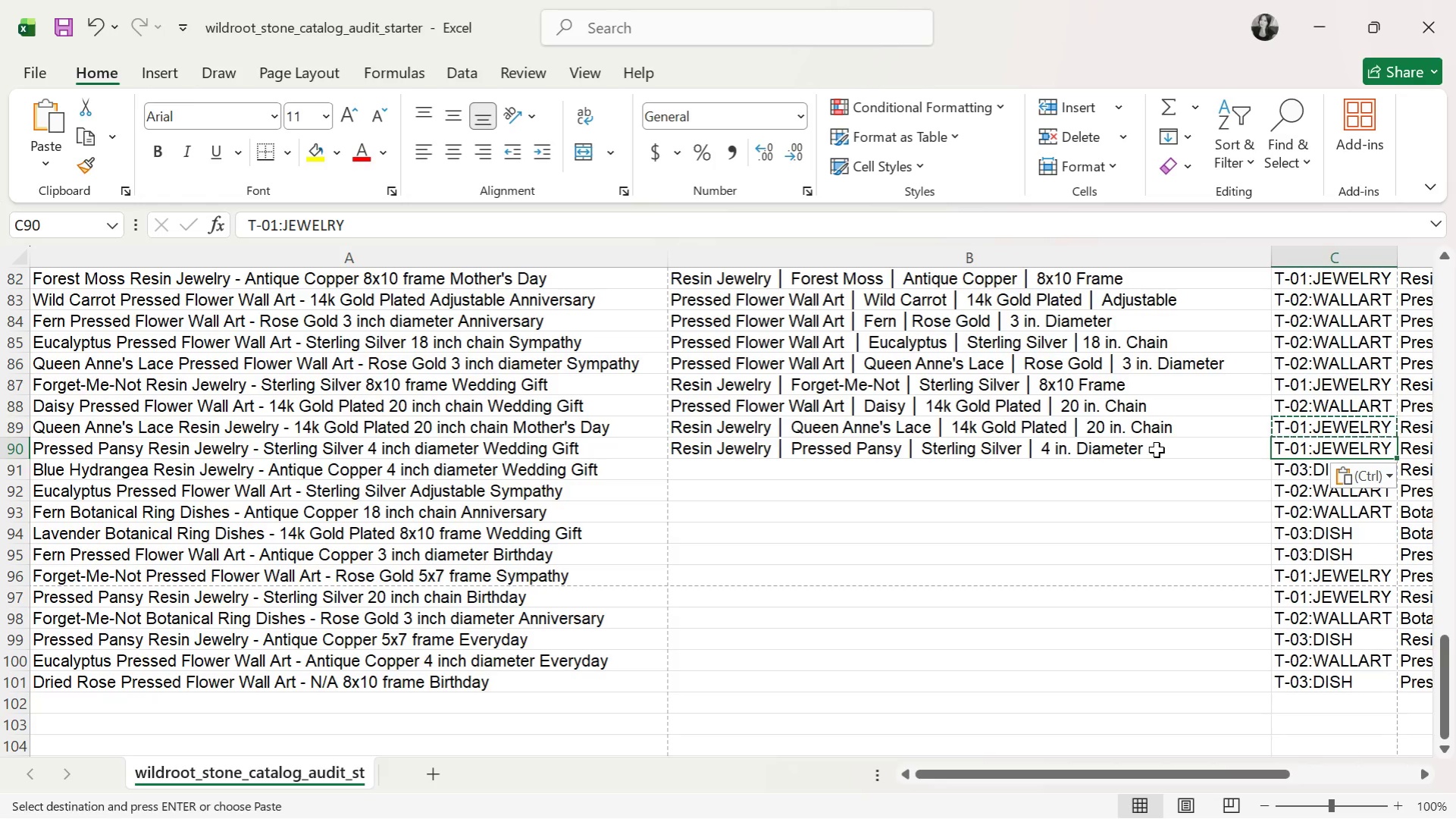 
key(ArrowLeft)
 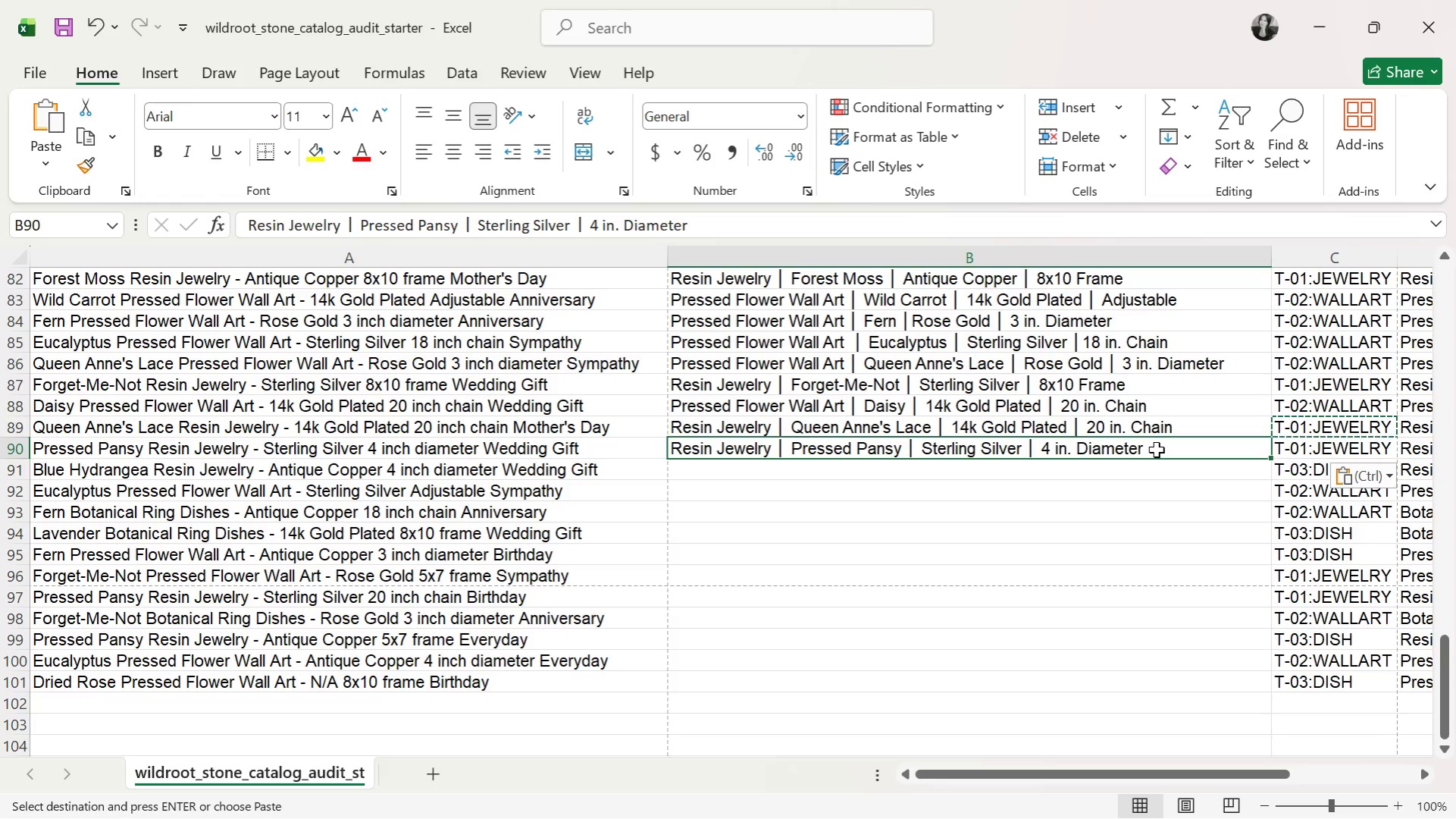 
wait(10.02)
 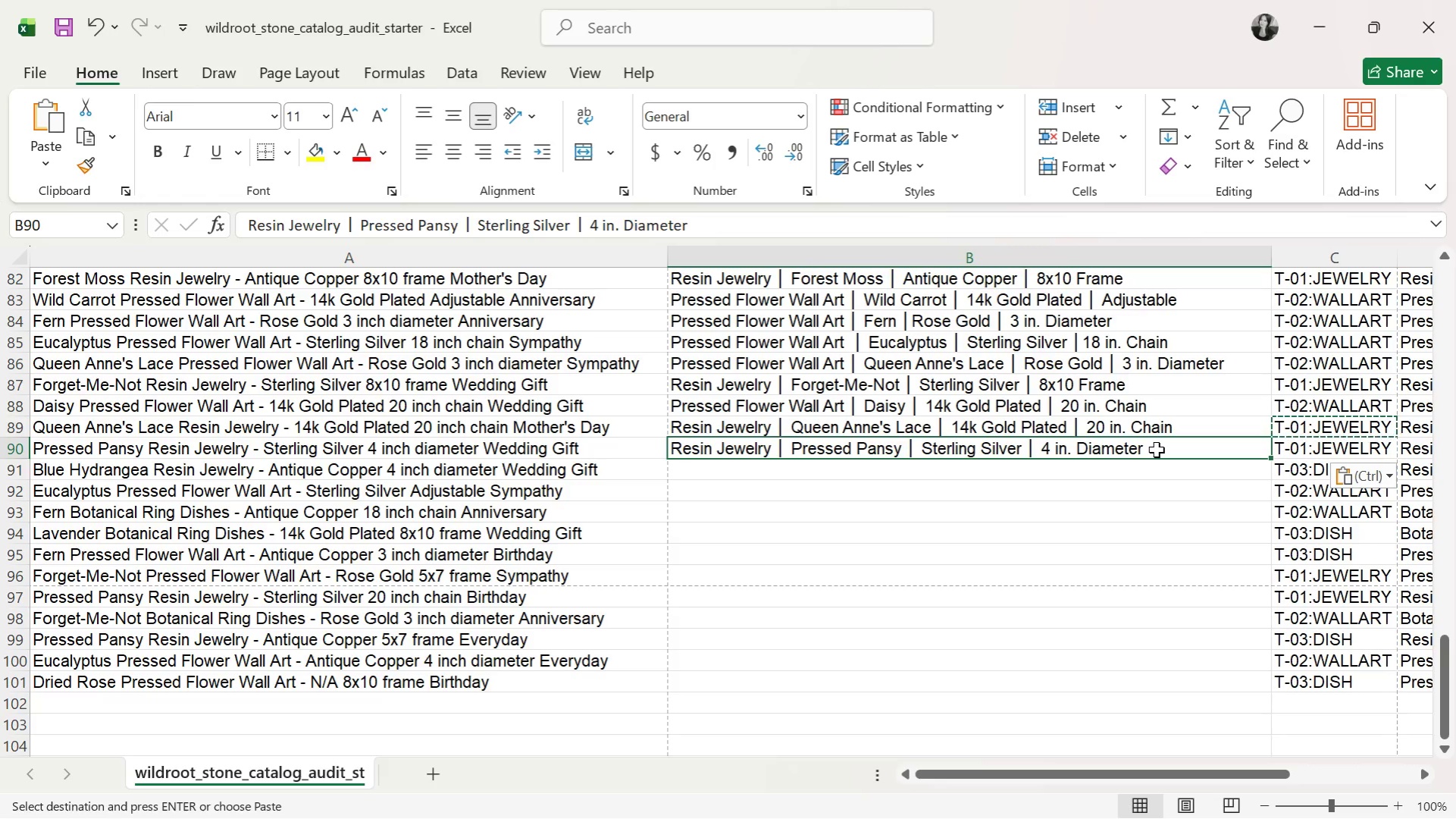 
key(ArrowDown)
 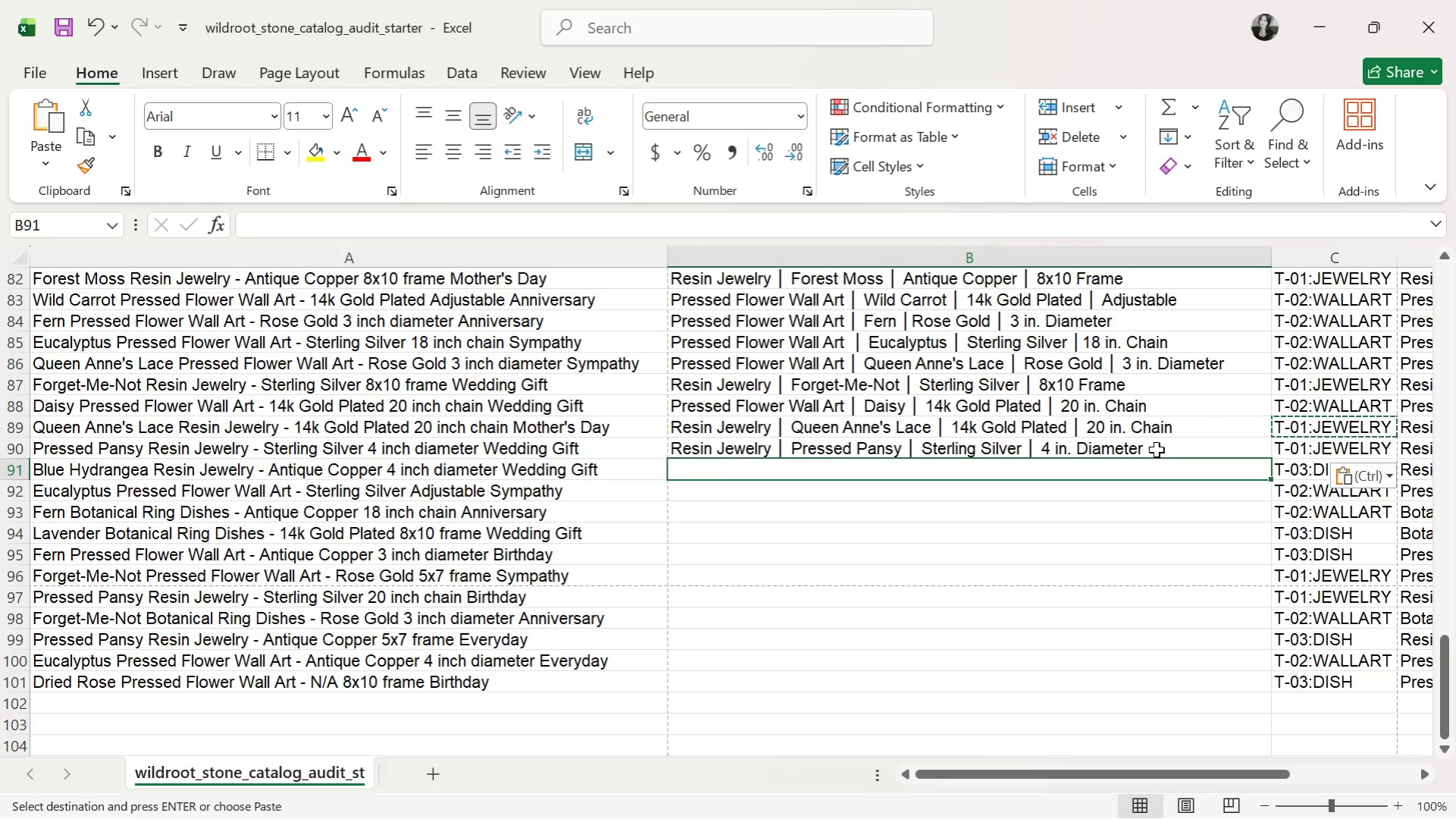 
key(ArrowUp)
 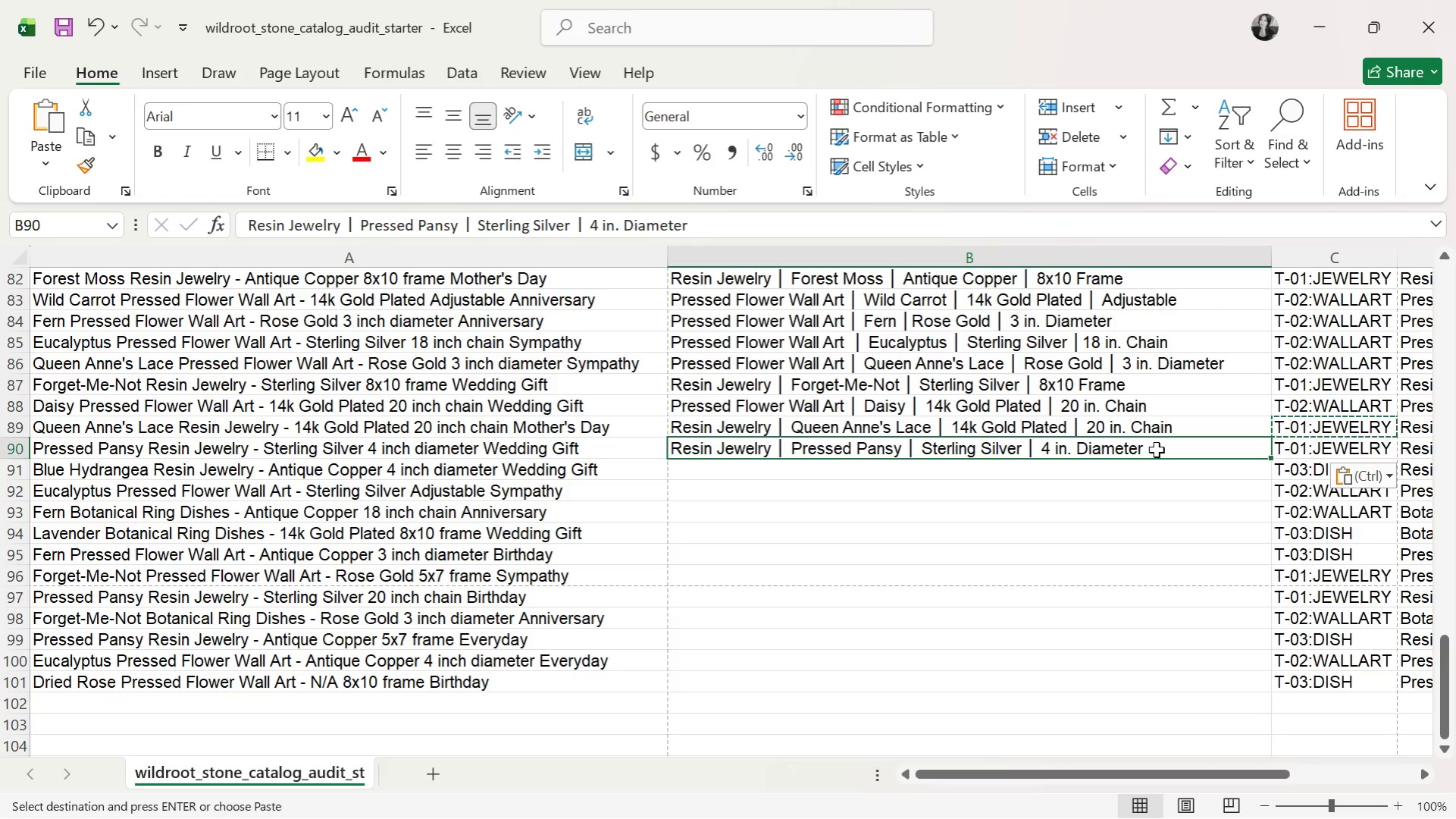 
key(ArrowDown)
 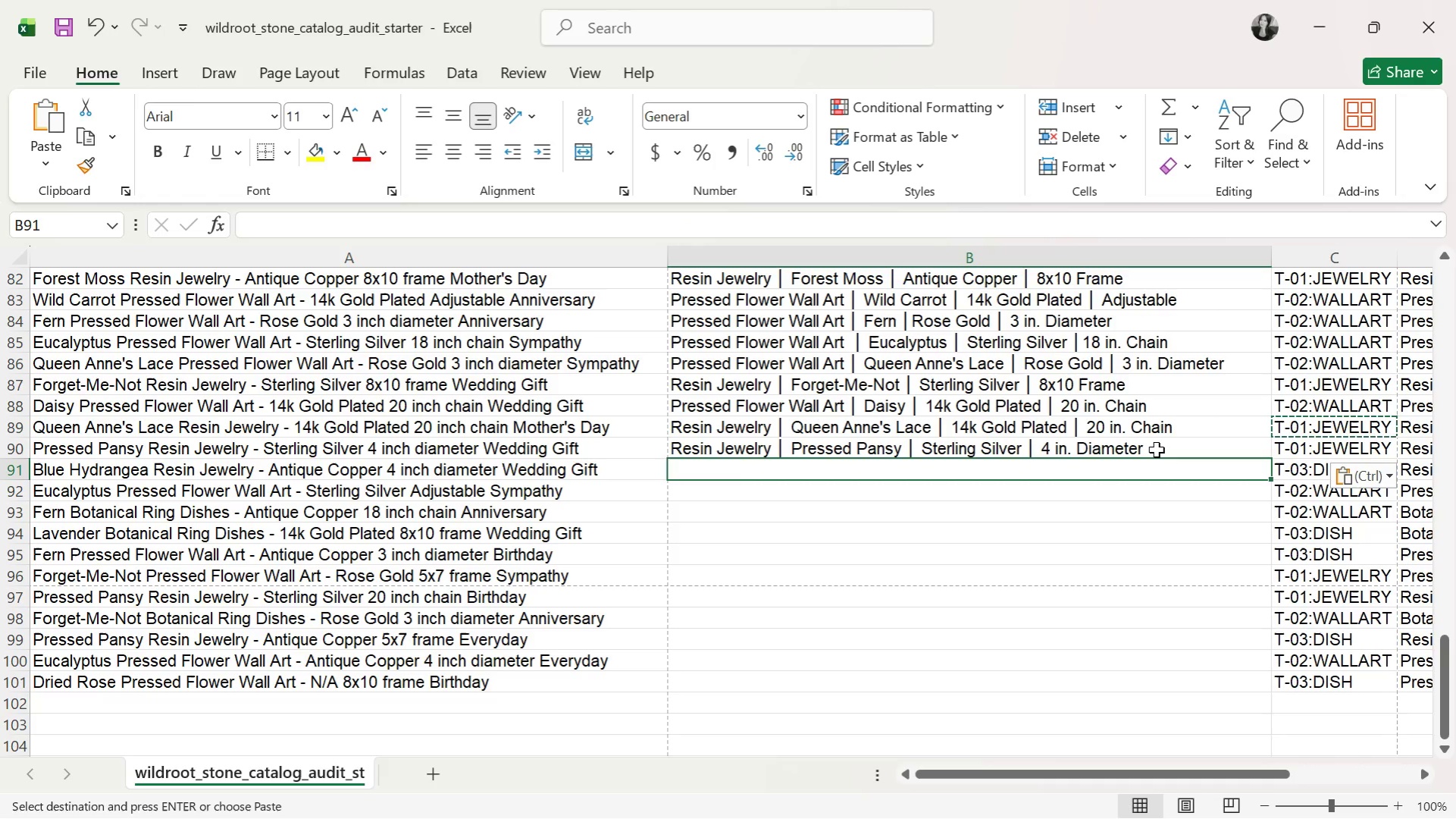 
type(Resin Jewelry )
 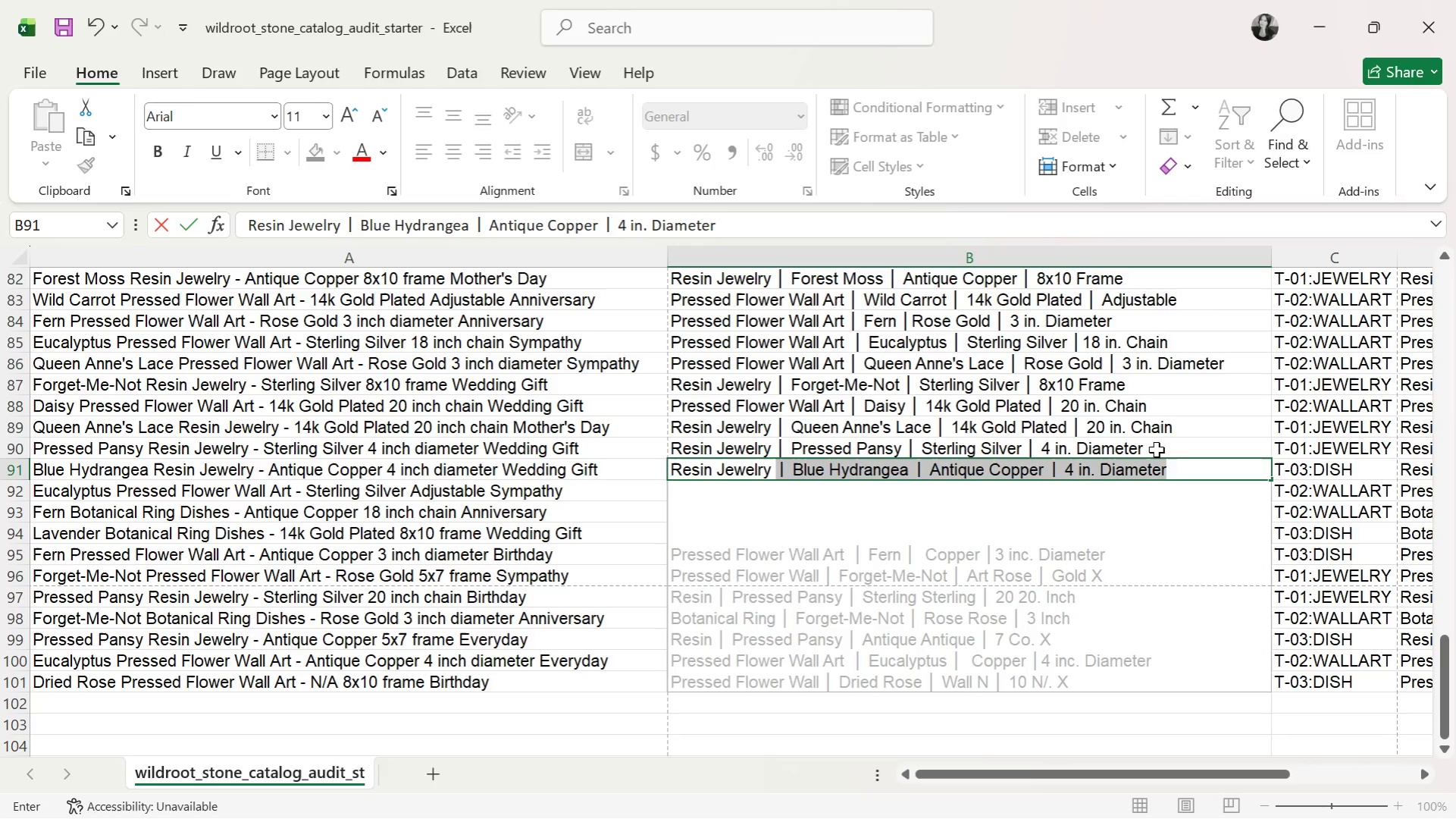 
key(Control+ControlLeft)
 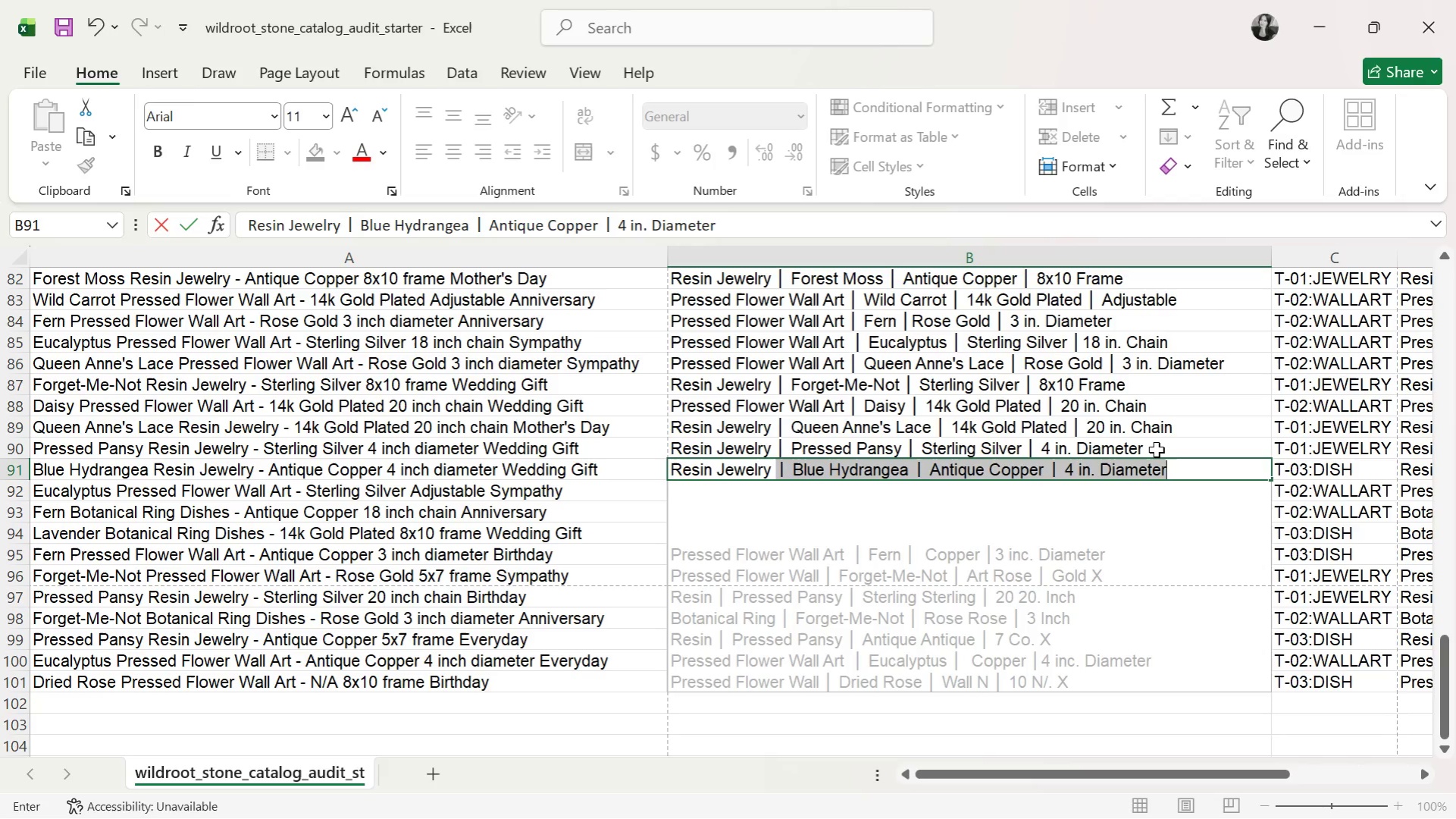 
key(Control+V)
 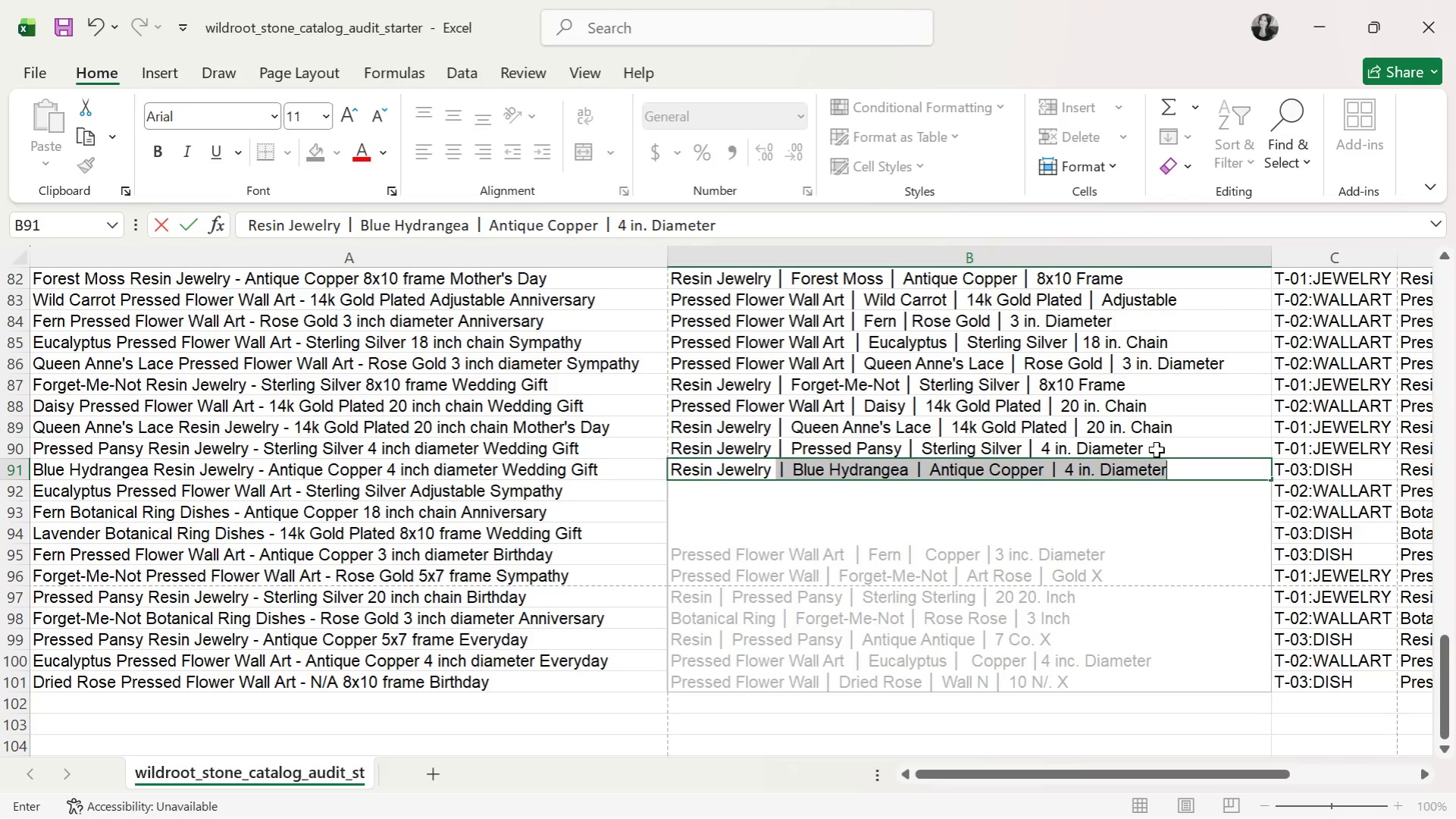 
key(Alt+AltLeft)
 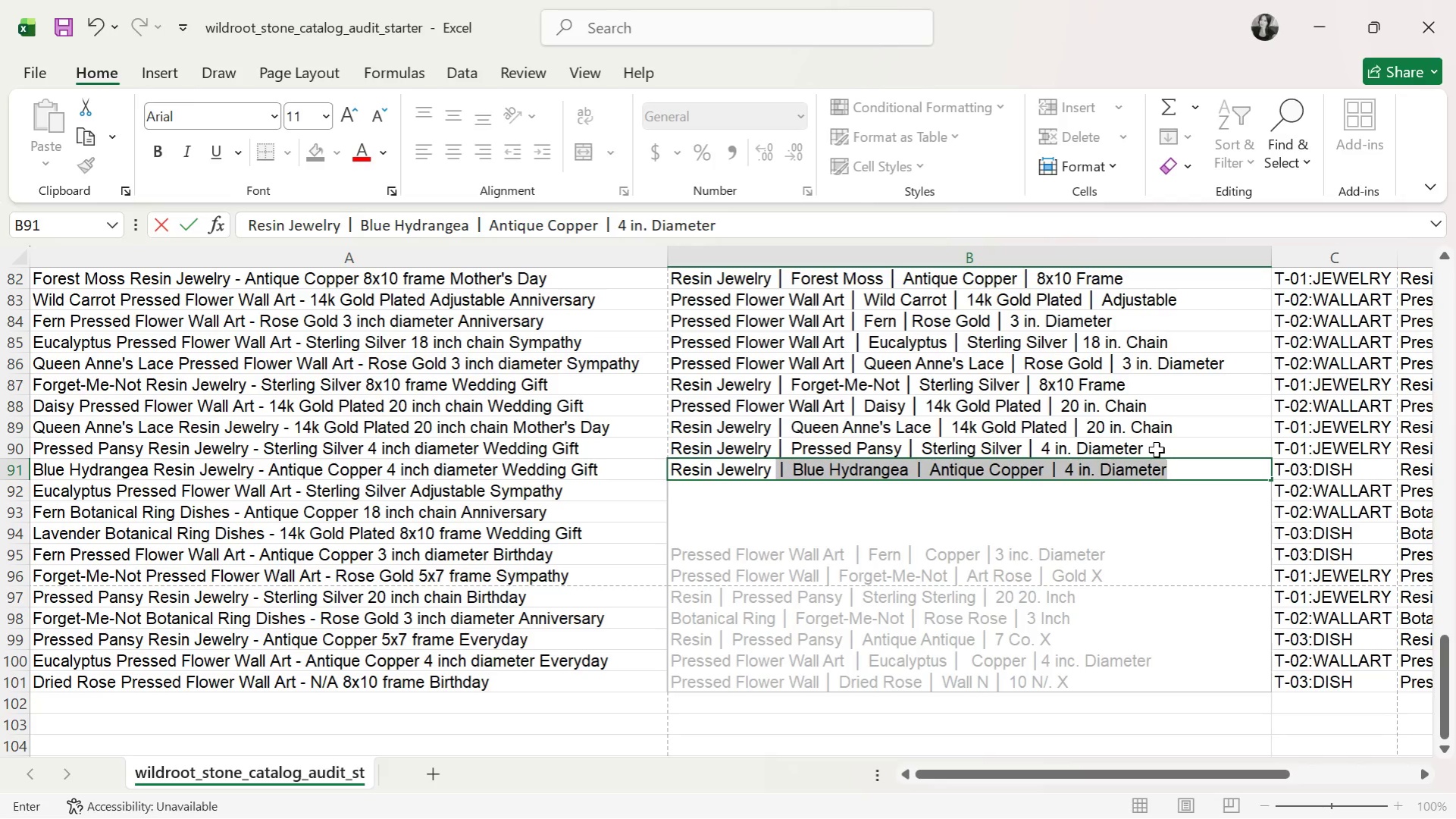 
key(Alt+Tab)
 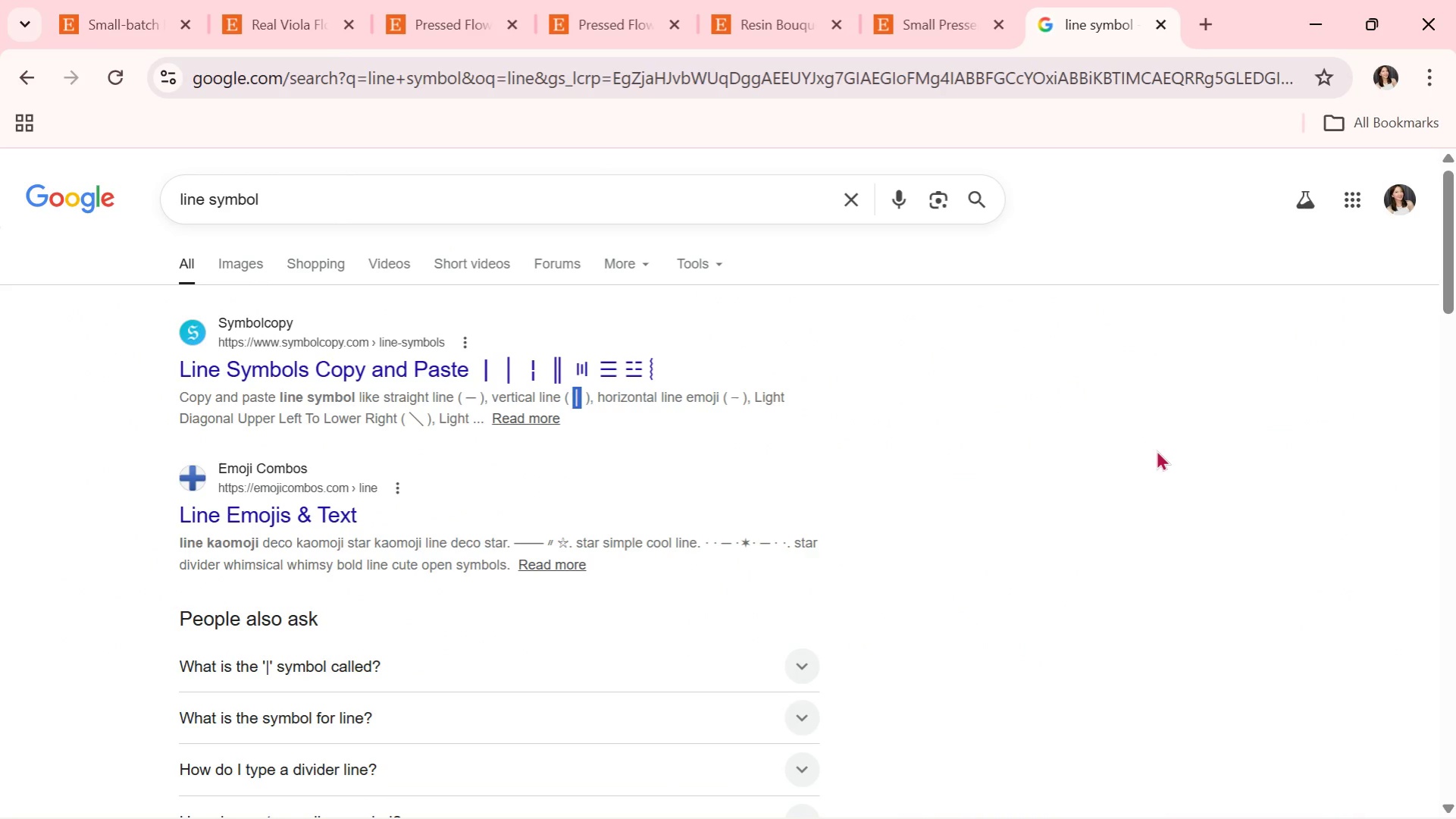 
key(Control+ControlLeft)
 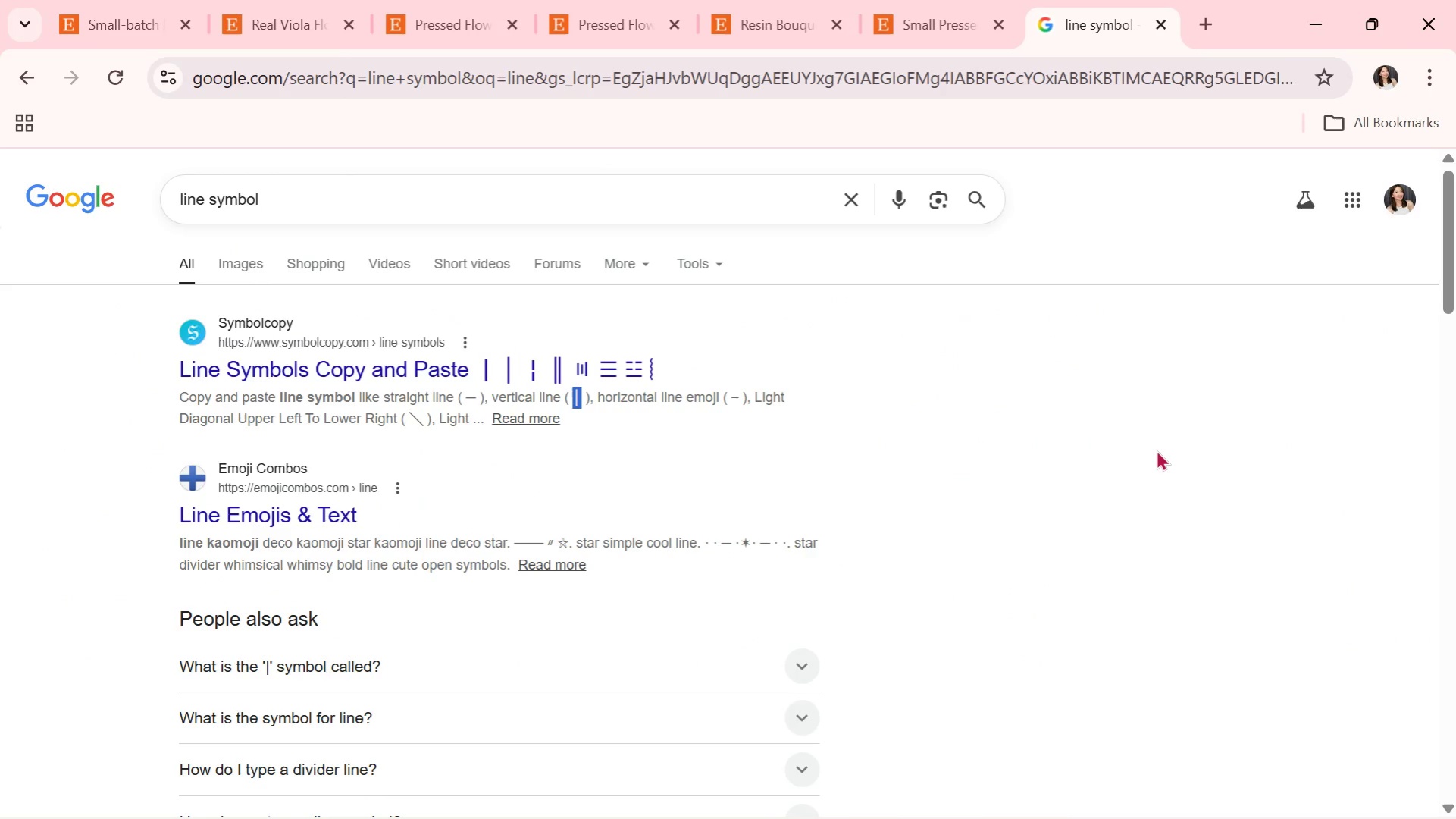 
key(Control+C)
 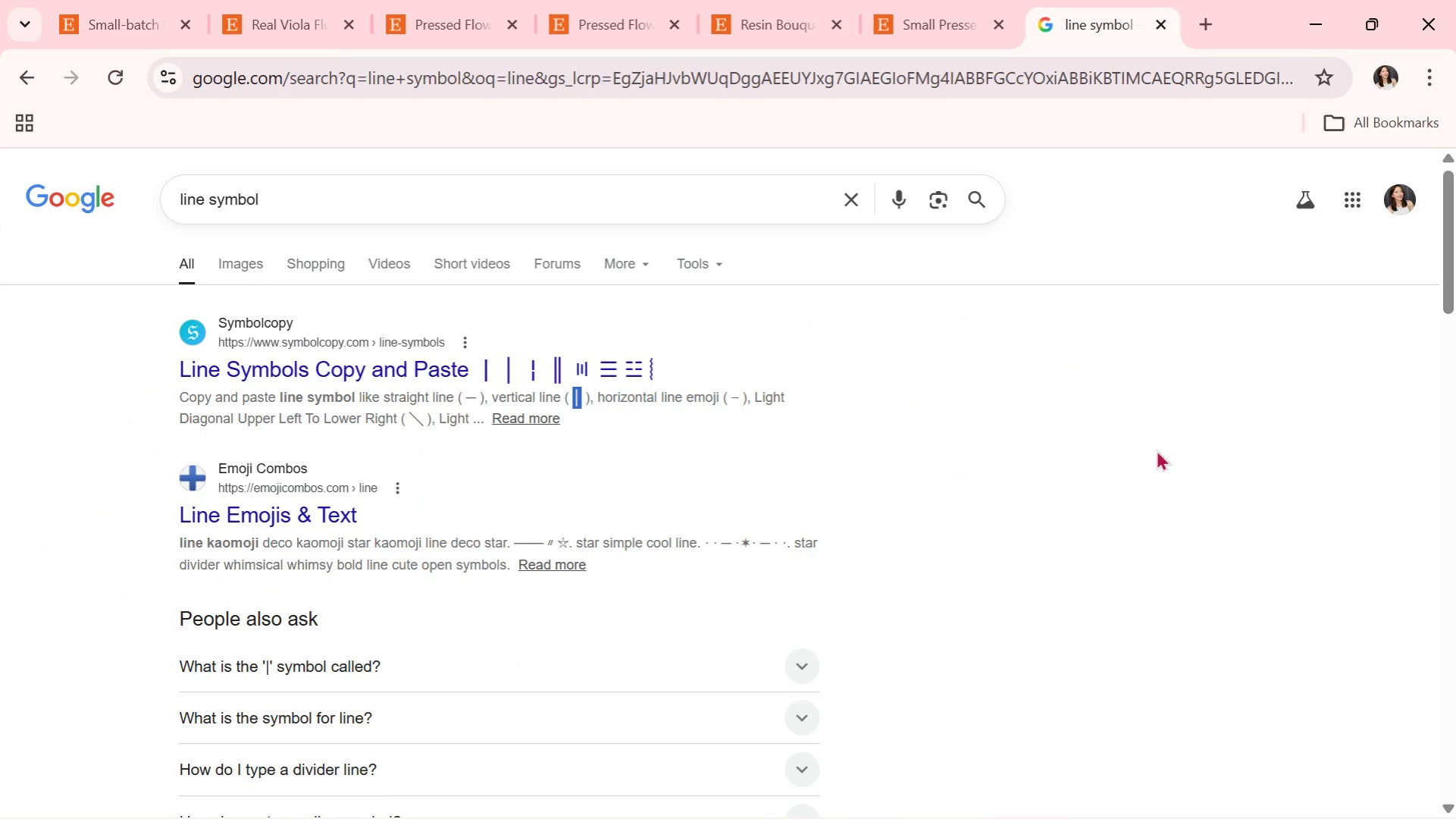 
key(Alt+AltLeft)
 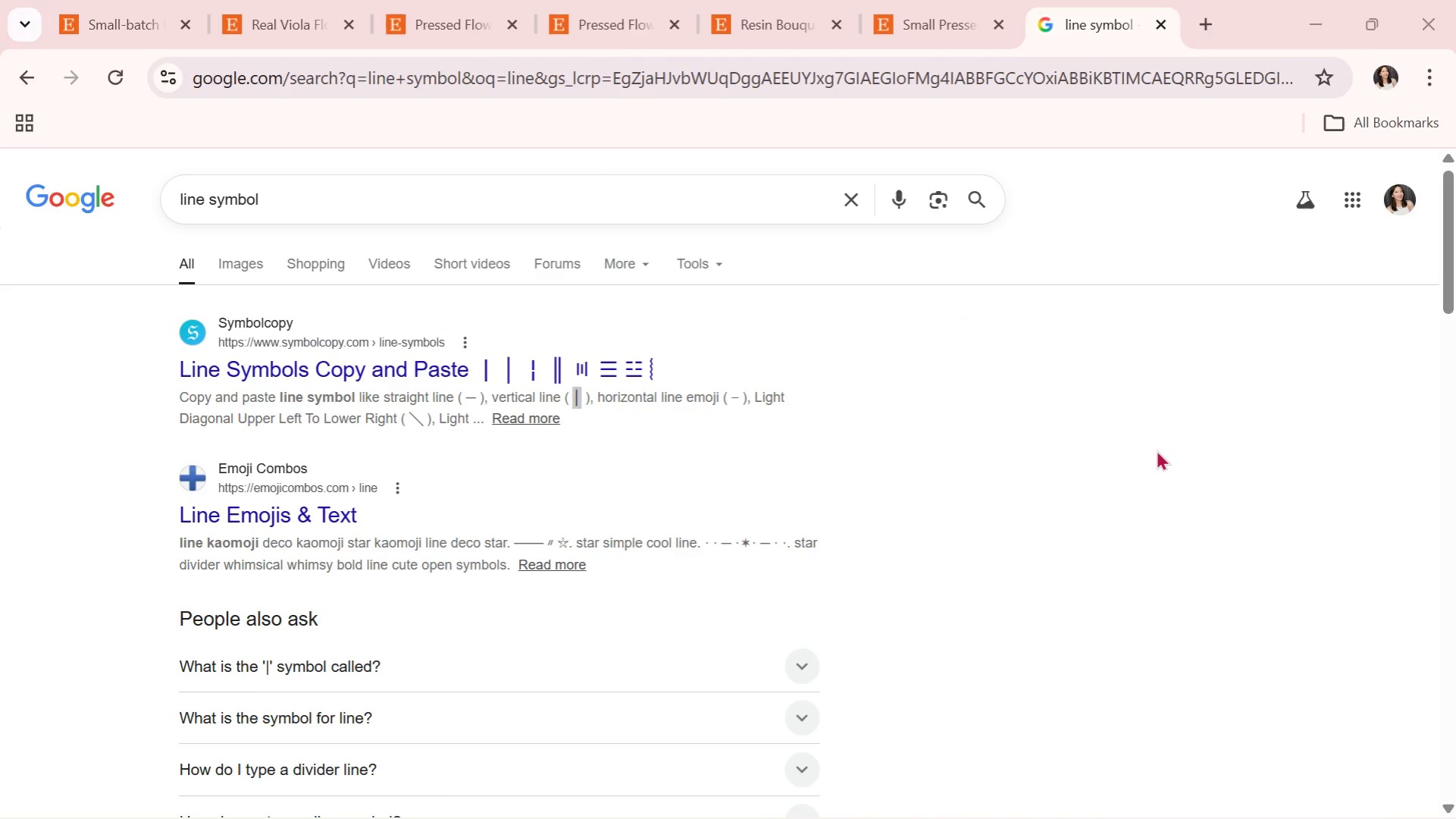 
key(Alt+Tab)
 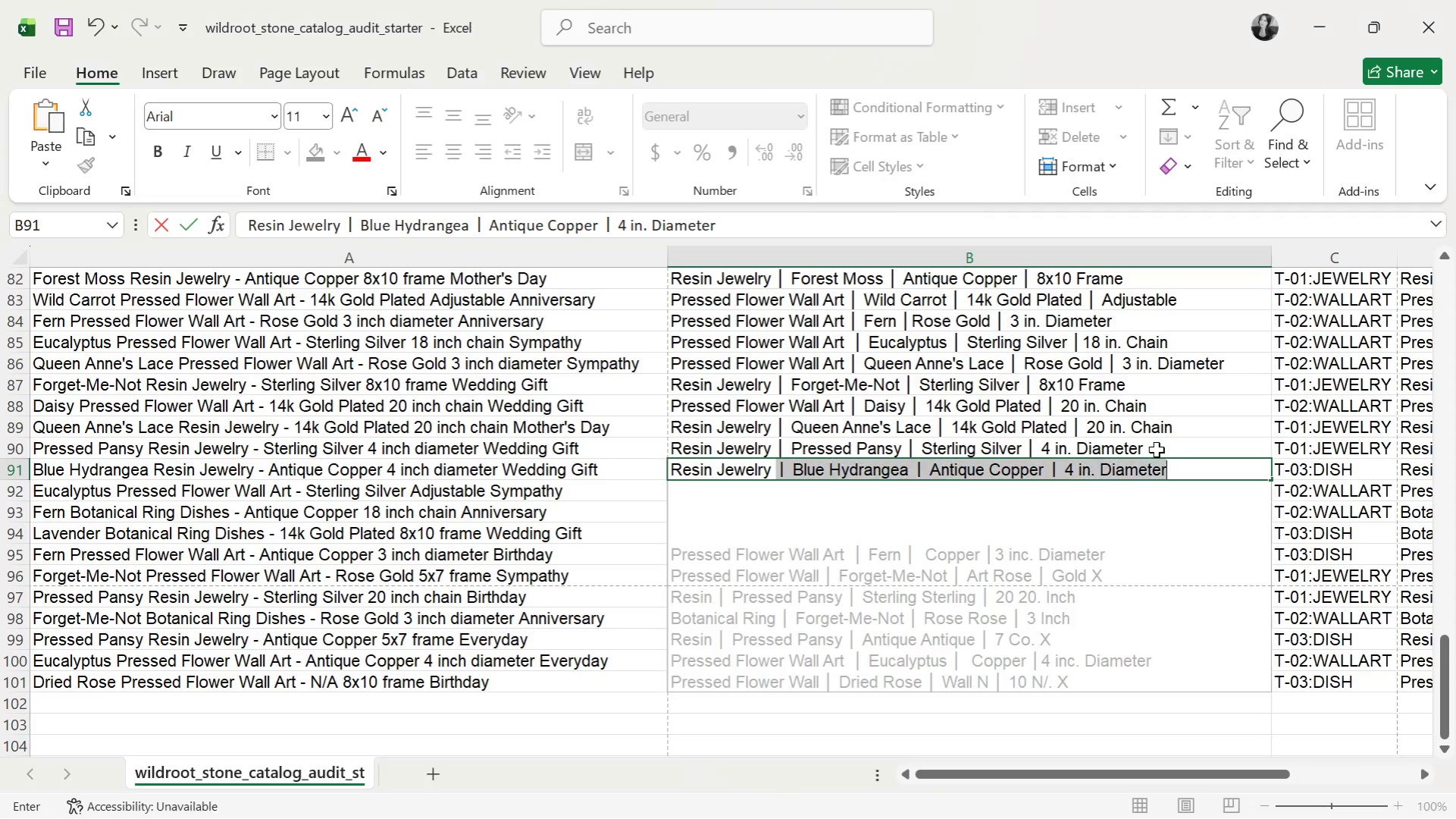 
key(Control+ControlLeft)
 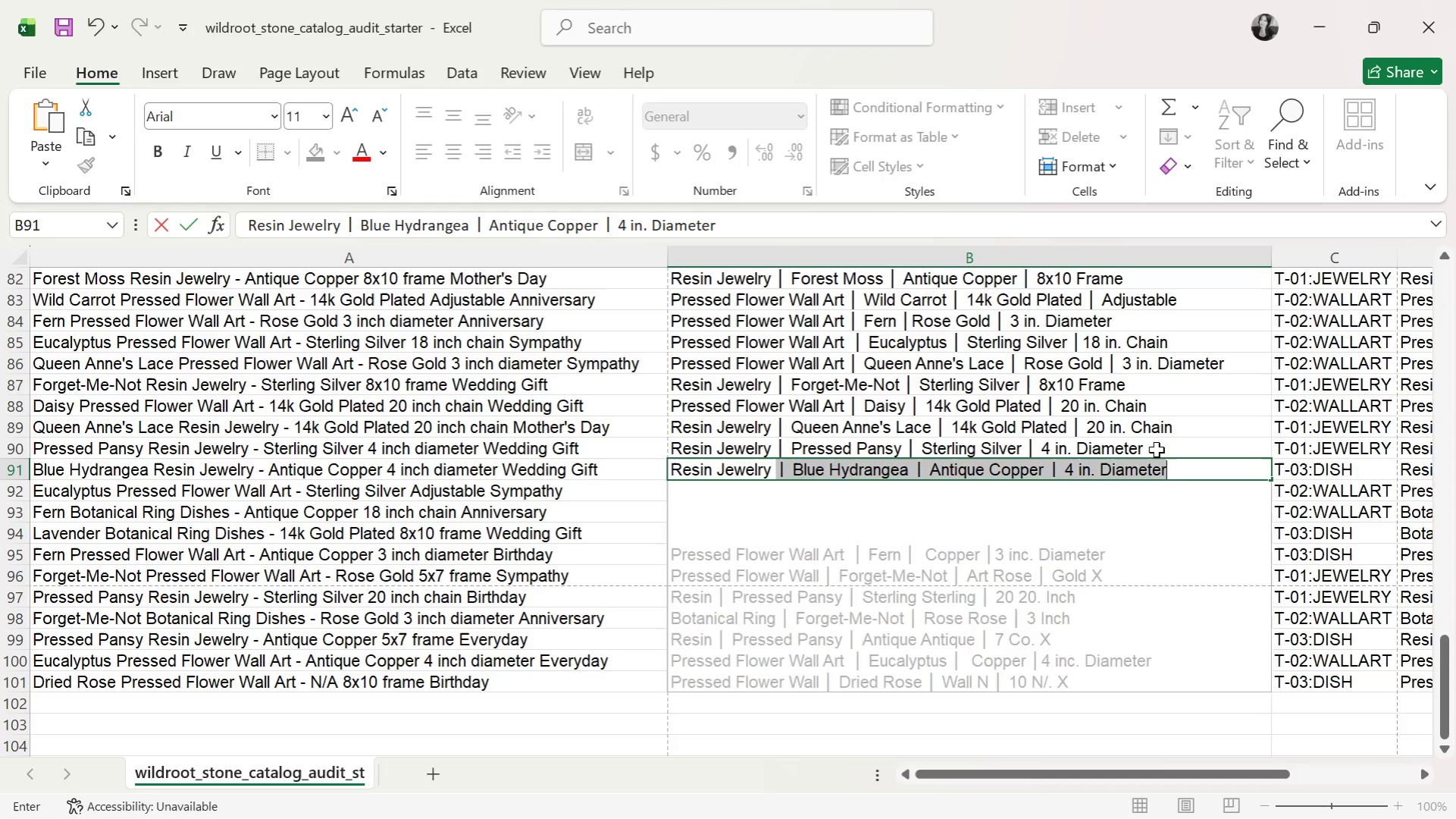 
key(Control+V)
 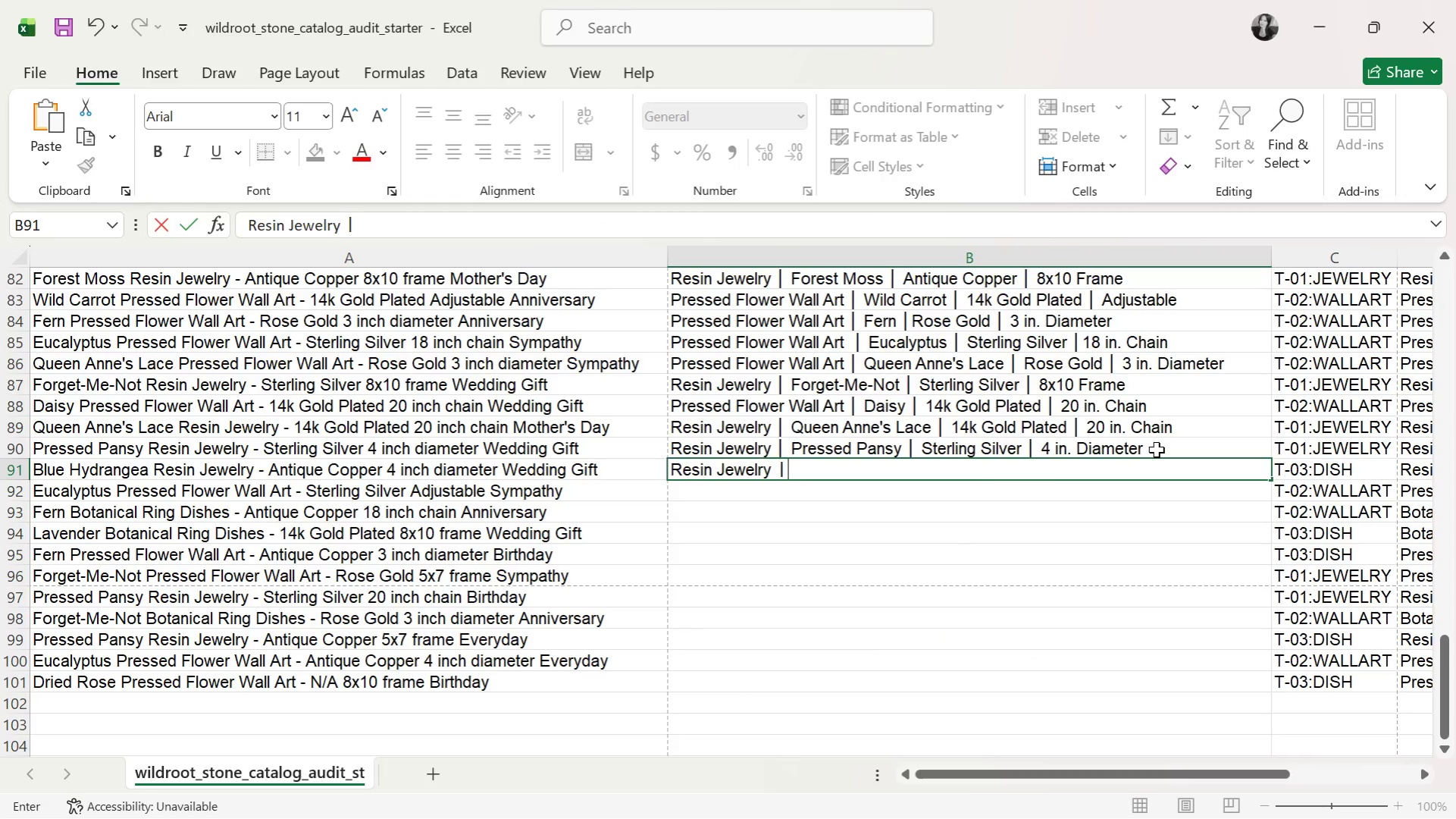 
type( Blue Hydrangea )
 